 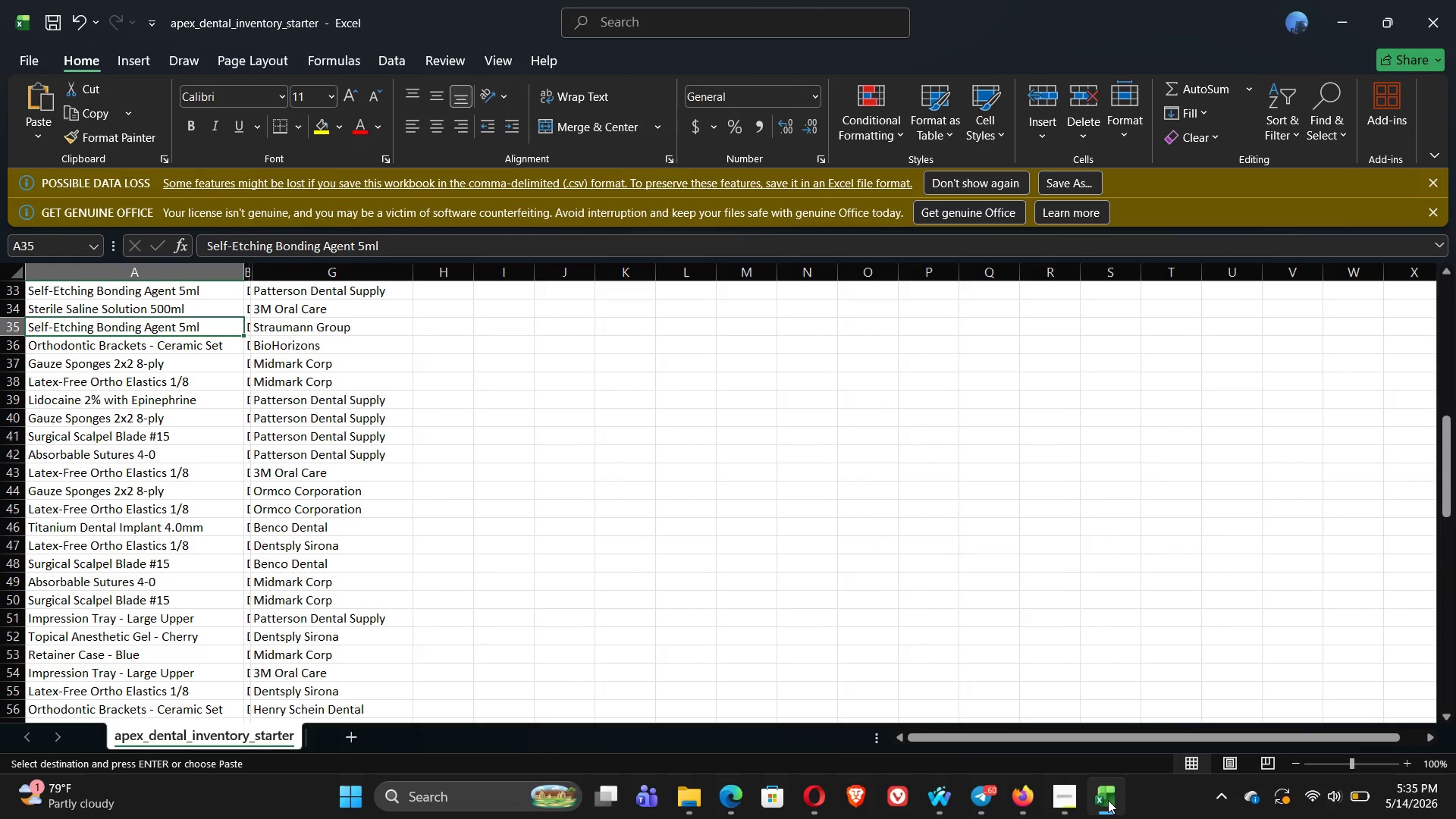 
left_click([125, 346])
 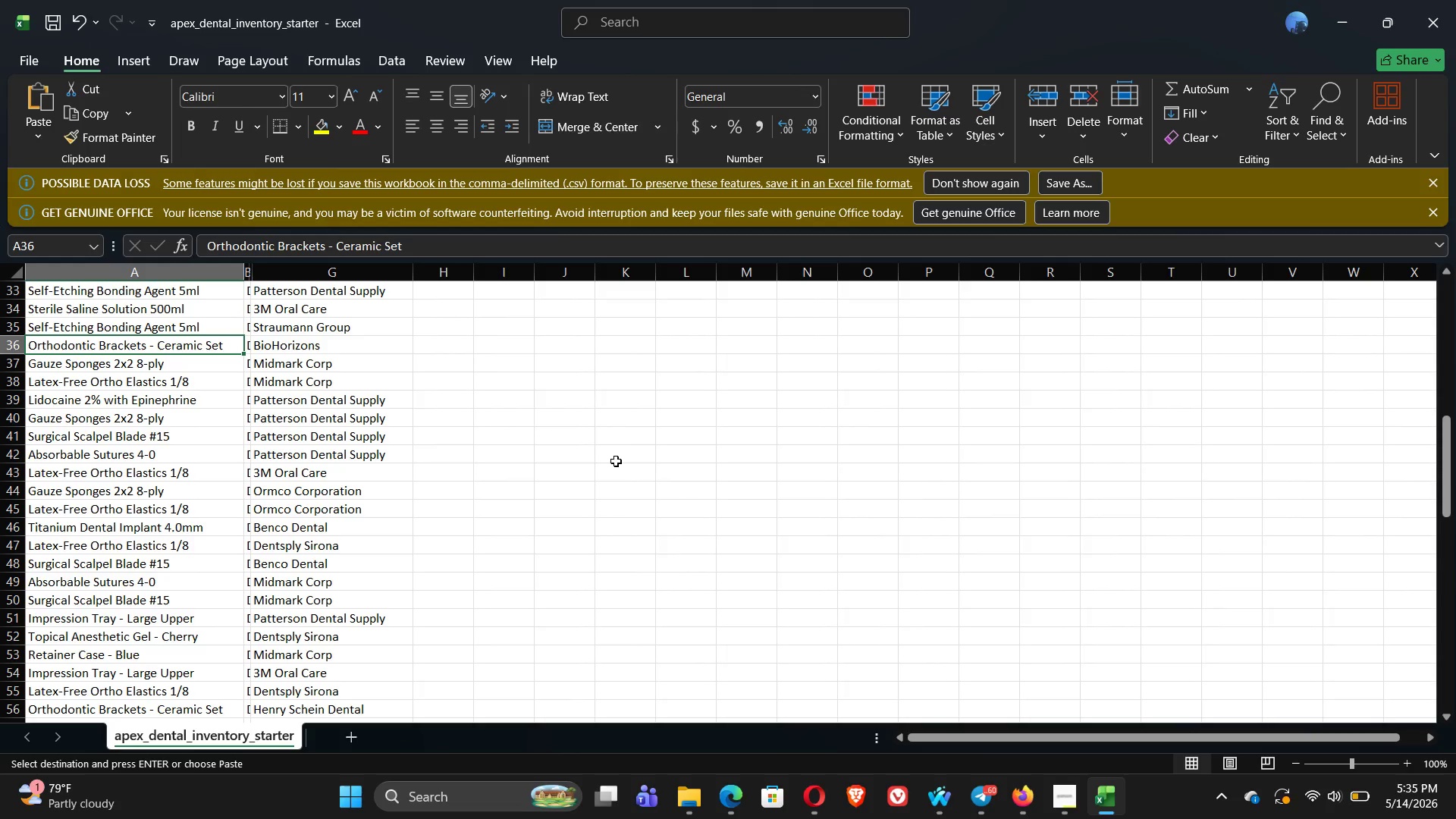 
key(Alt+Tab)
 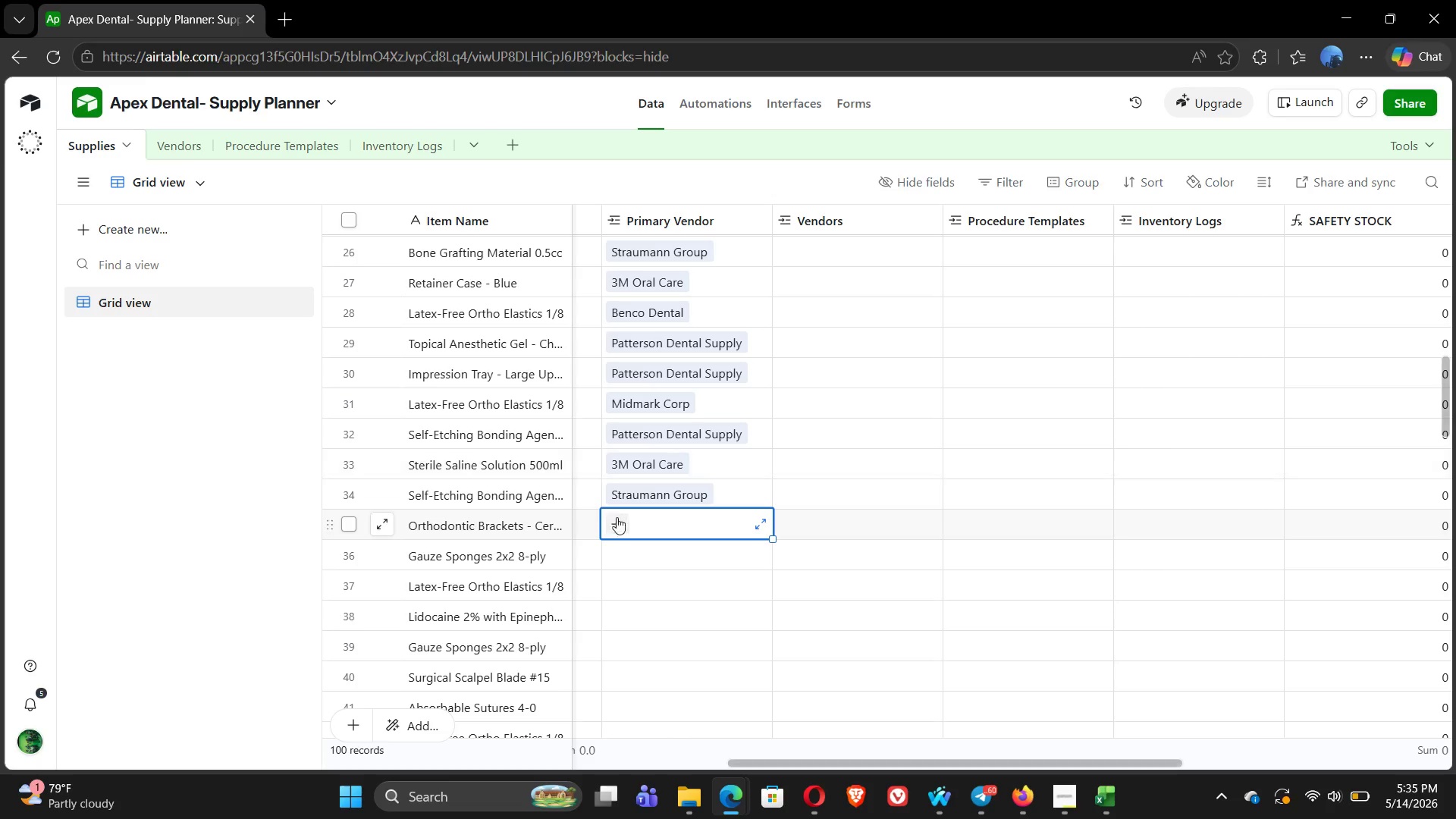 
left_click([617, 524])
 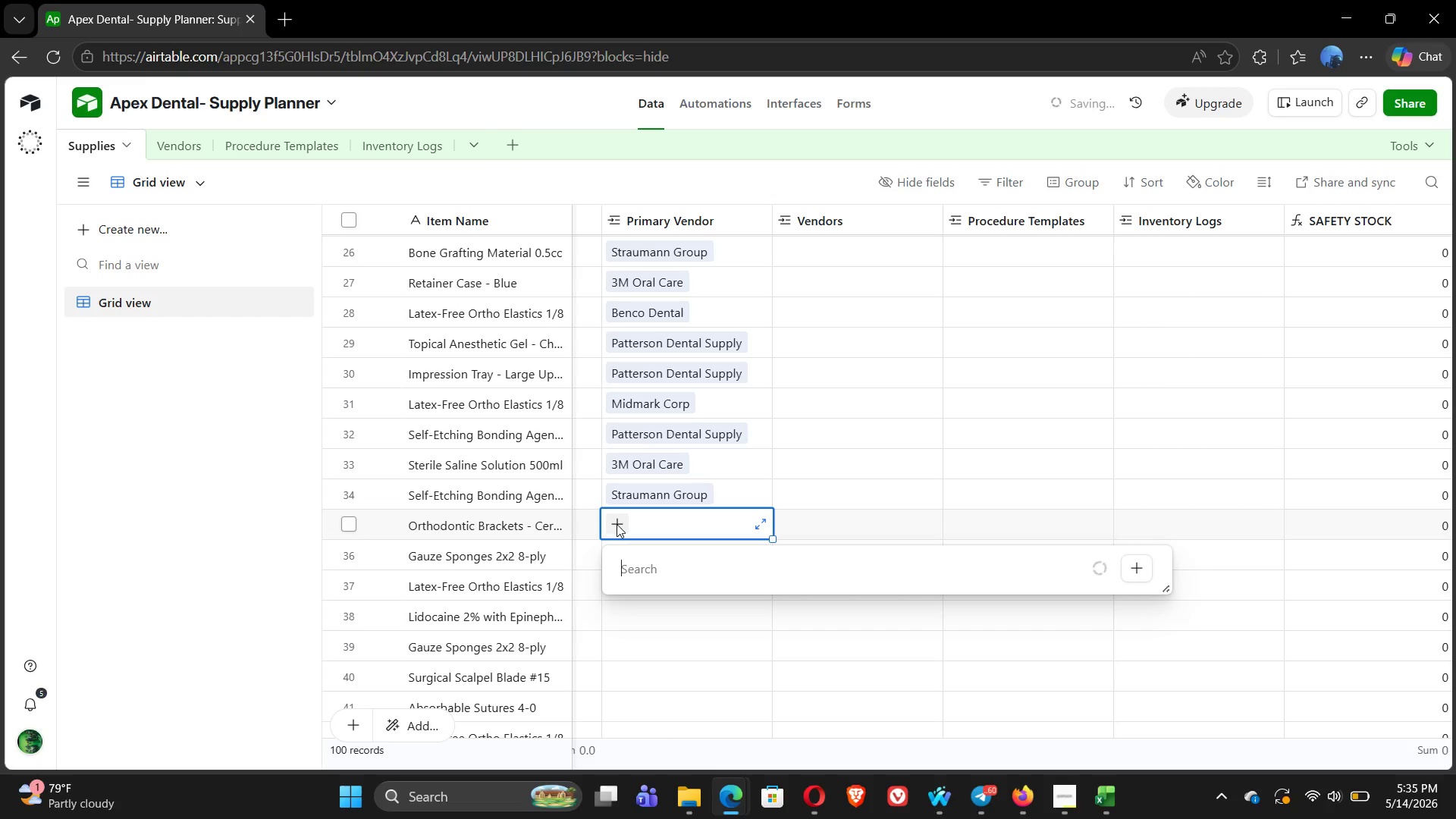 
type(BI)
 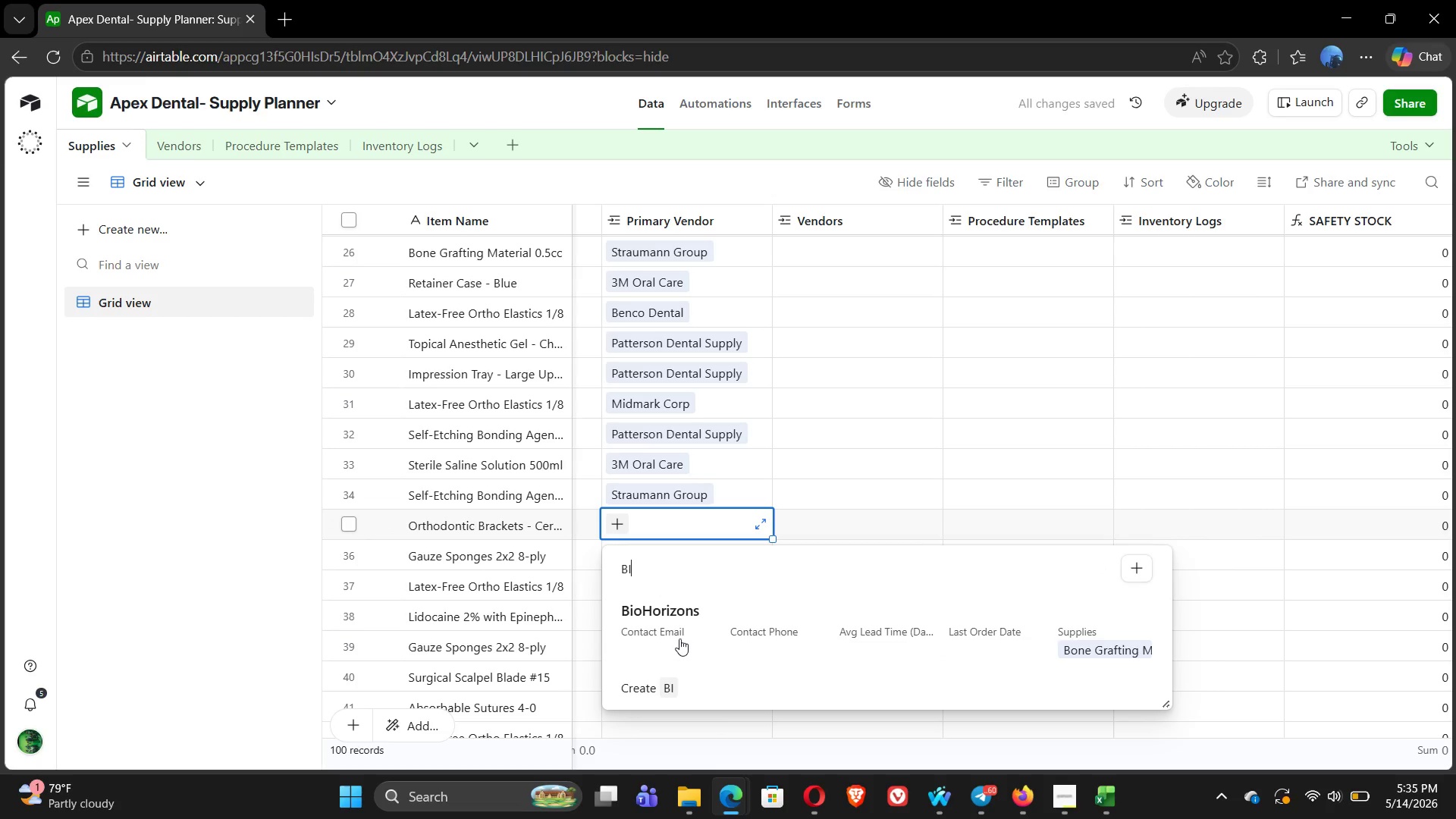 
left_click([678, 635])
 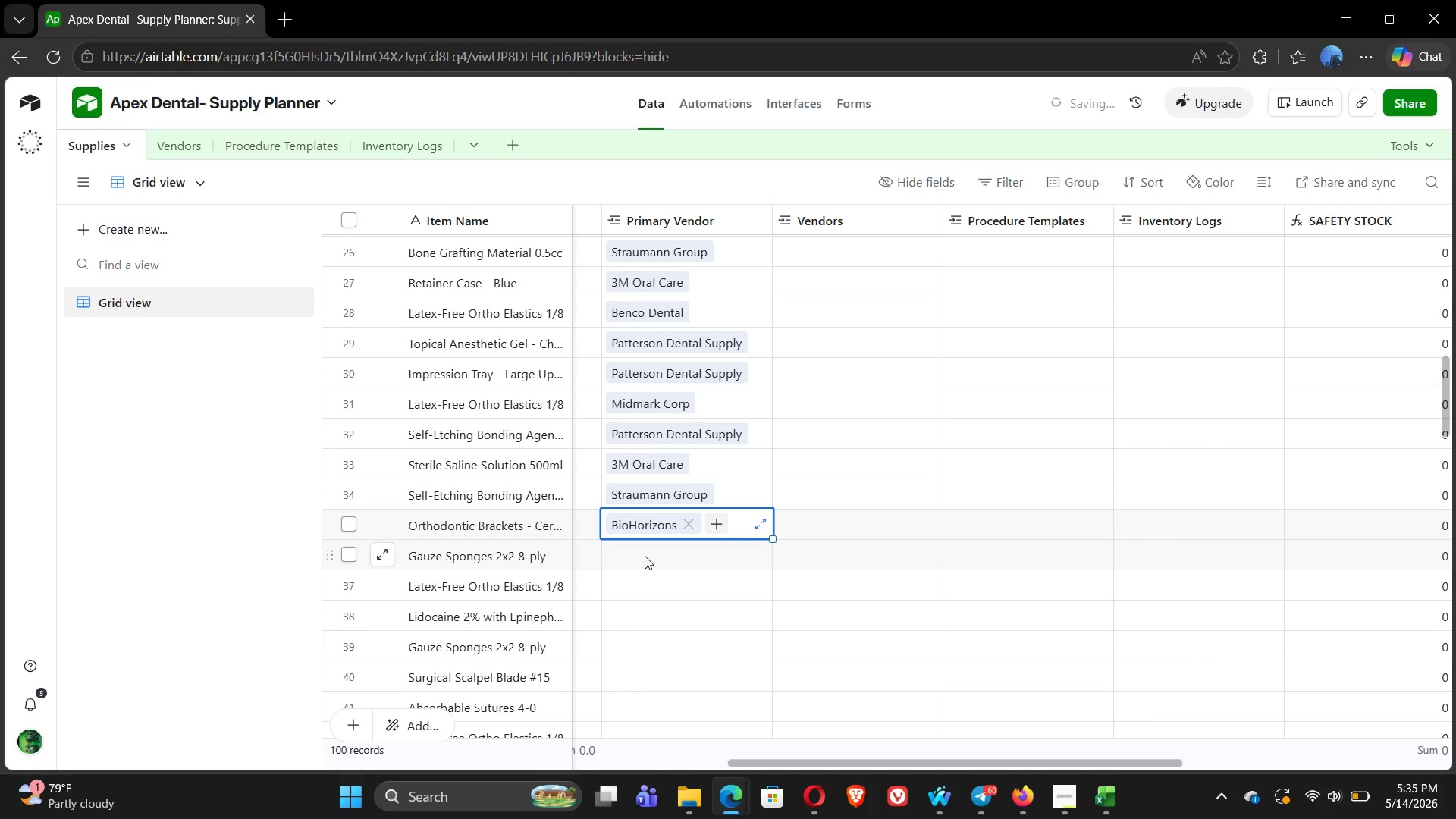 
left_click([640, 554])
 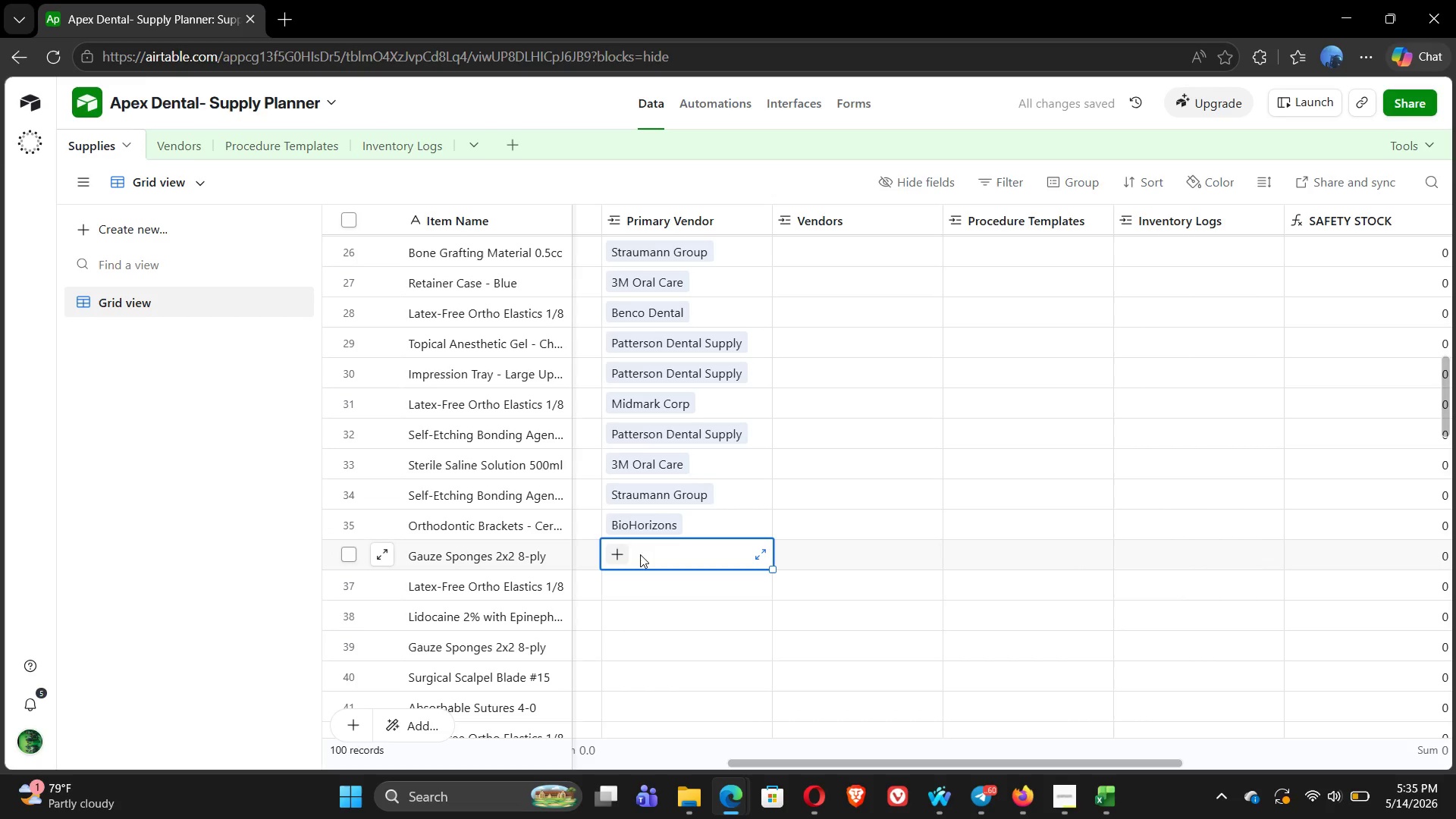 
key(Alt+Tab)
 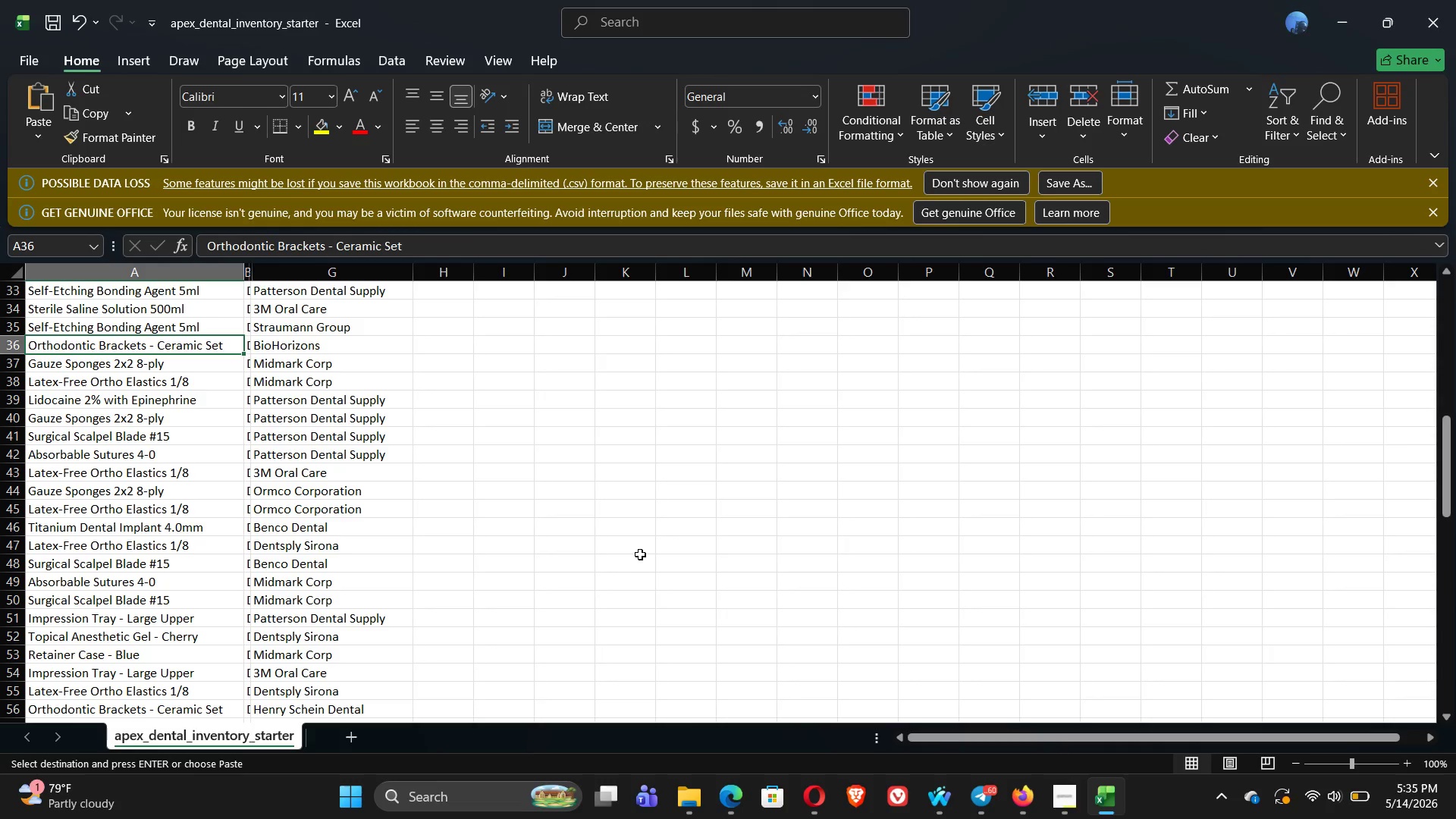 
key(Alt+Tab)
 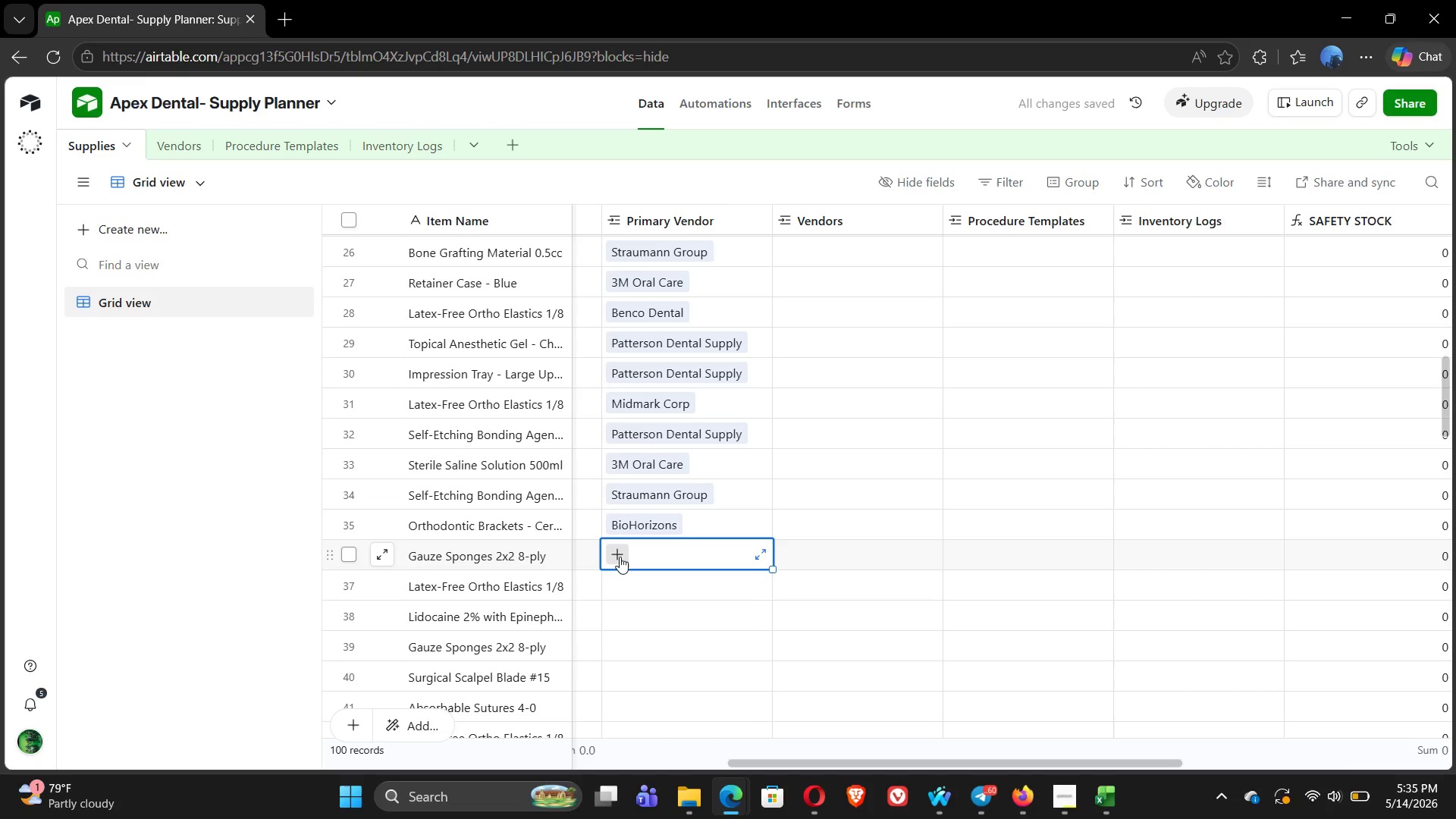 
left_click([619, 557])
 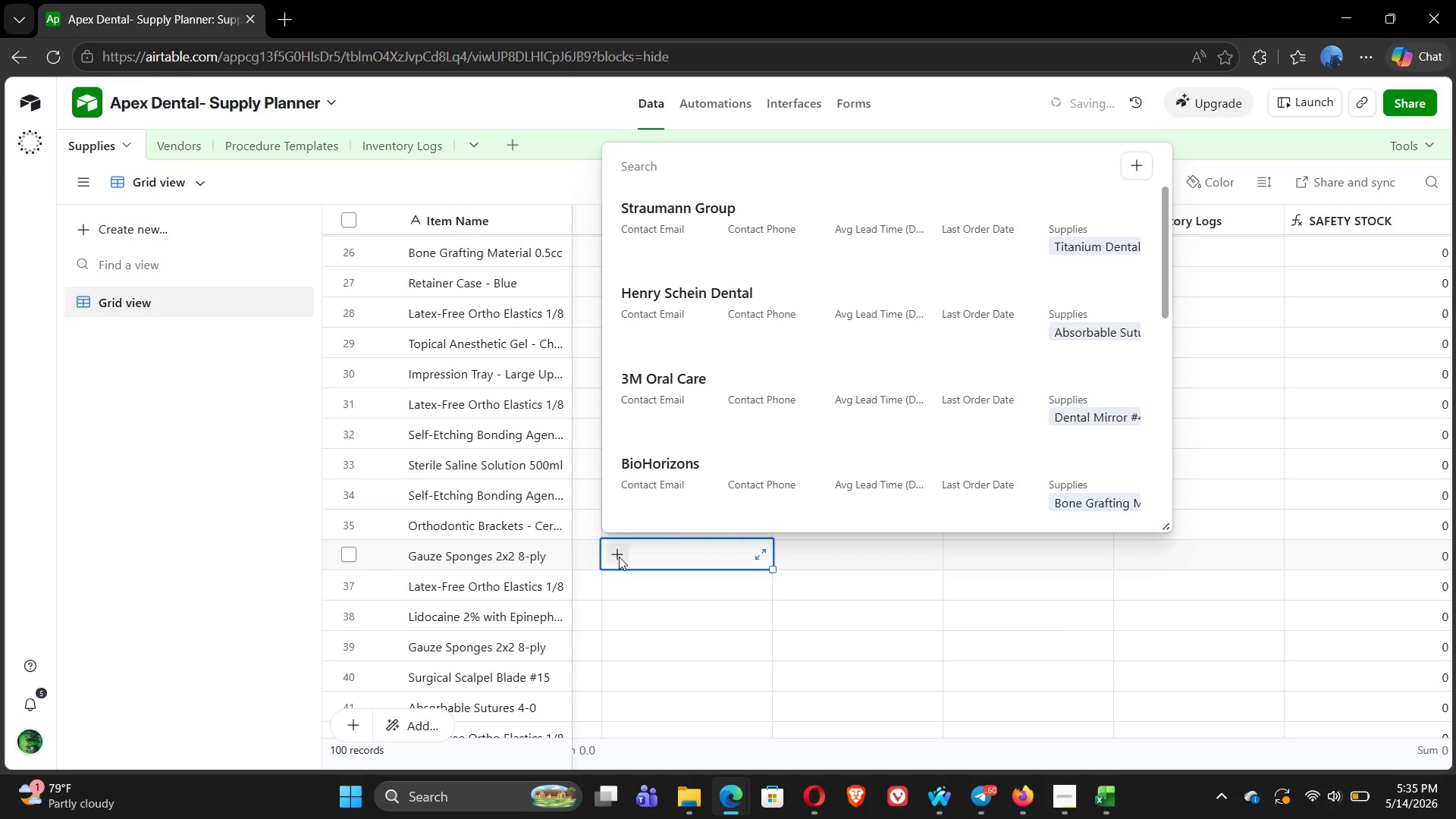 
type(MID)
 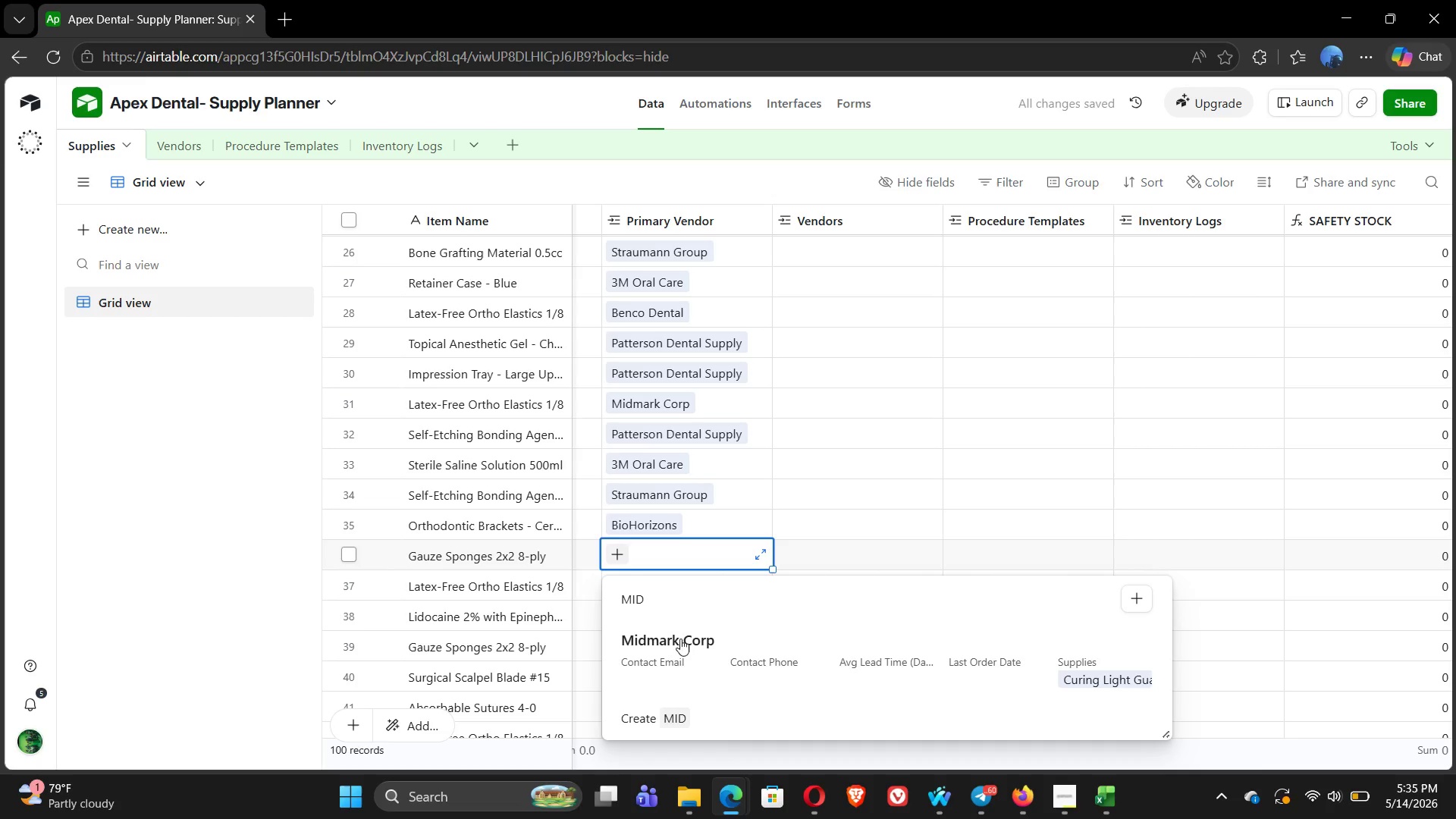 
left_click([682, 651])
 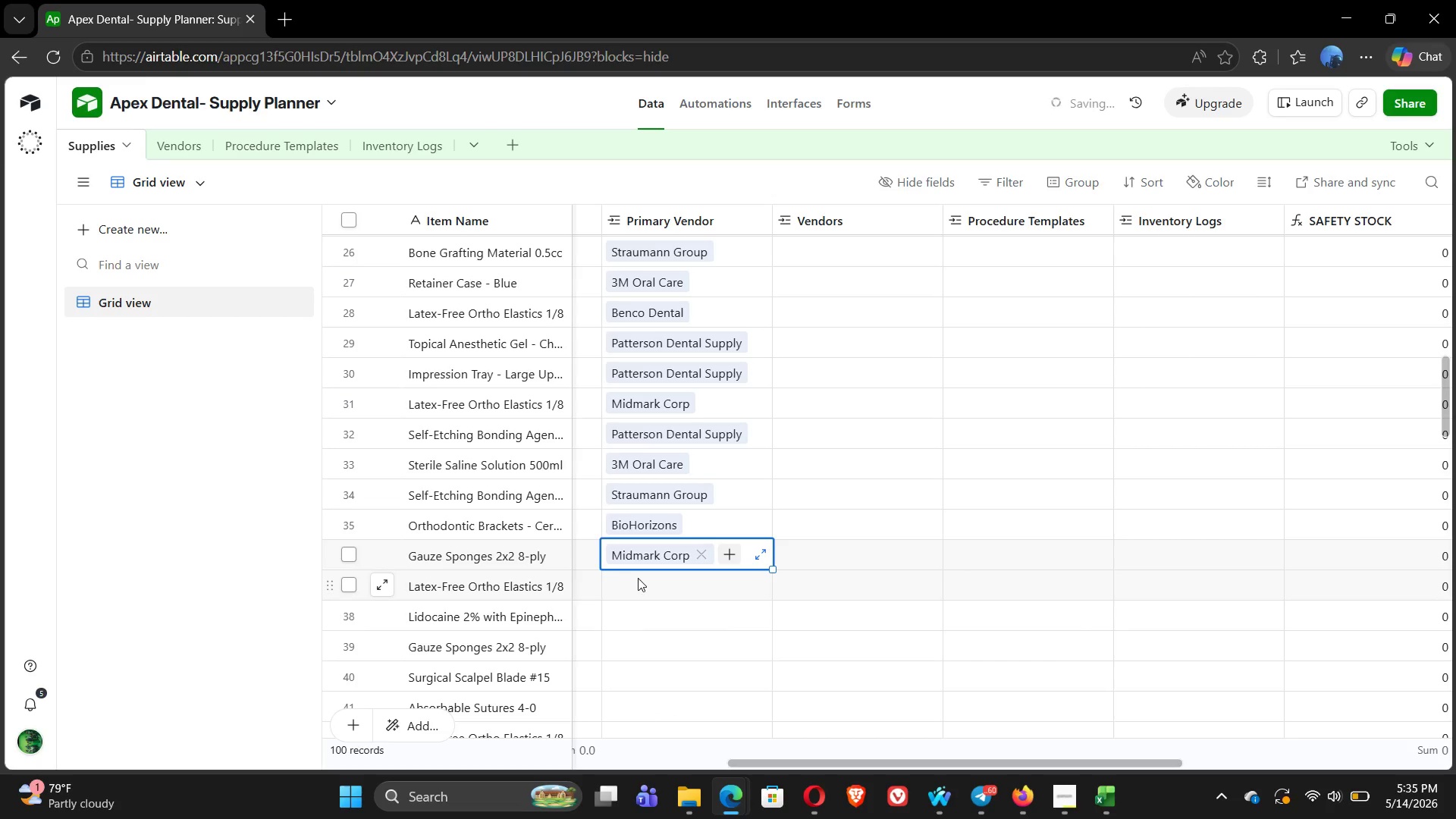 
left_click([626, 583])
 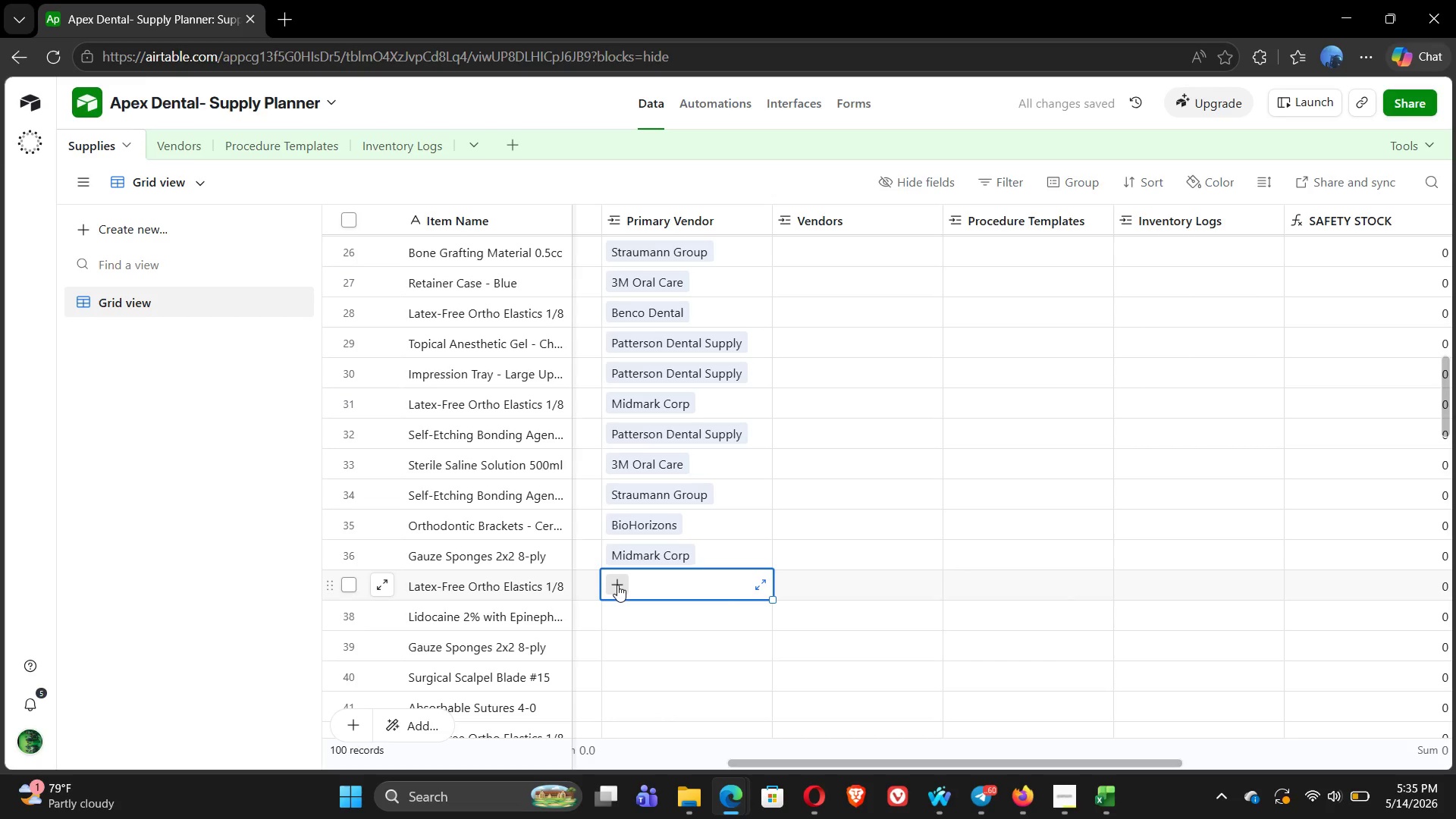 
left_click([617, 585])
 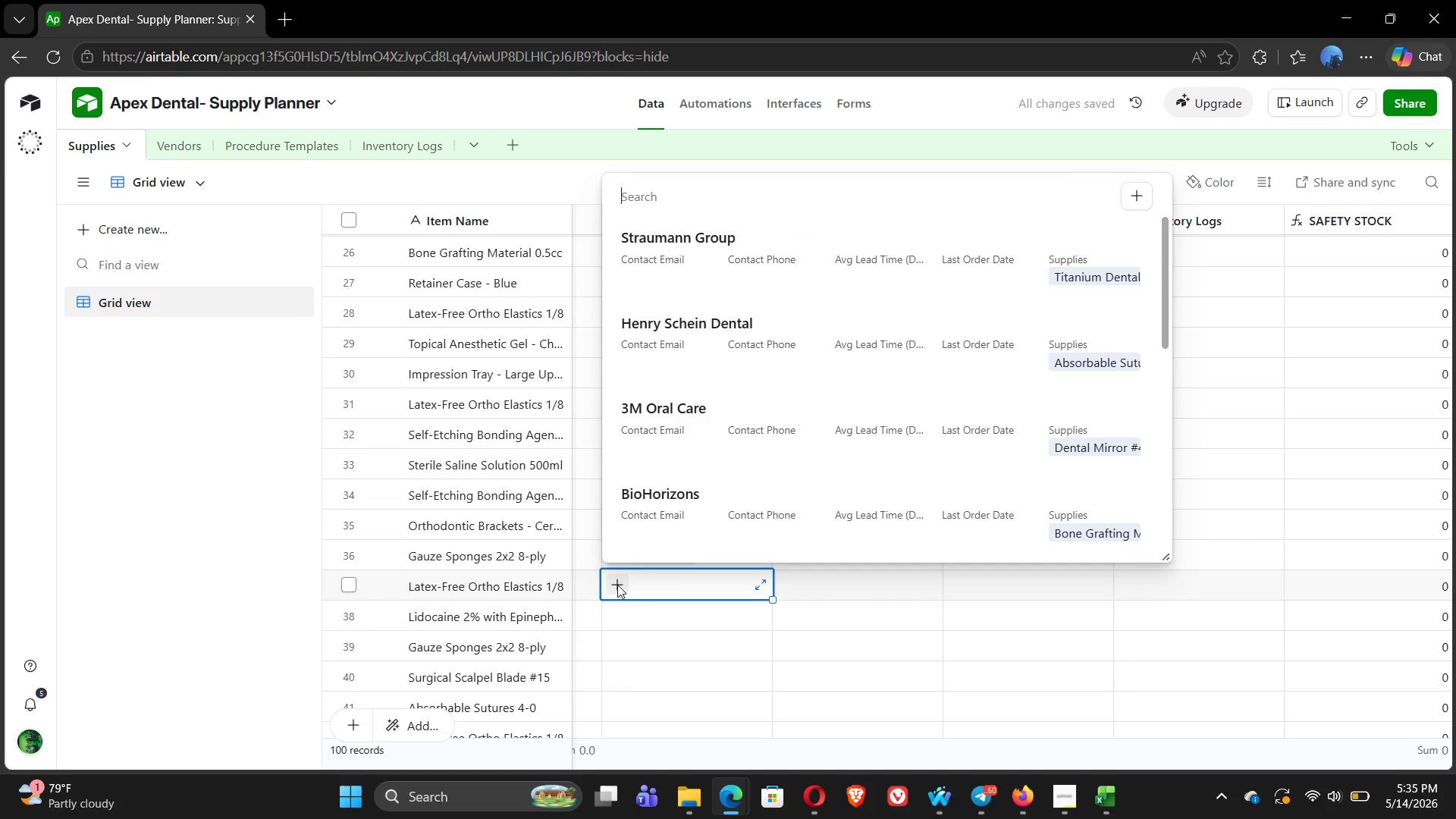 
wait(6.89)
 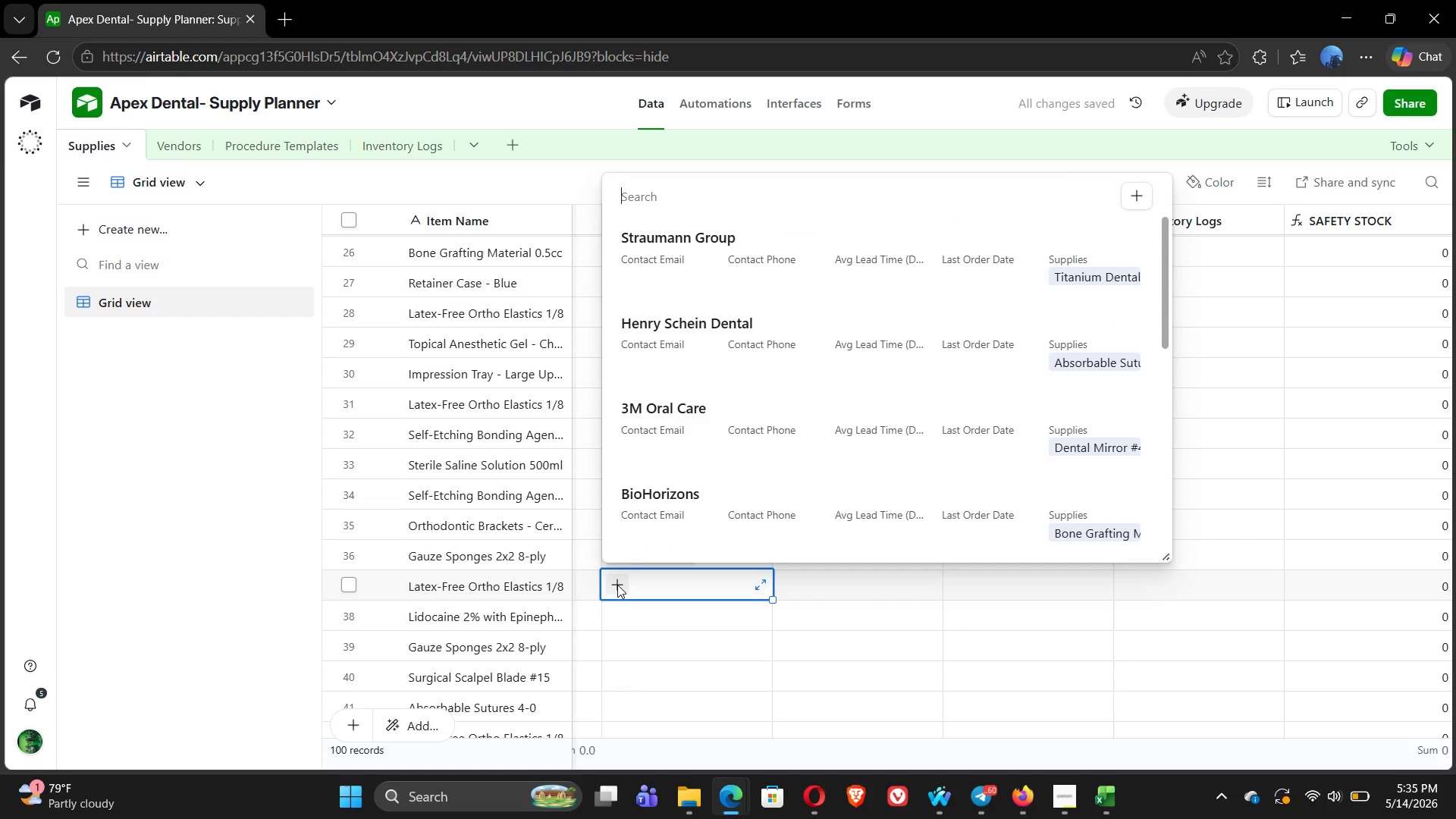 
key(Alt+Tab)
 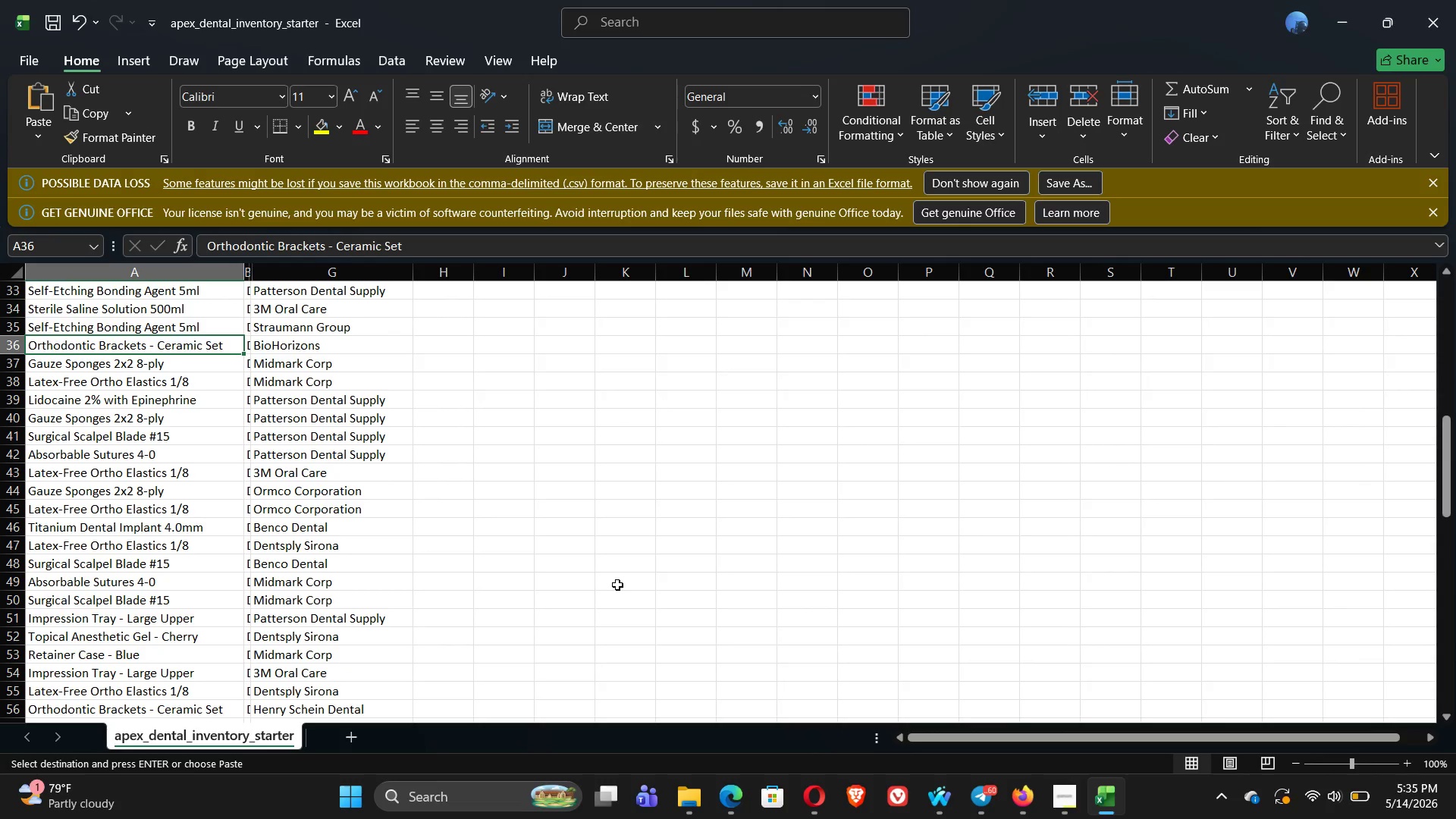 
key(Alt+Tab)
 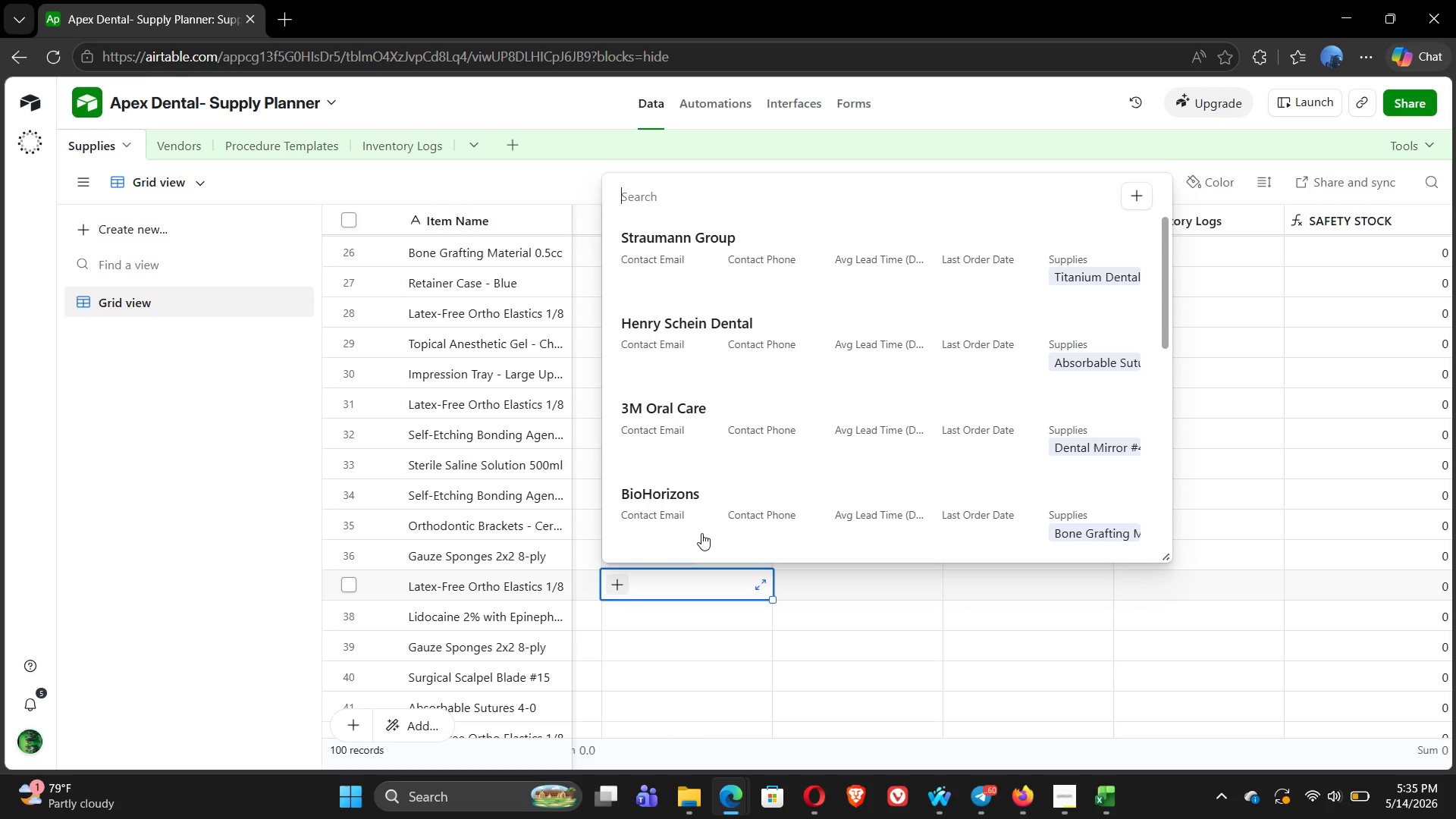 
type(MID)
 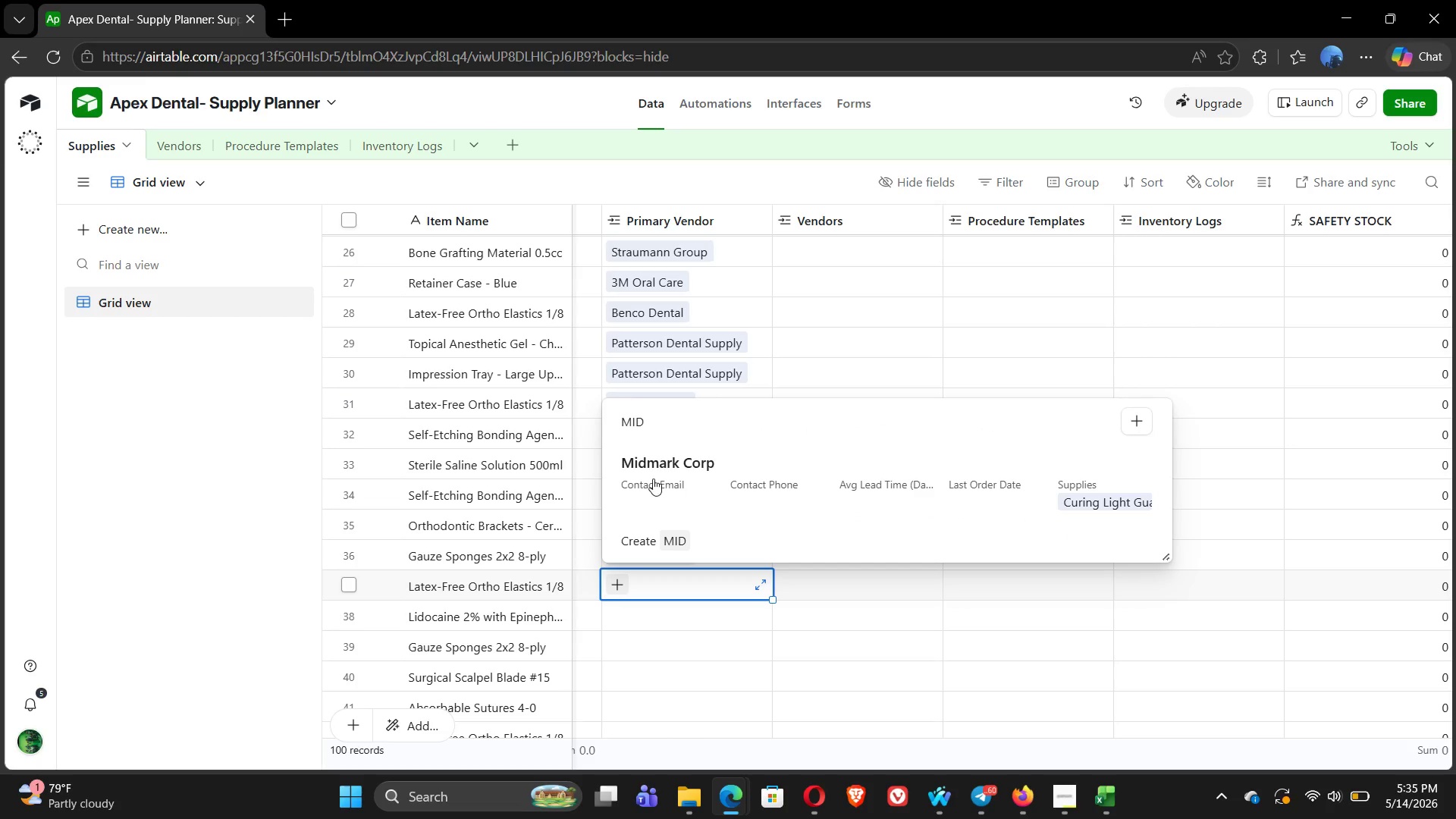 
left_click([652, 478])
 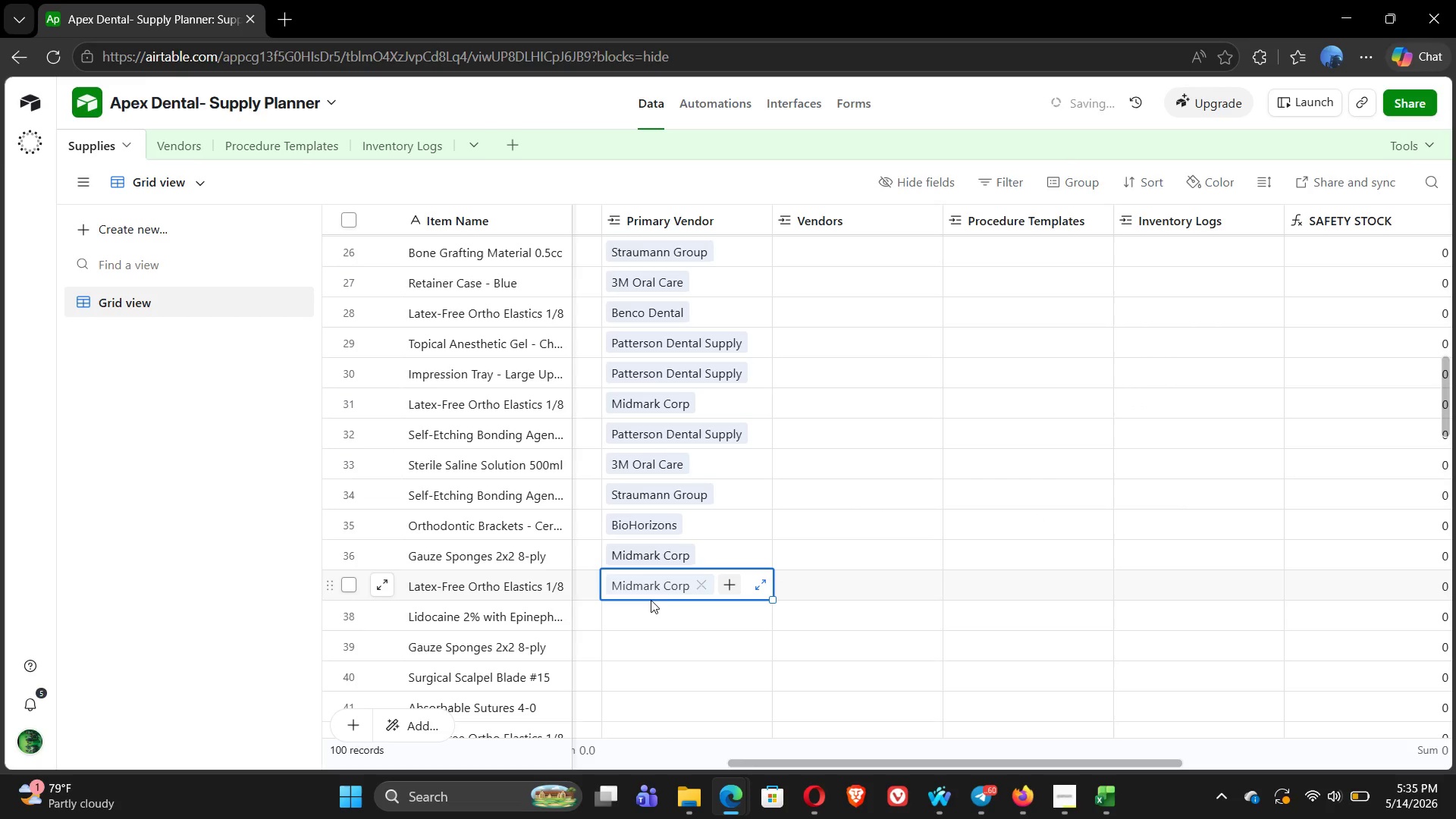 
left_click([641, 613])
 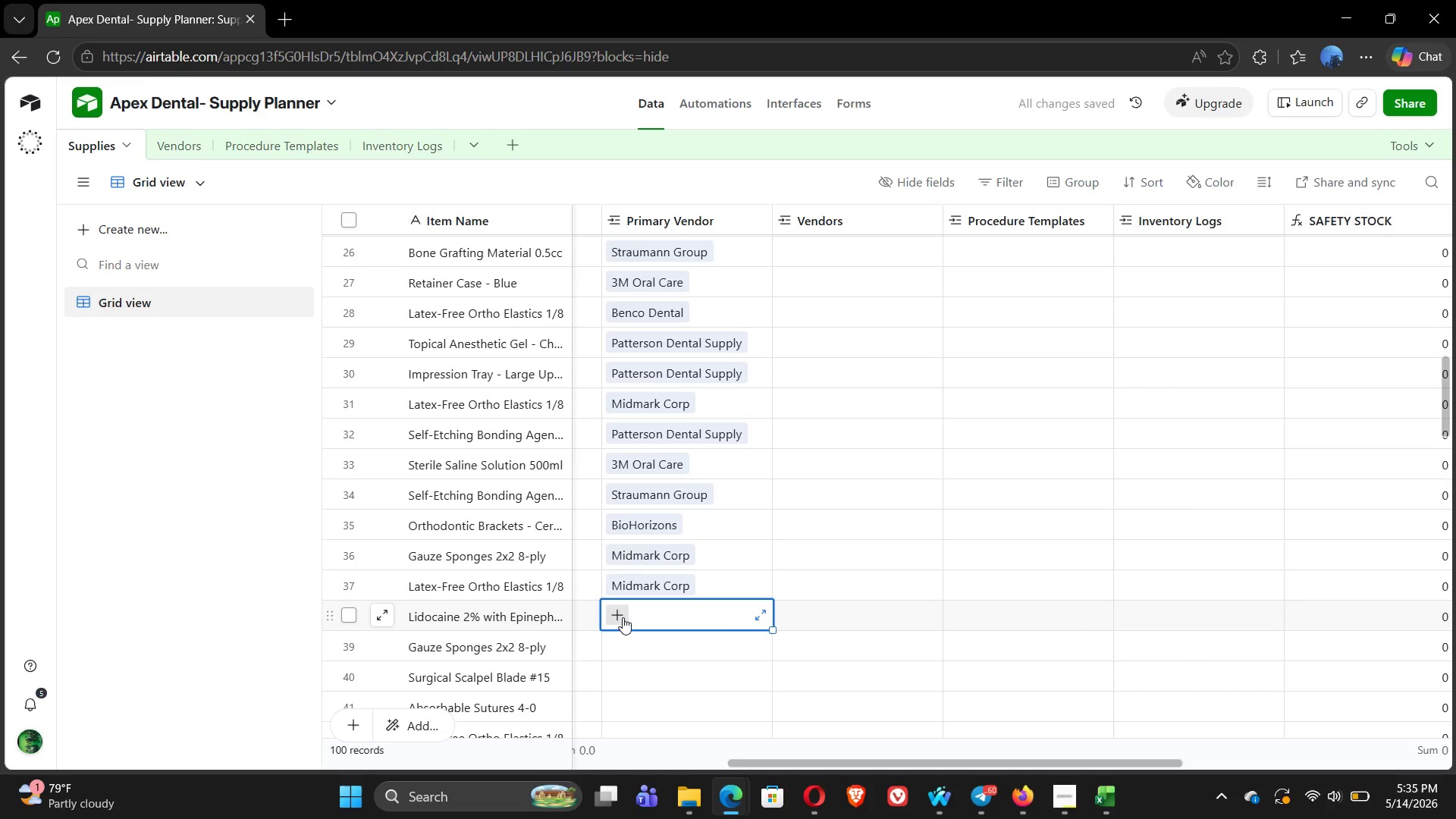 
key(Alt+Tab)
 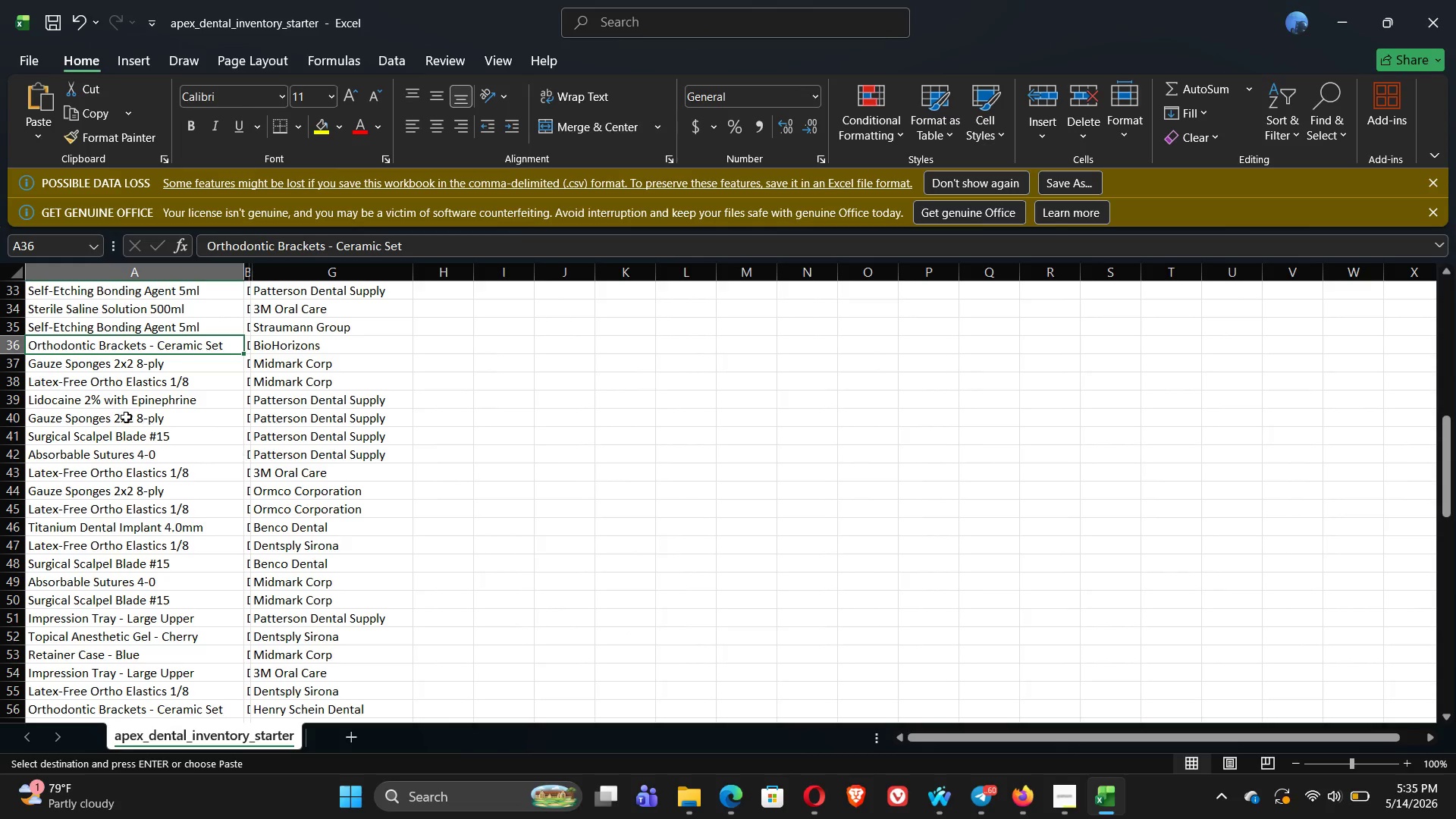 
left_click([83, 403])
 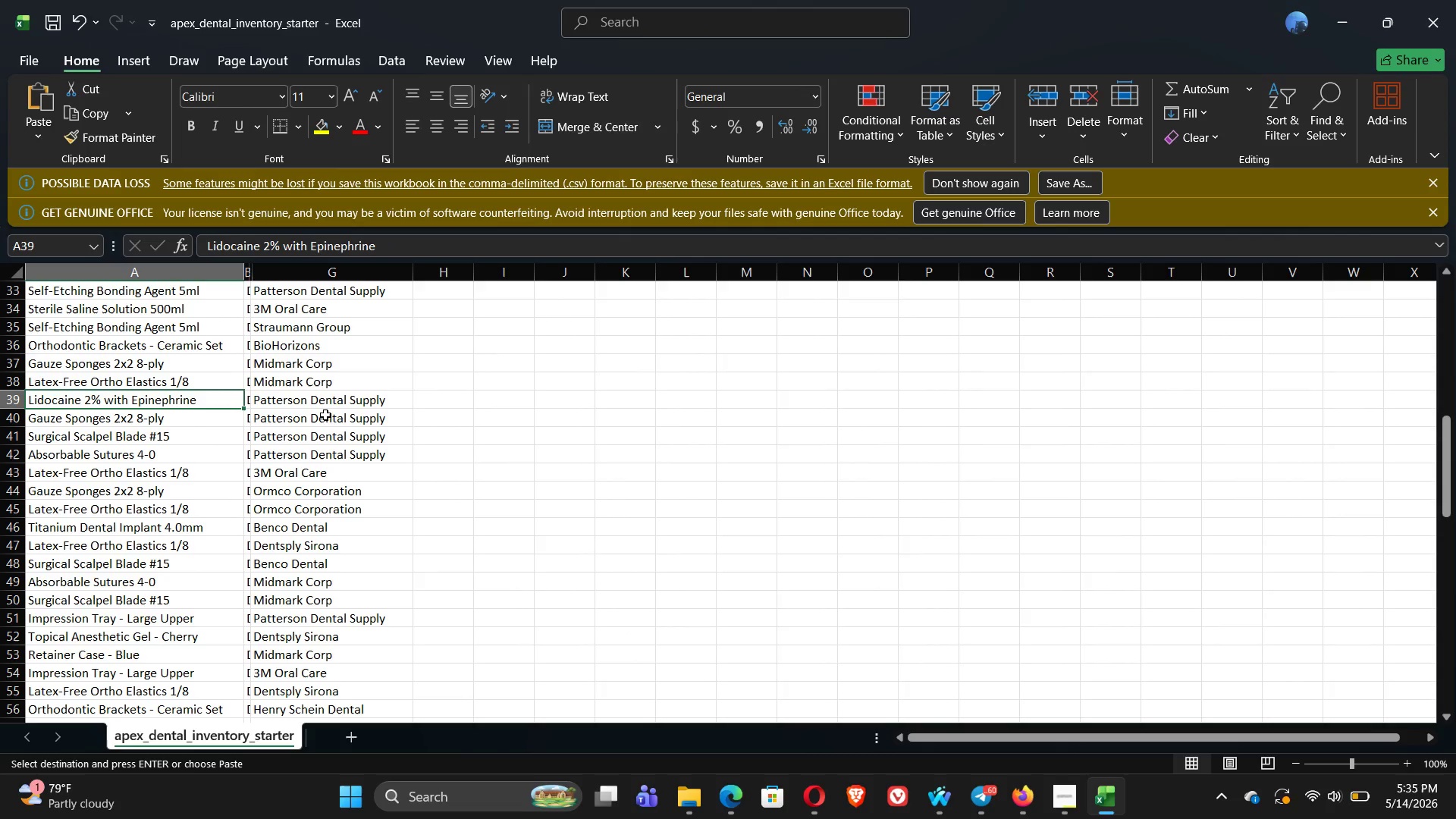 
key(Alt+Tab)
 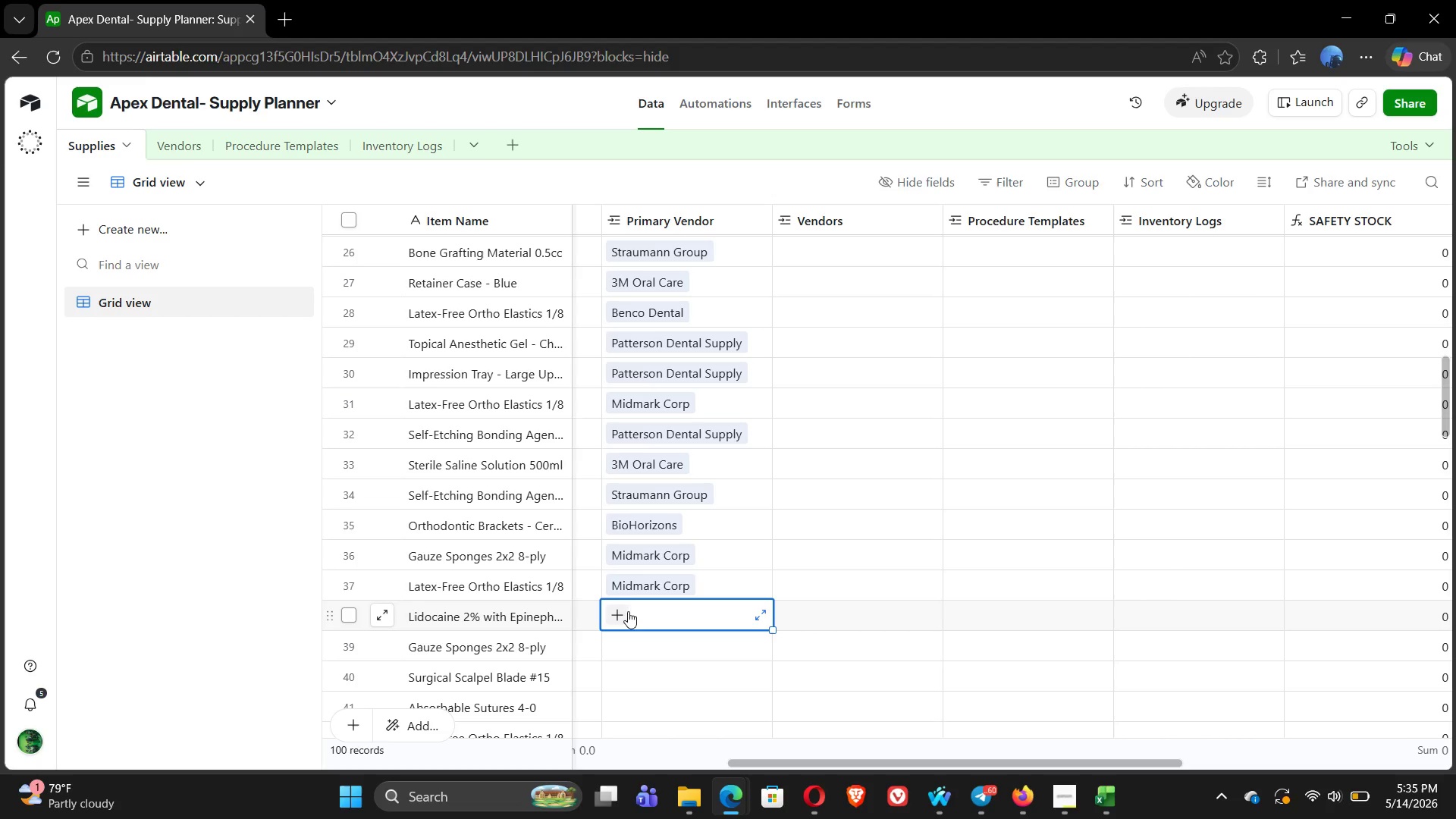 
left_click([625, 613])
 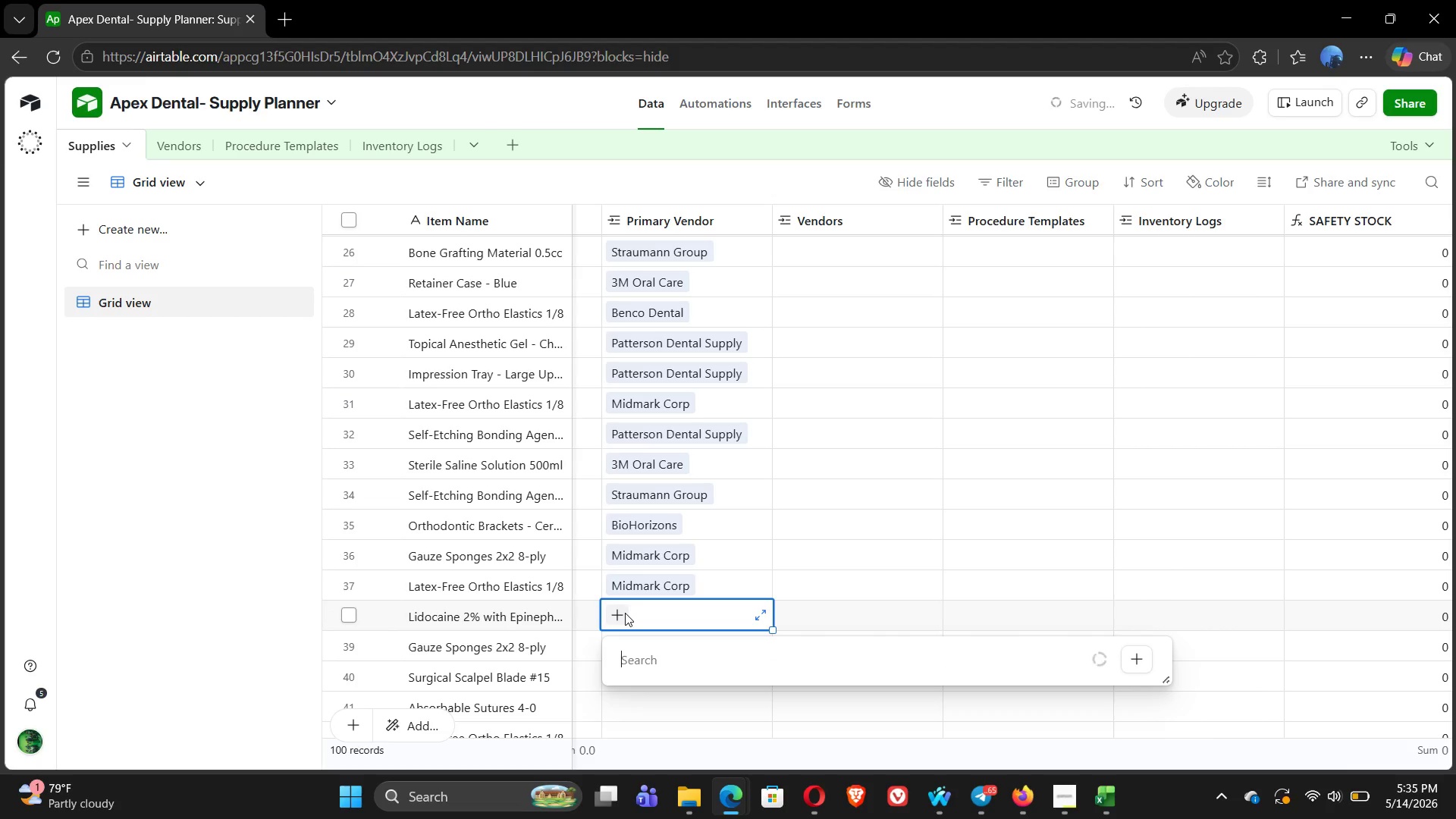 
type(PA)
 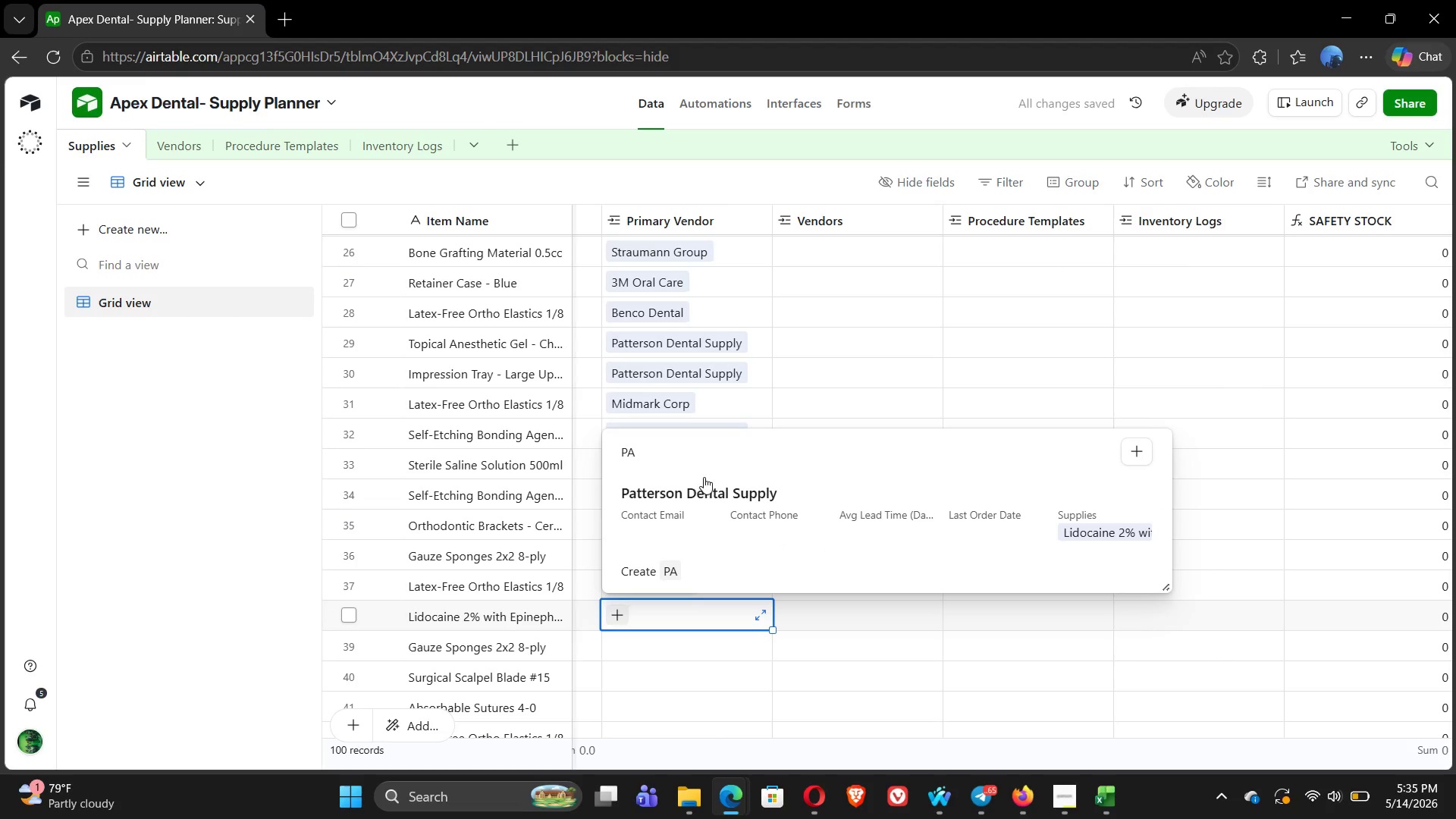 
left_click([709, 505])
 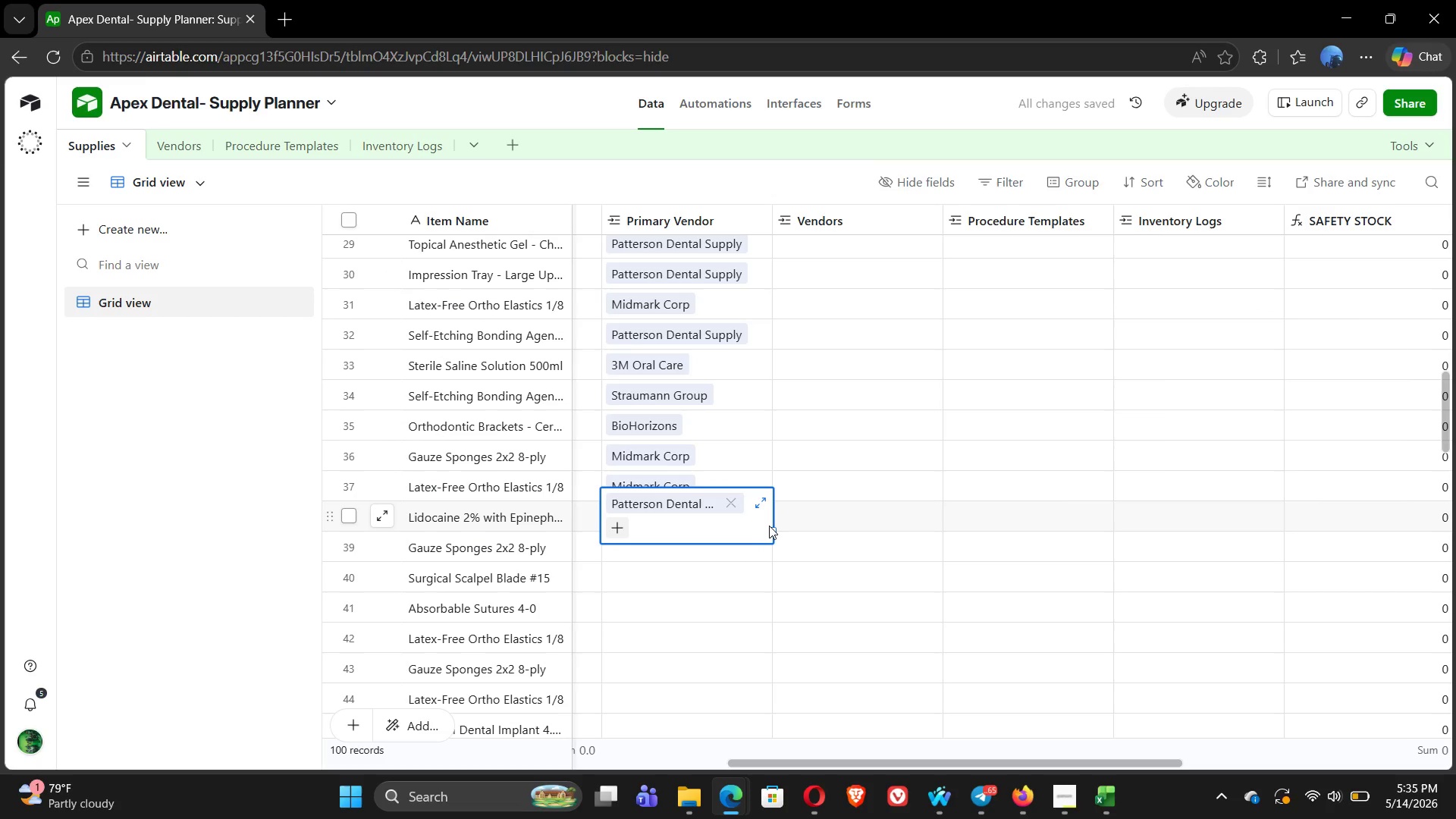 
left_click_drag(start_coordinate=[771, 527], to_coordinate=[762, 597])
 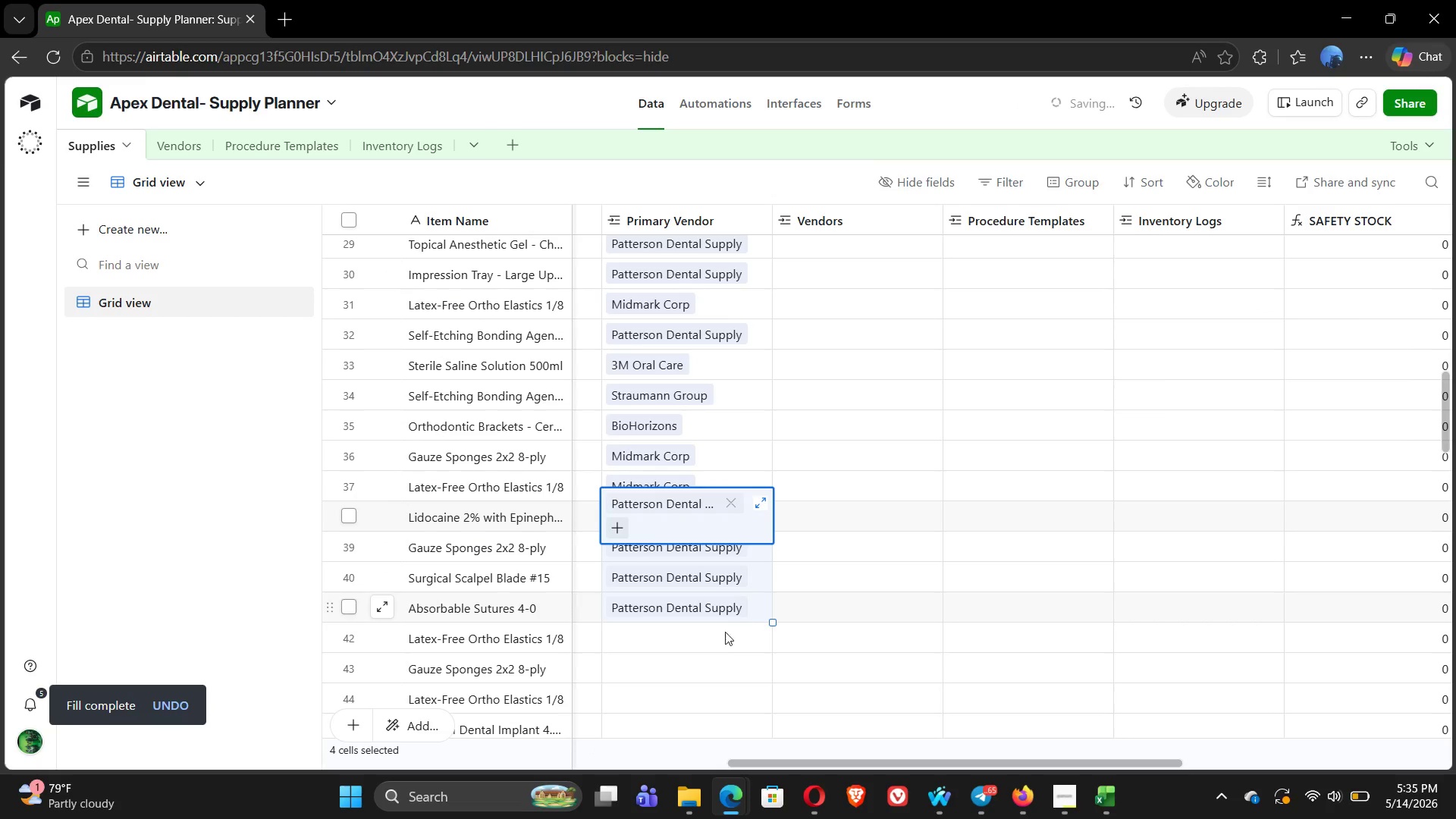 
left_click([709, 635])
 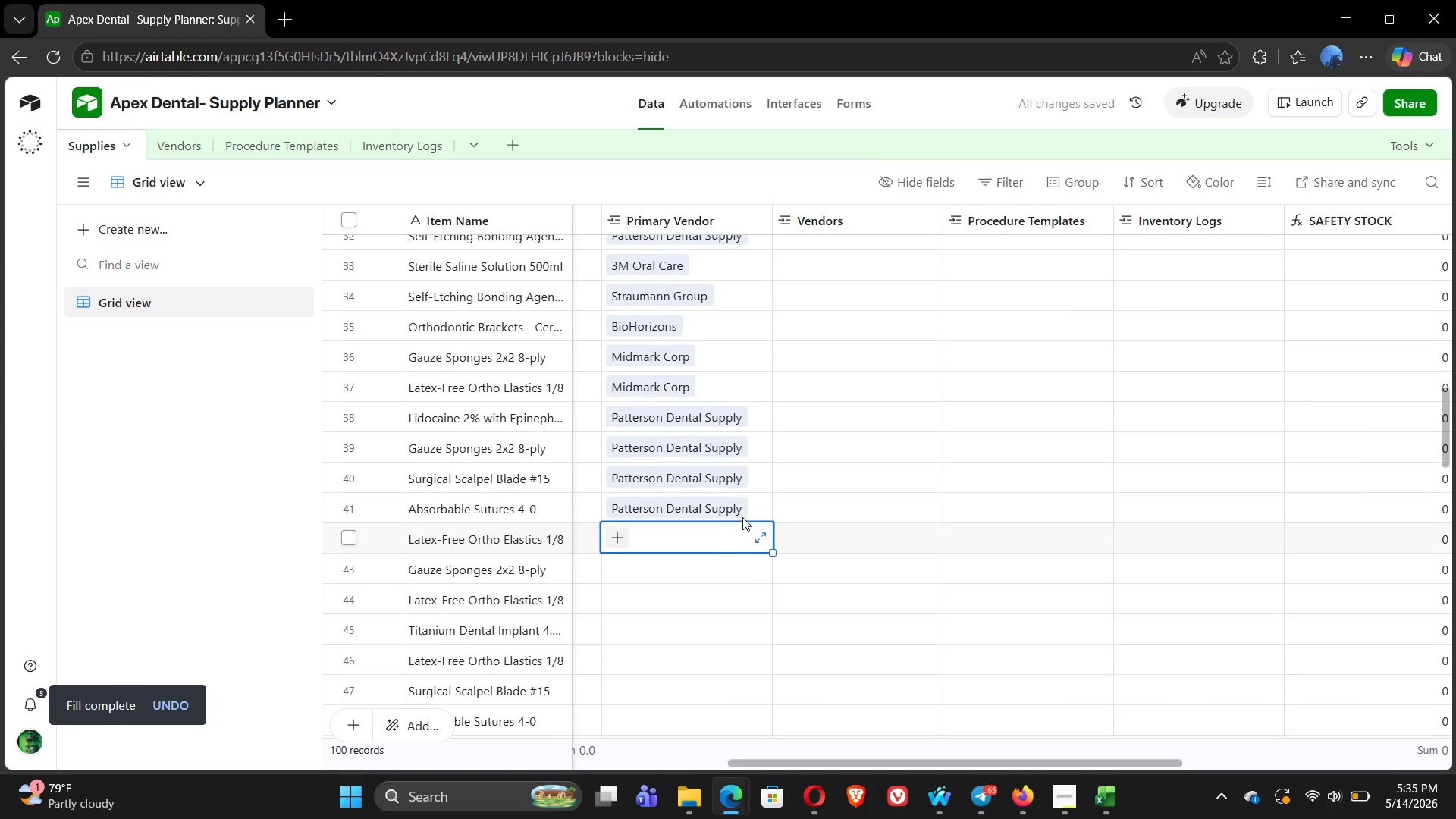 
key(Alt+Tab)
 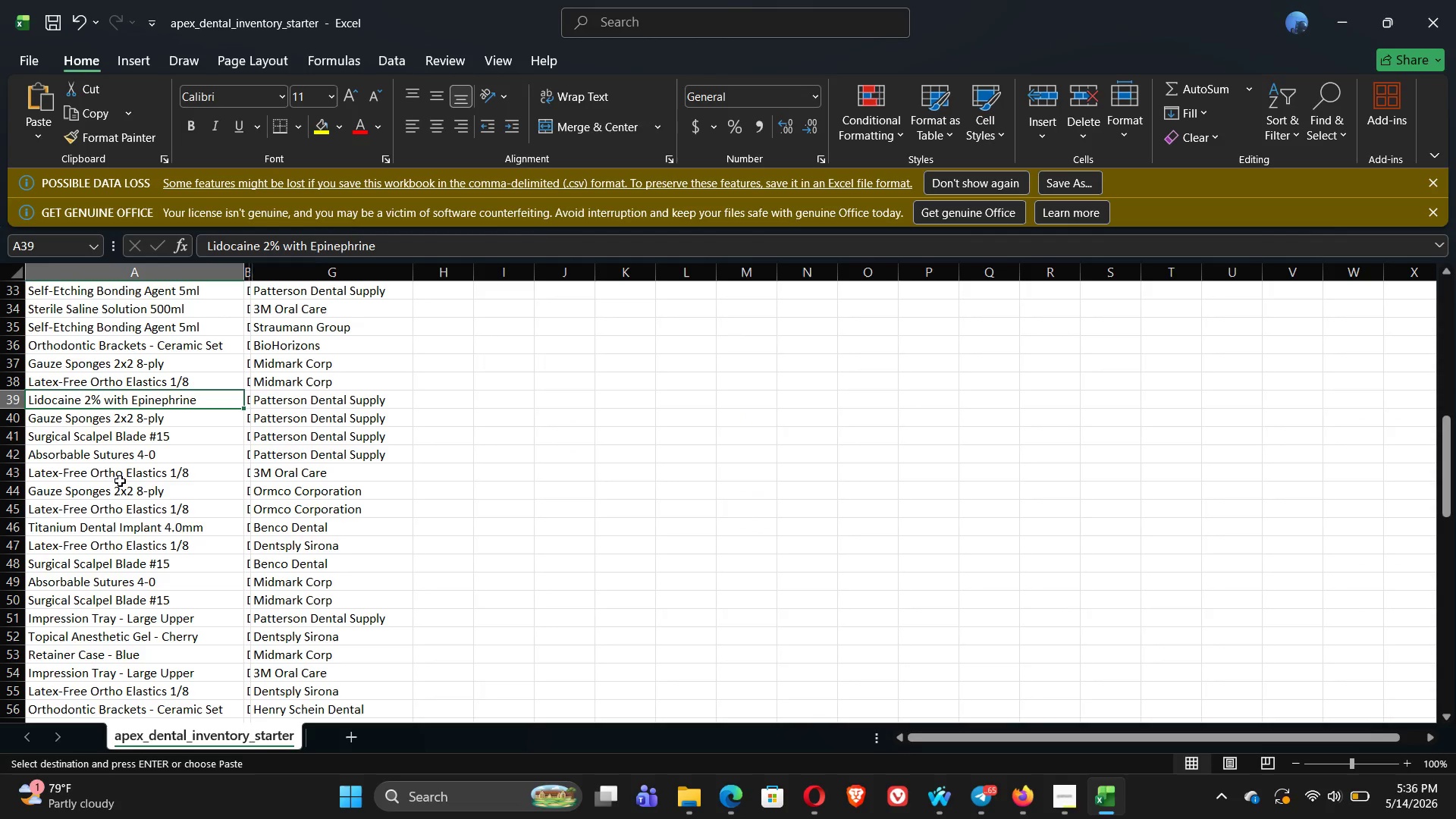 
left_click([104, 475])
 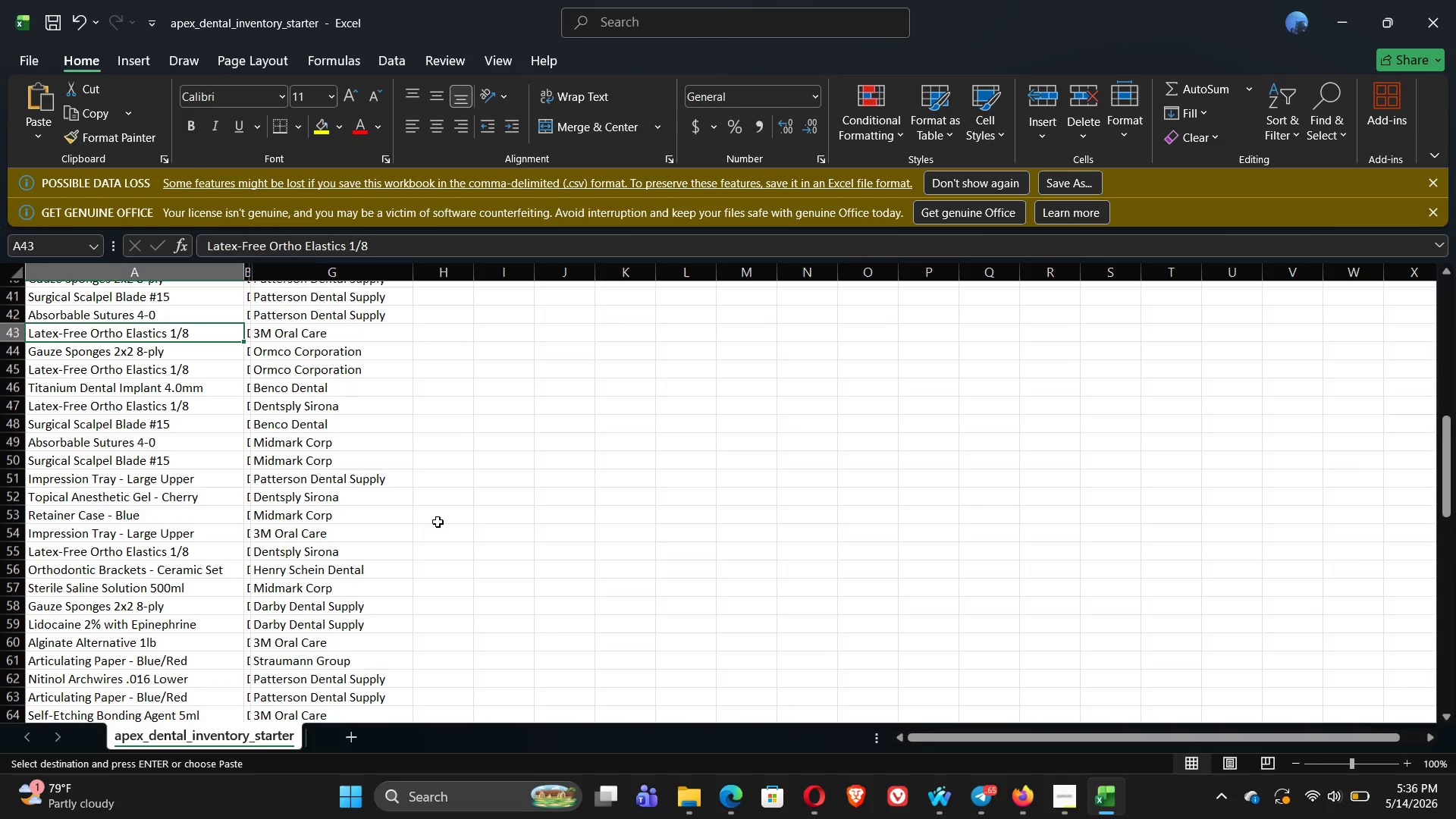 
key(Alt+Tab)
 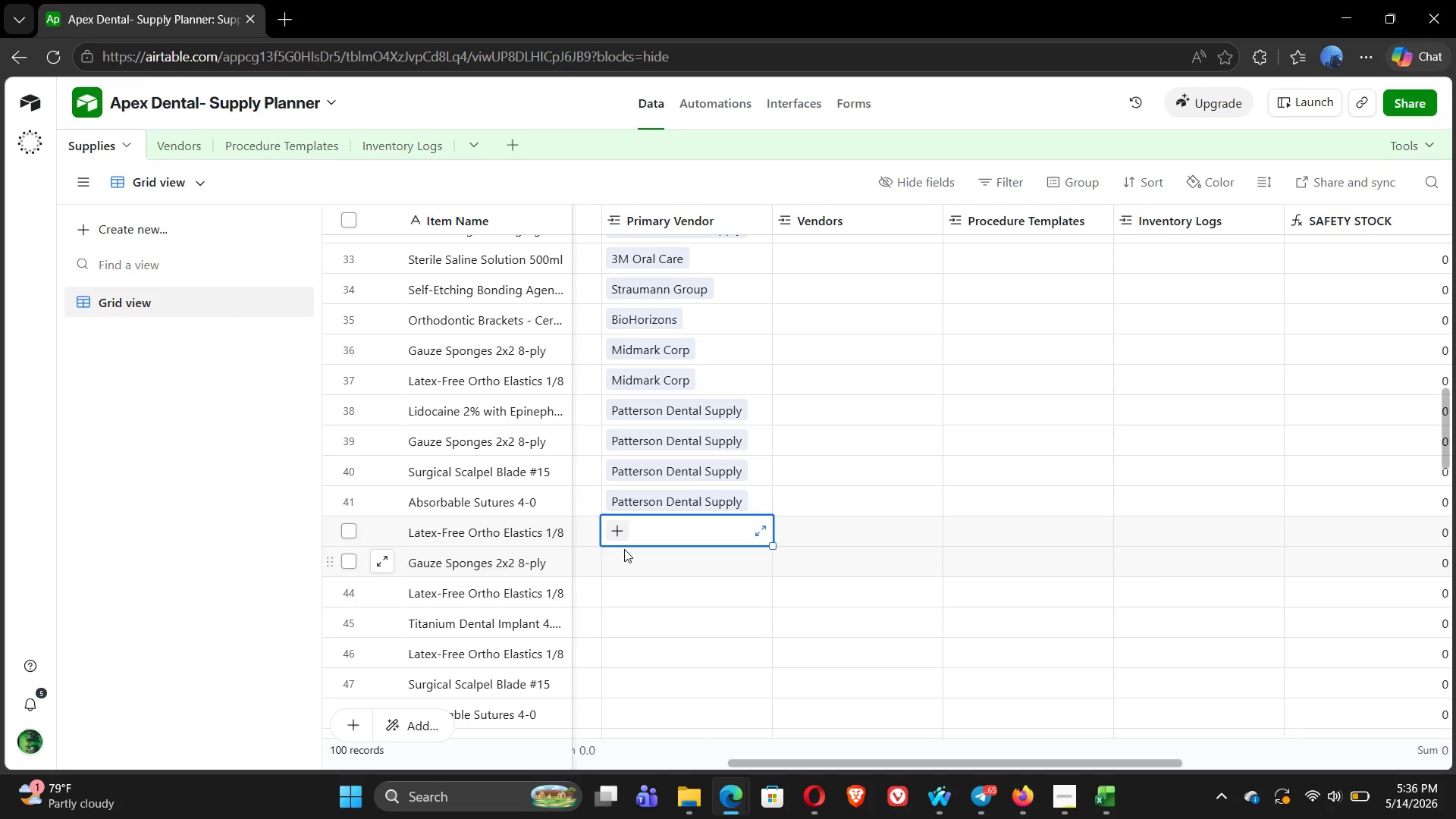 
left_click([617, 535])
 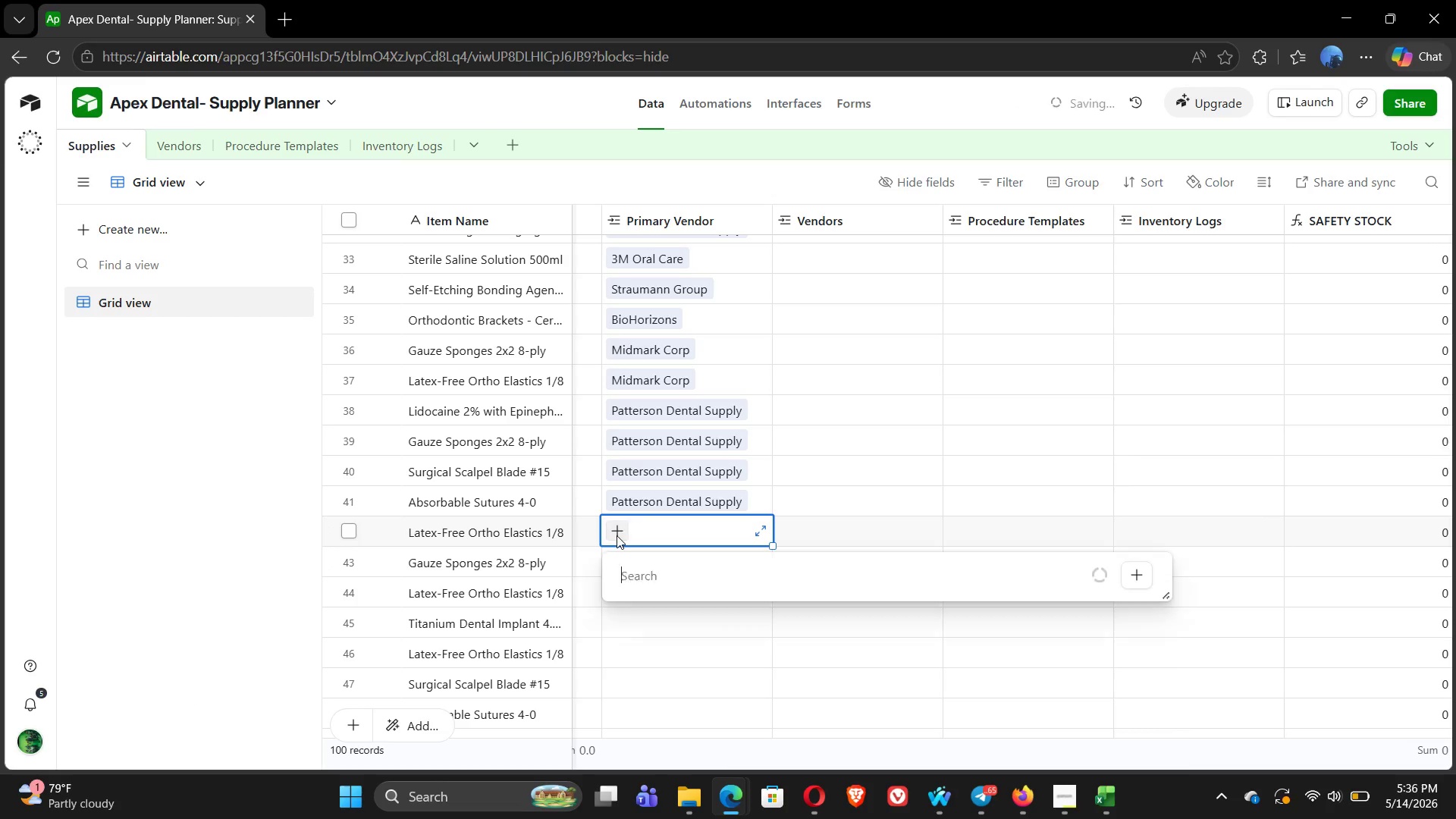 
key(3)
 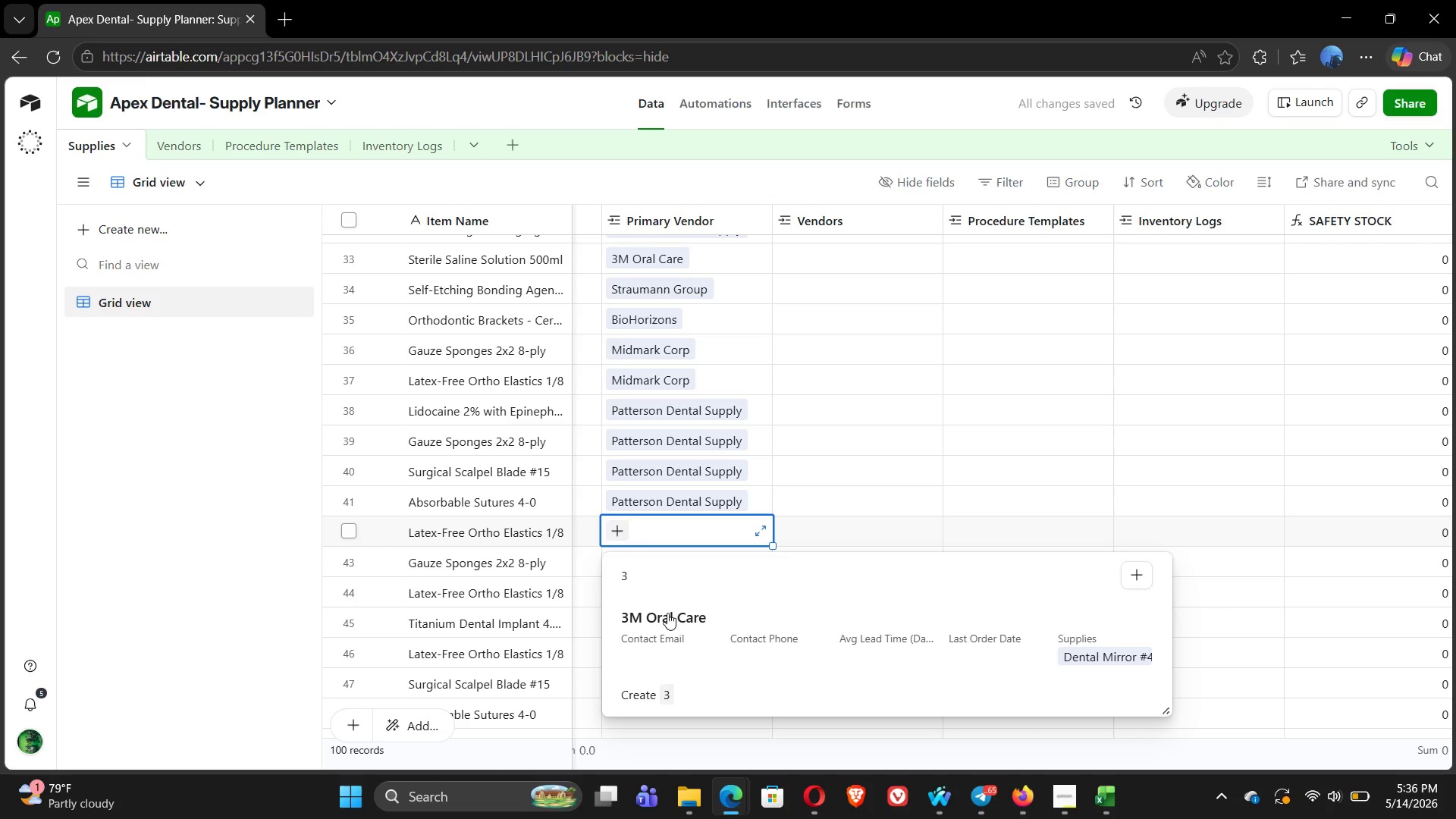 
left_click([672, 626])
 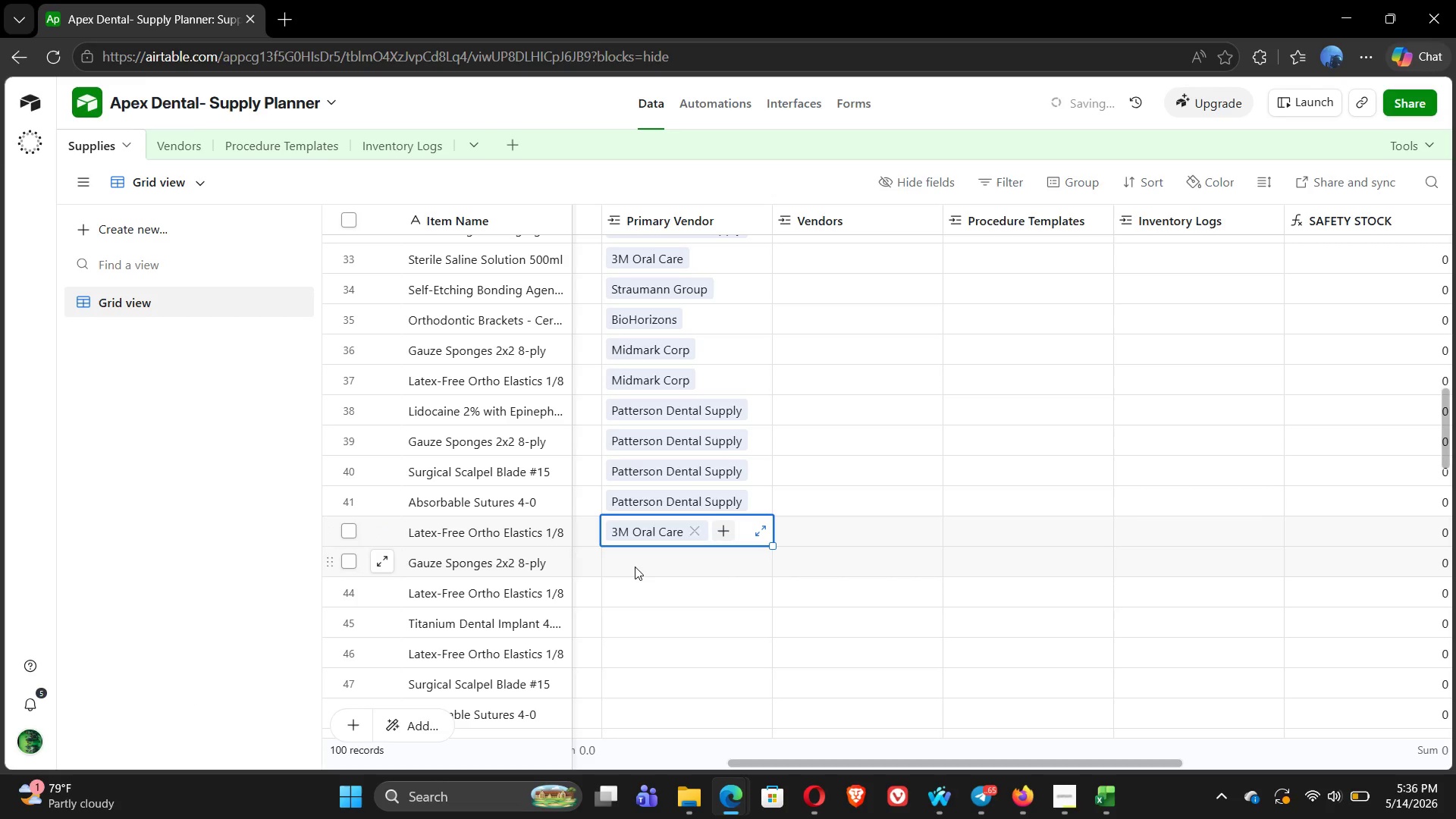 
left_click([632, 564])
 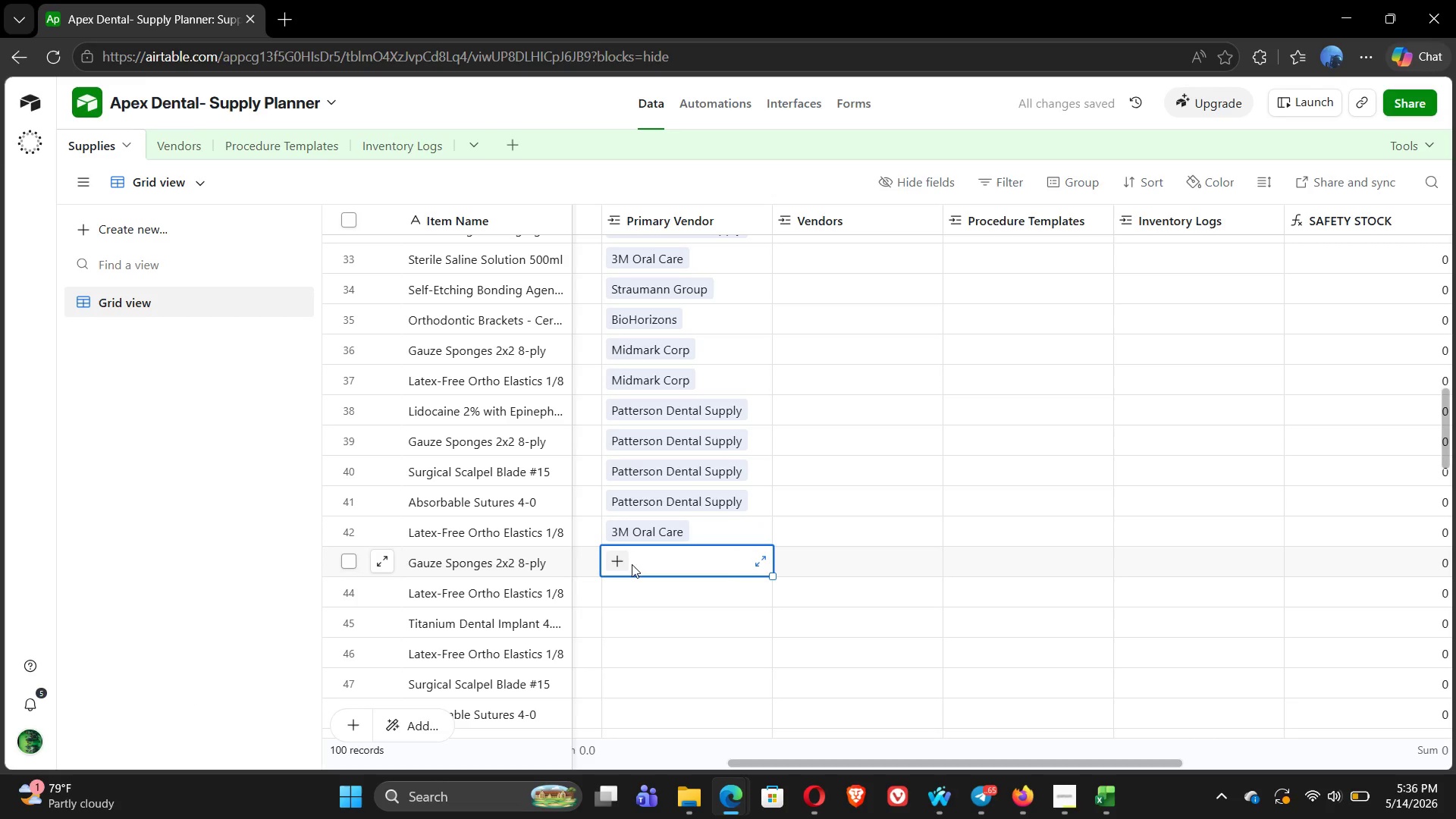 
key(Alt+Tab)
 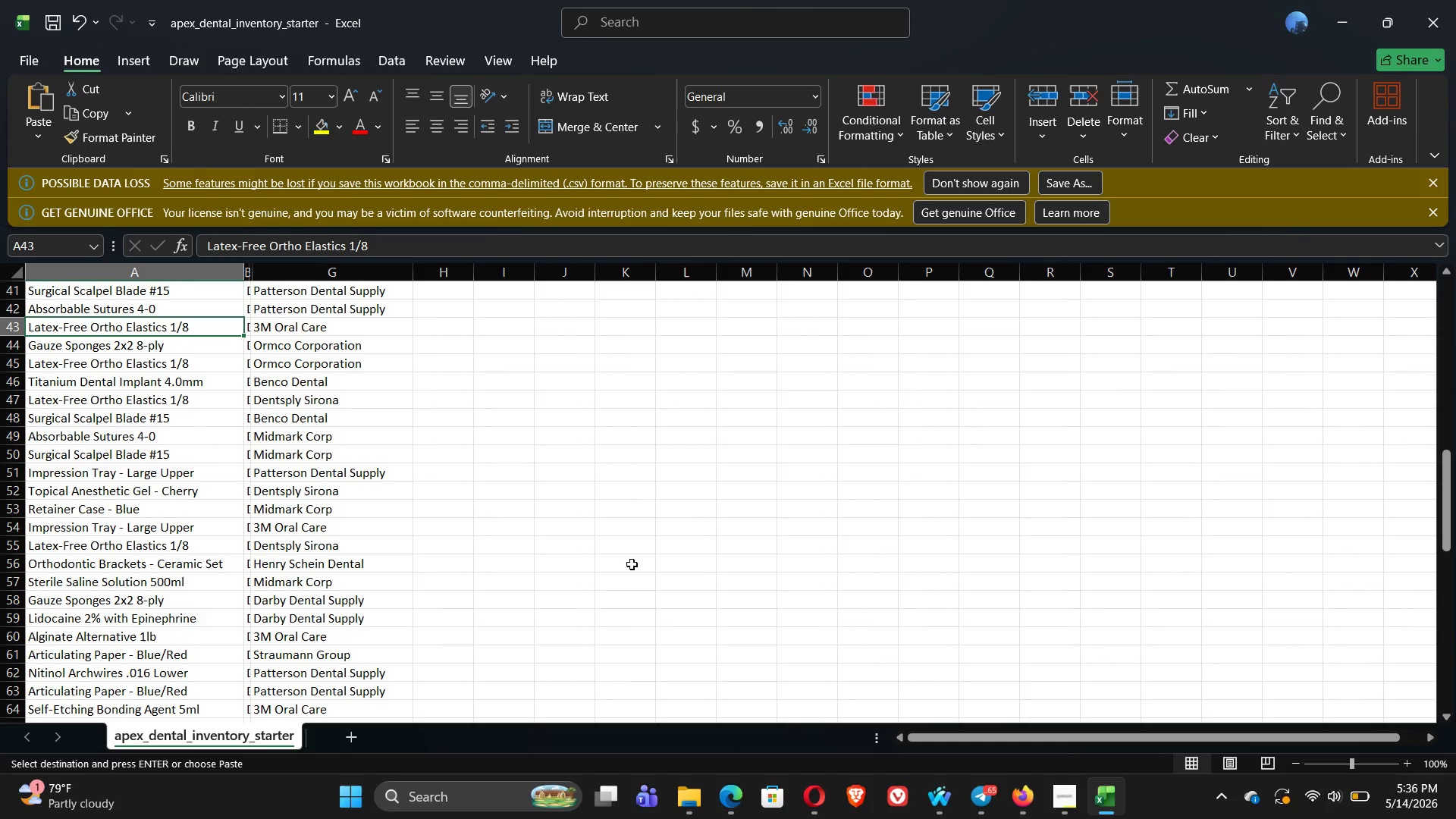 
key(Alt+Tab)
 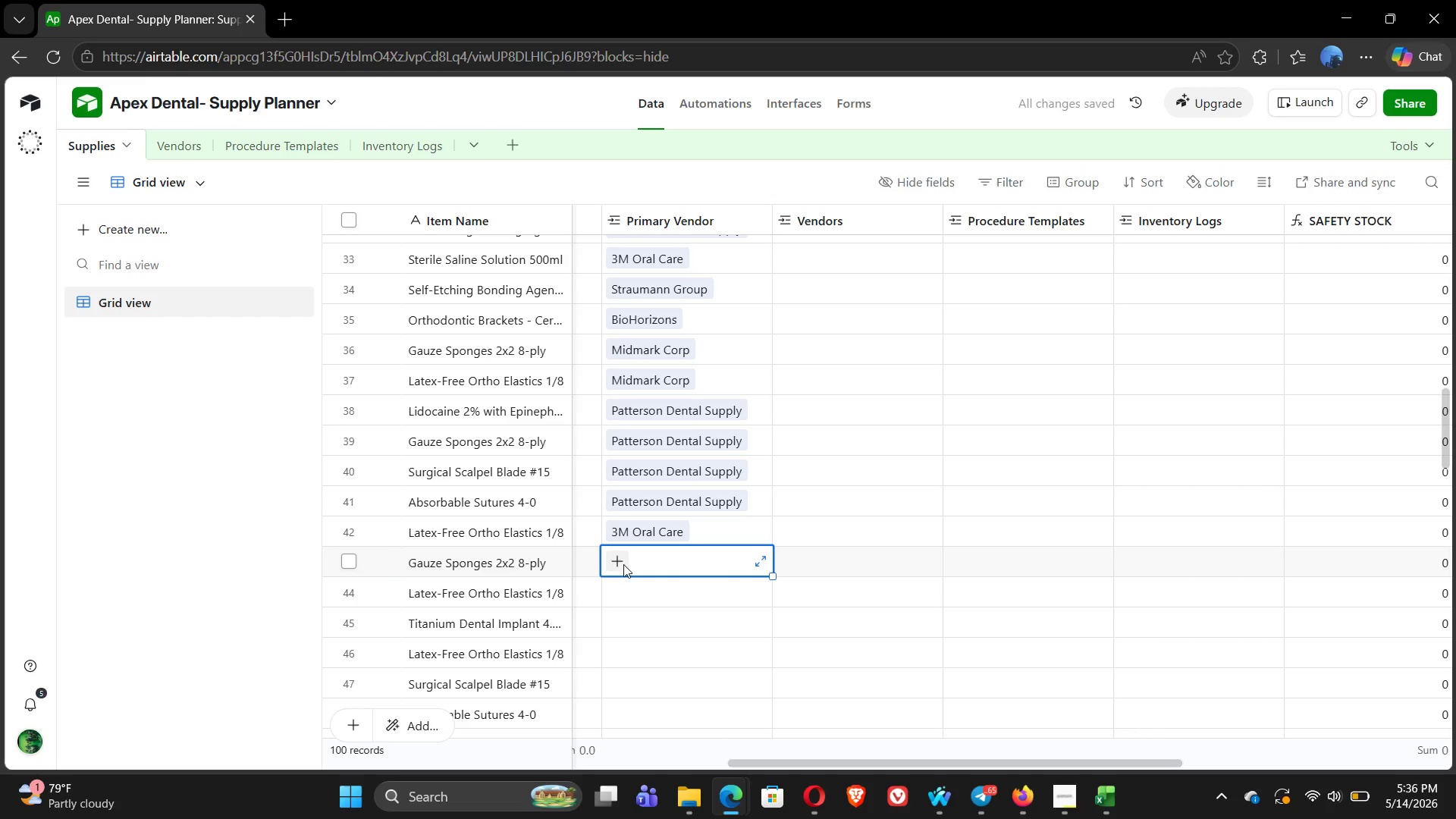 
left_click([623, 564])
 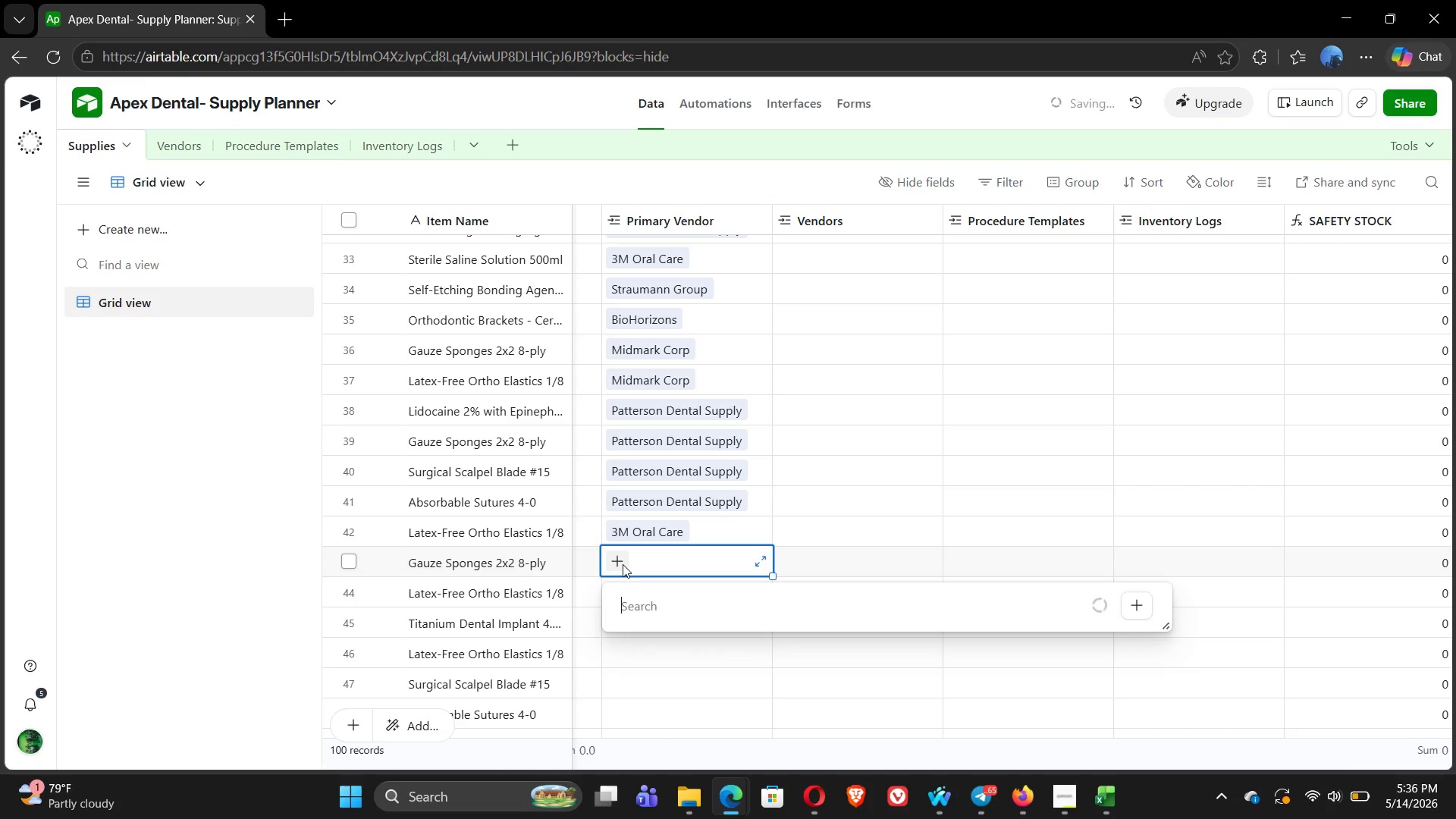 
key(O)
 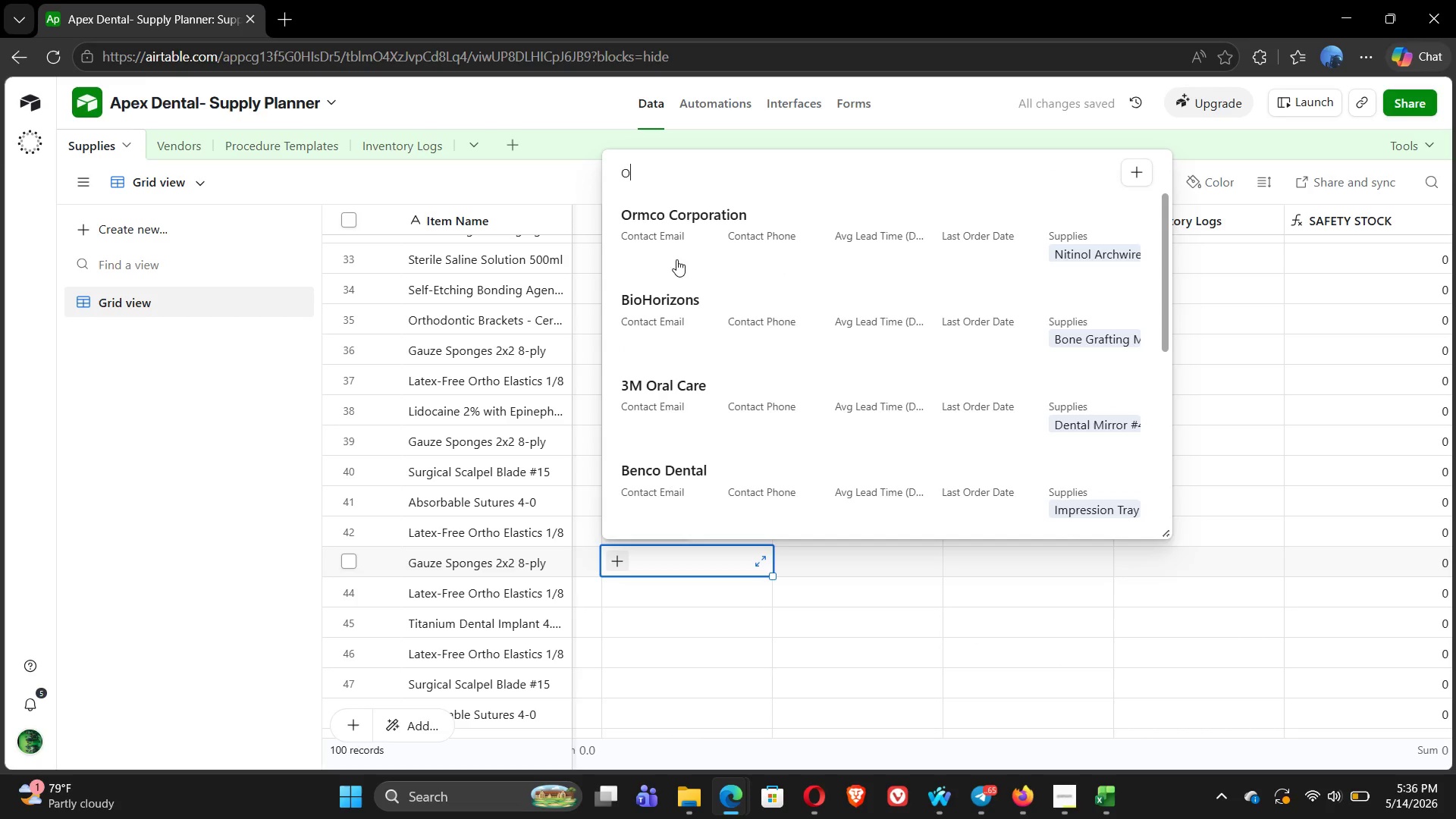 
left_click([681, 228])
 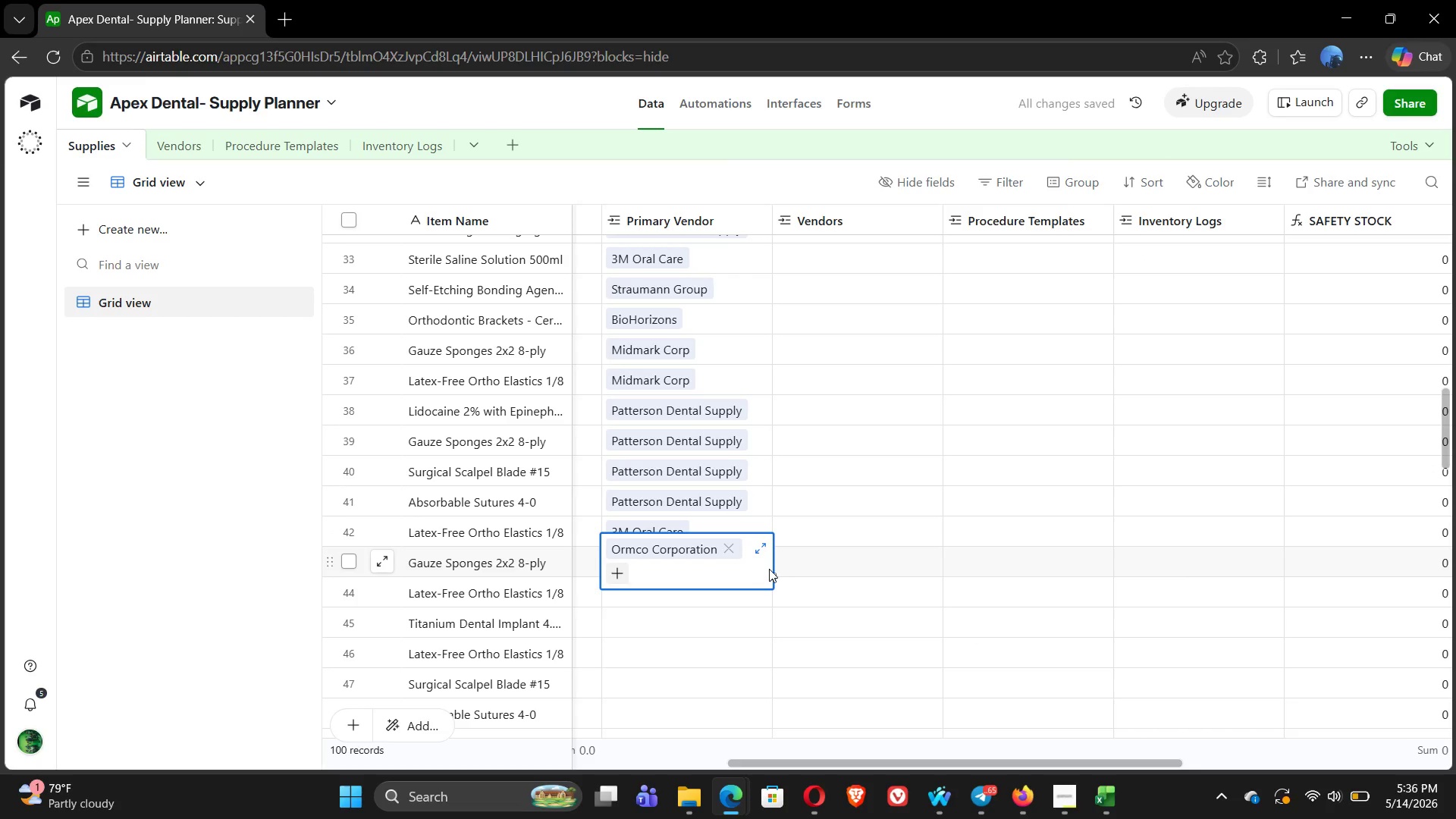 
left_click_drag(start_coordinate=[770, 578], to_coordinate=[769, 596])
 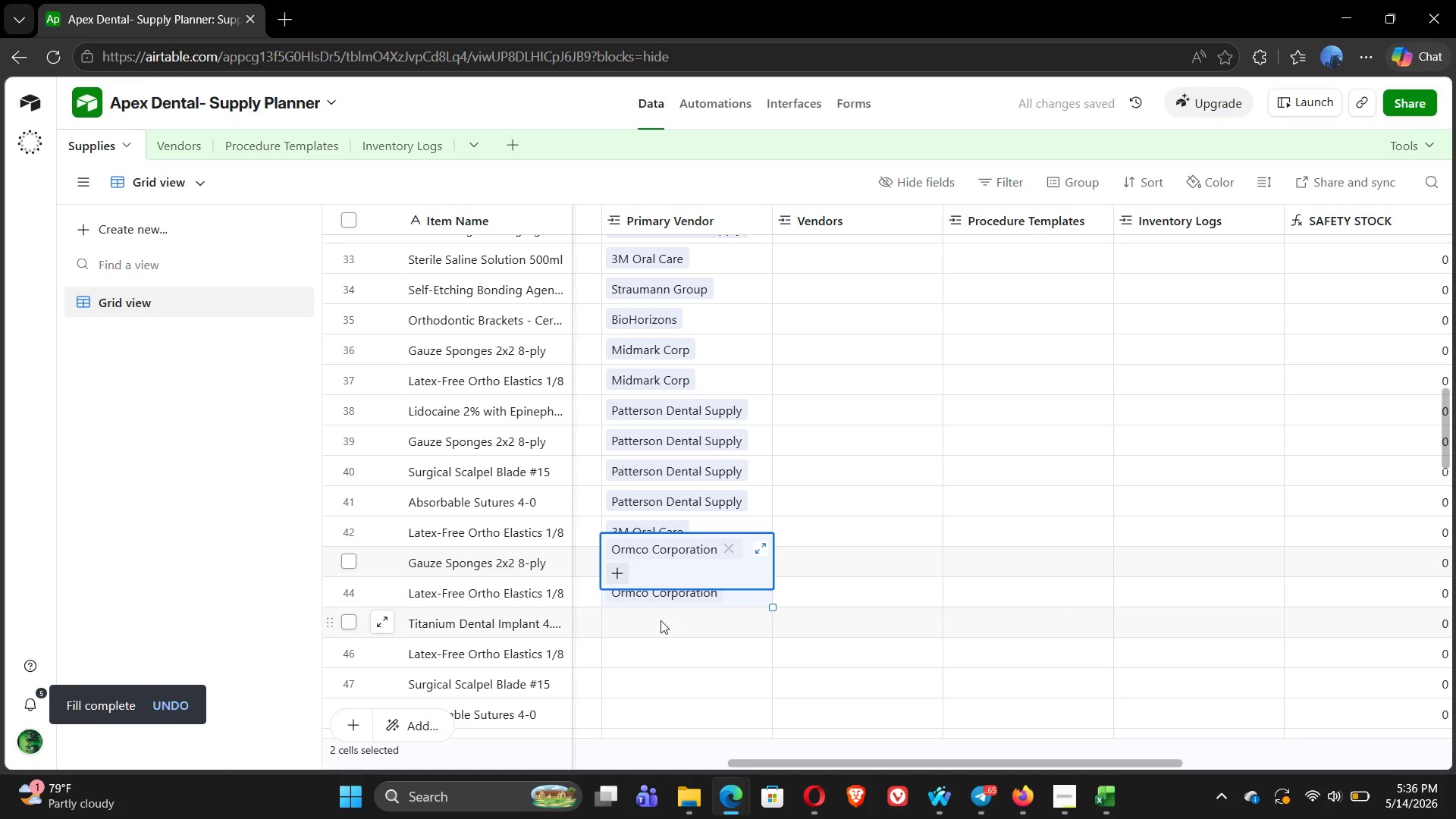 
left_click([639, 620])
 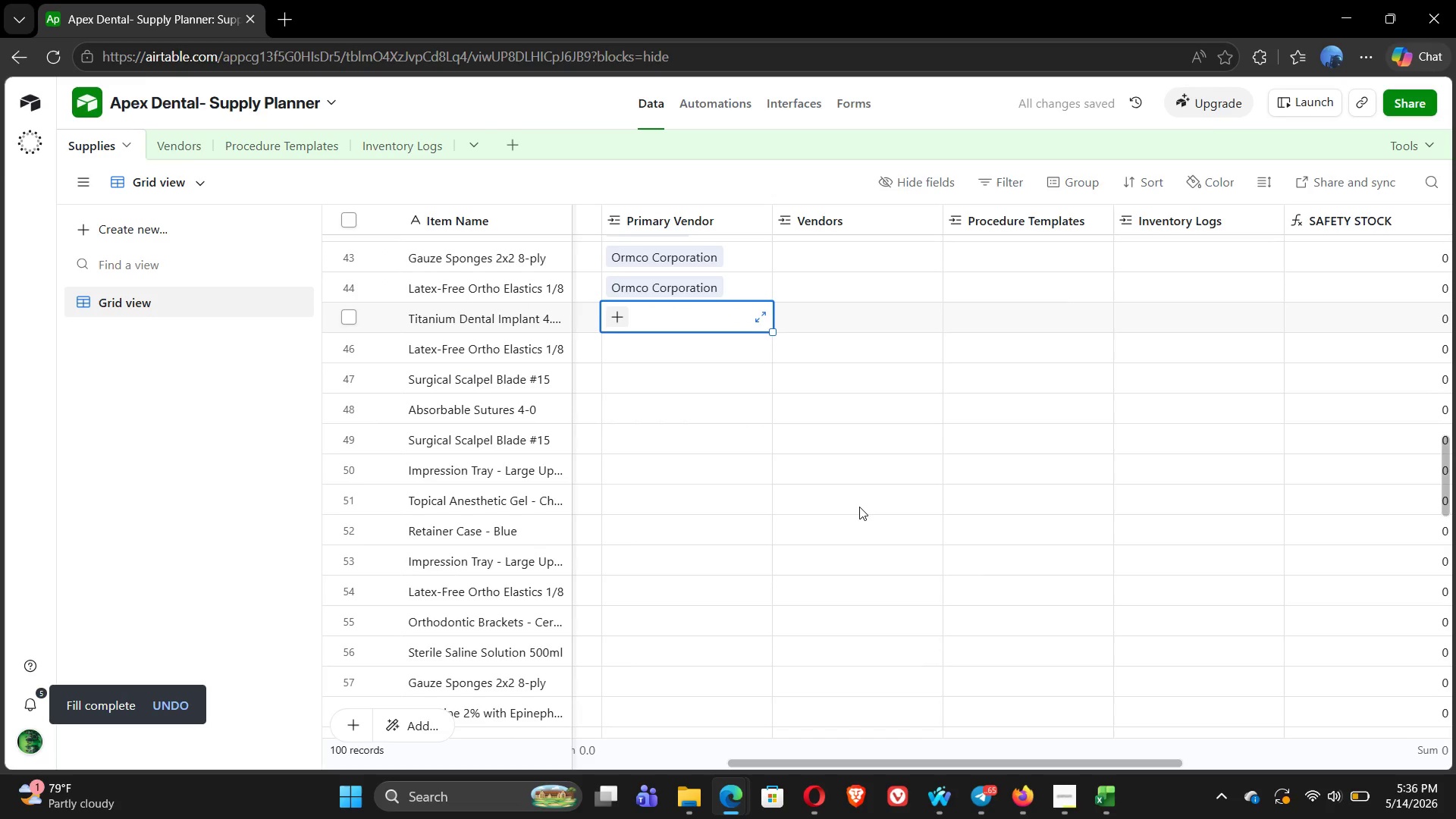 
key(Alt+Tab)
 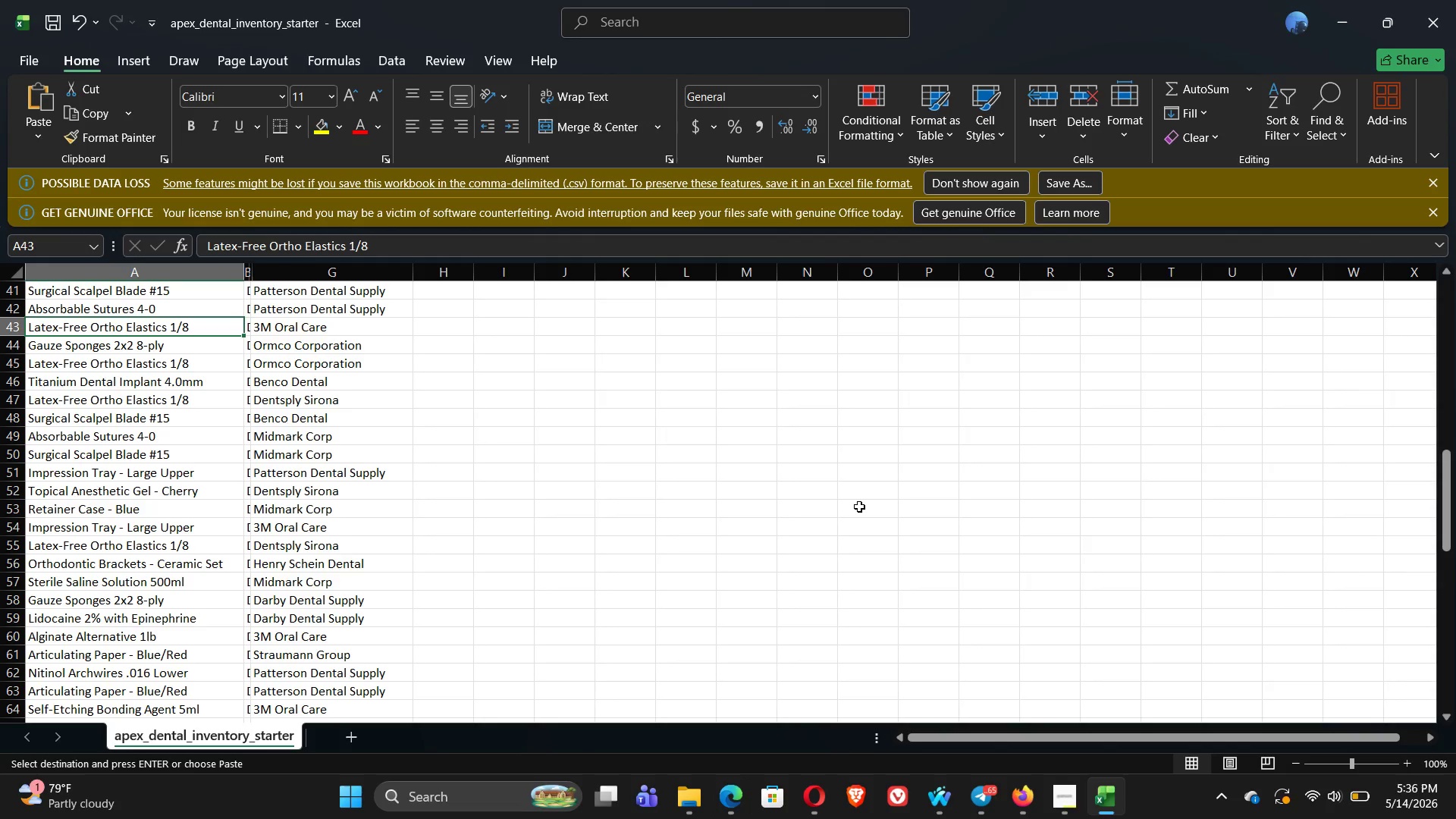 
key(Alt+Tab)
 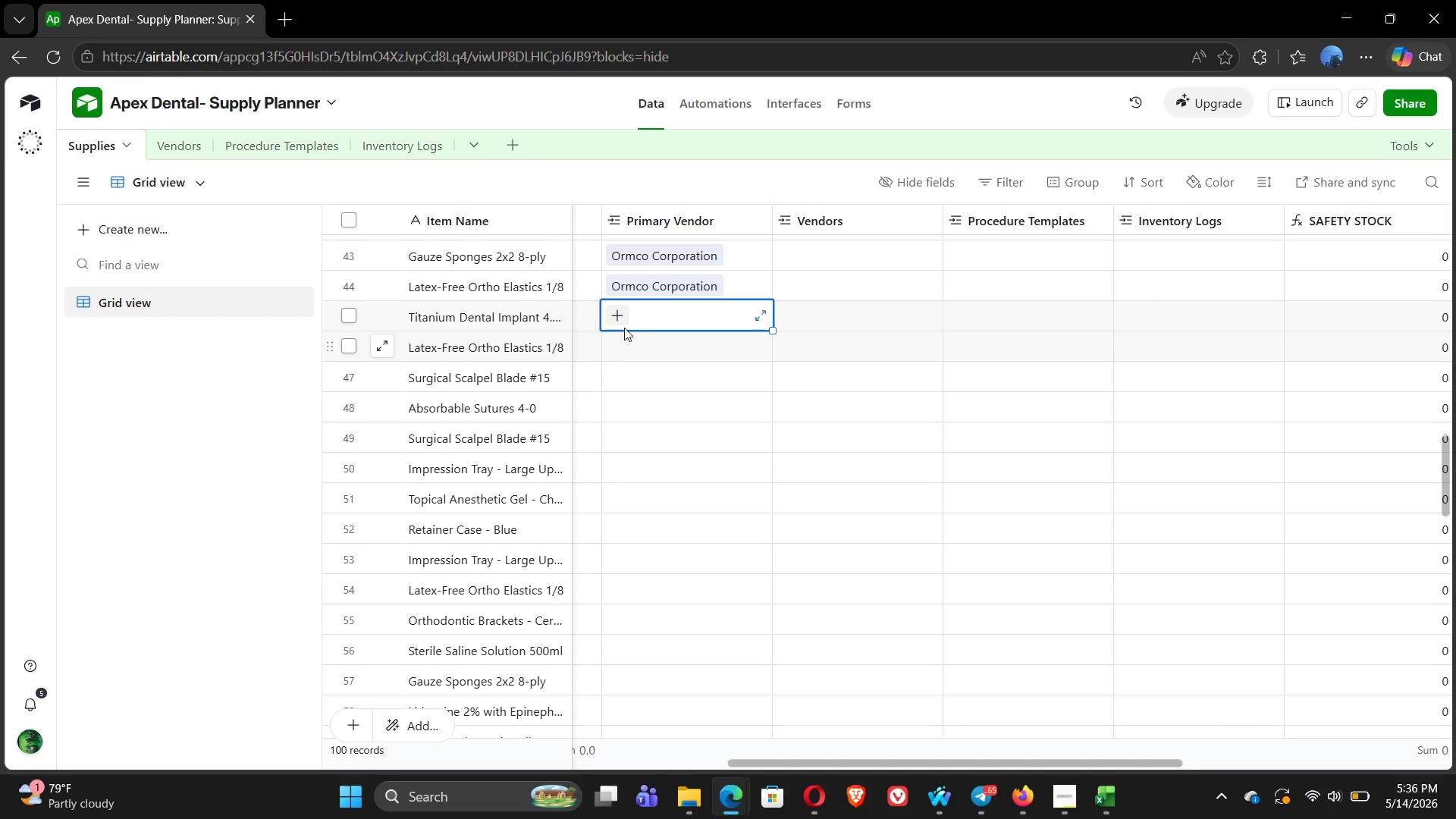 
left_click([617, 324])
 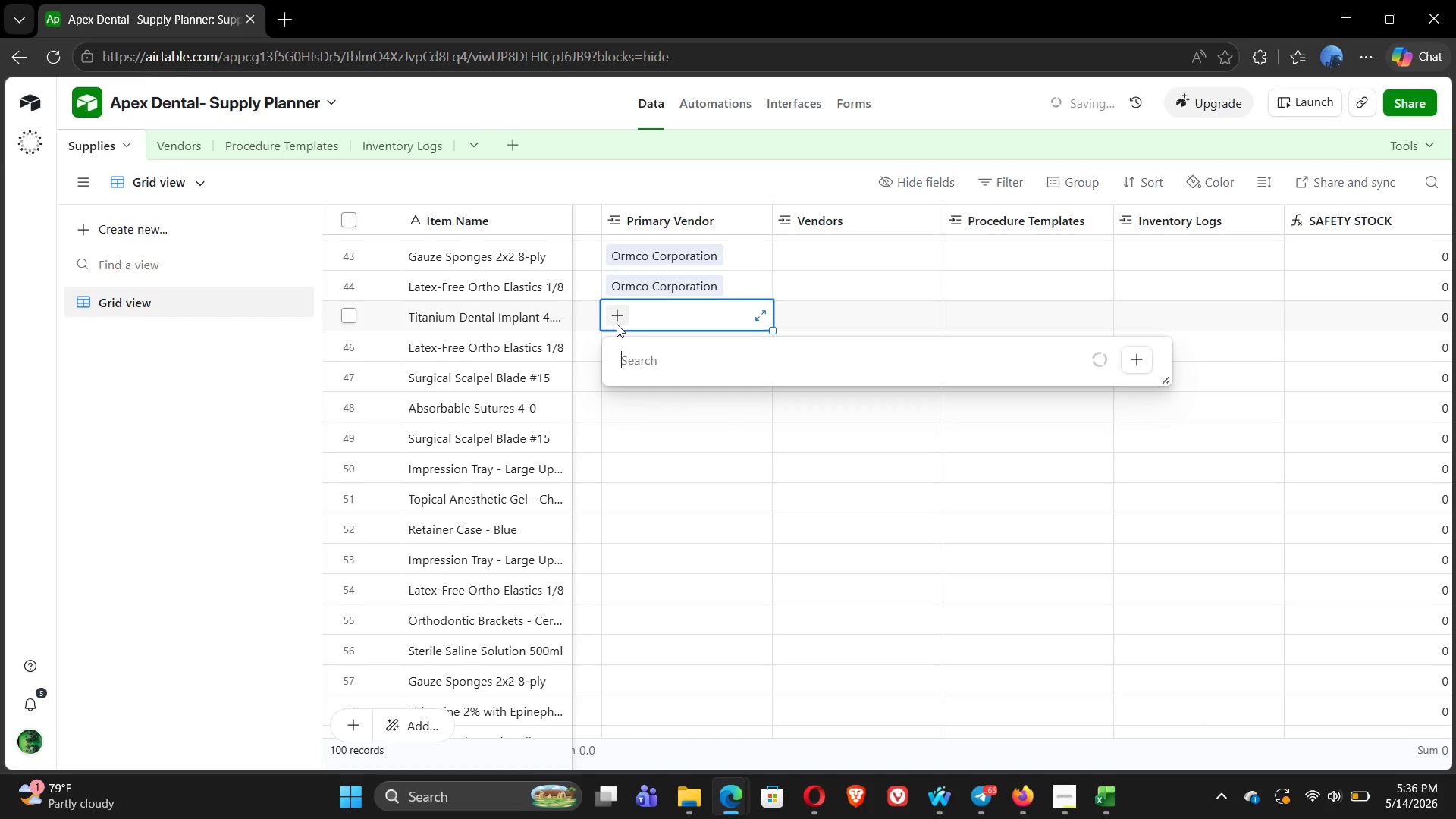 
type(BE)
 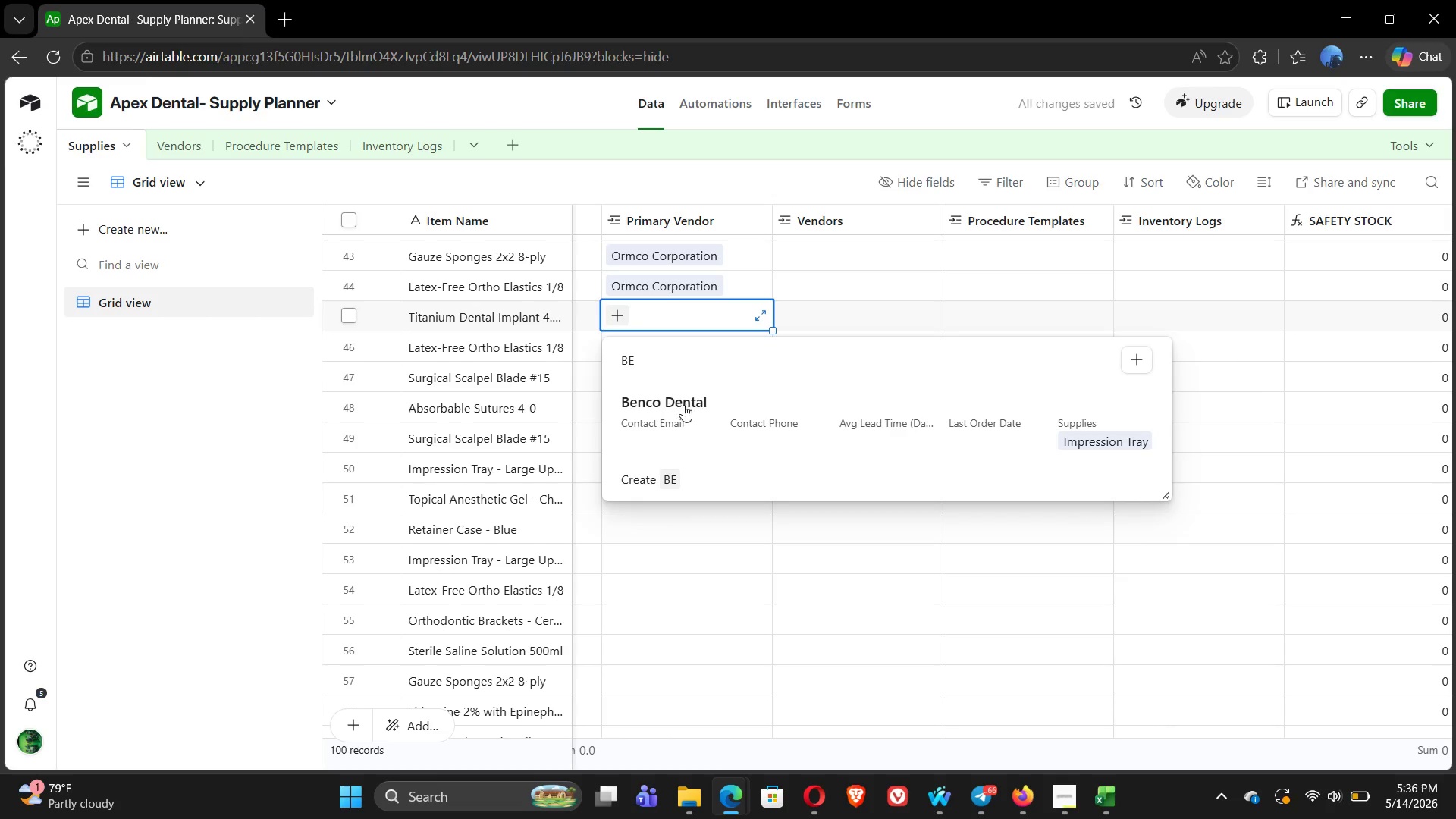 
left_click([685, 415])
 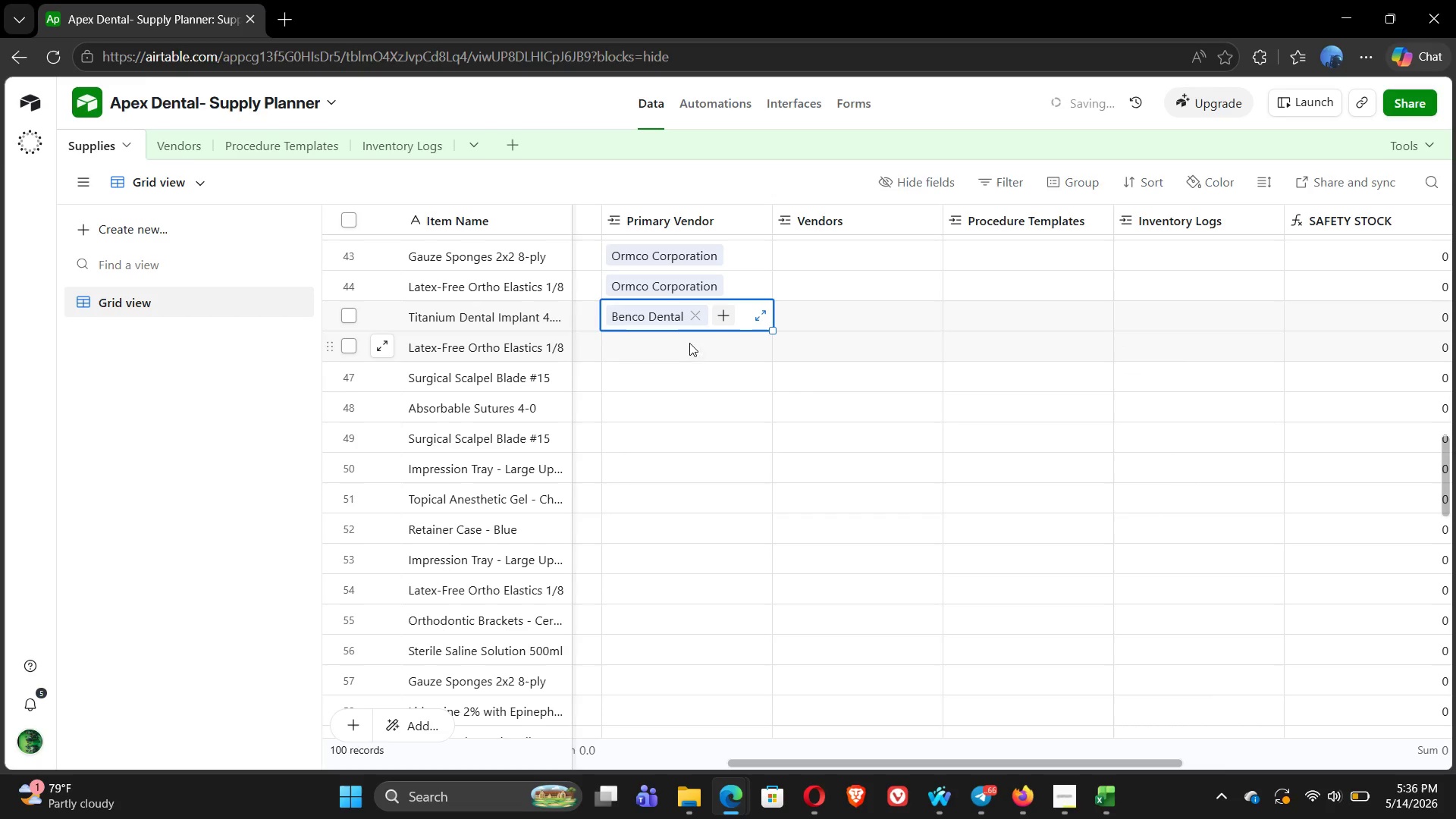 
left_click([674, 344])
 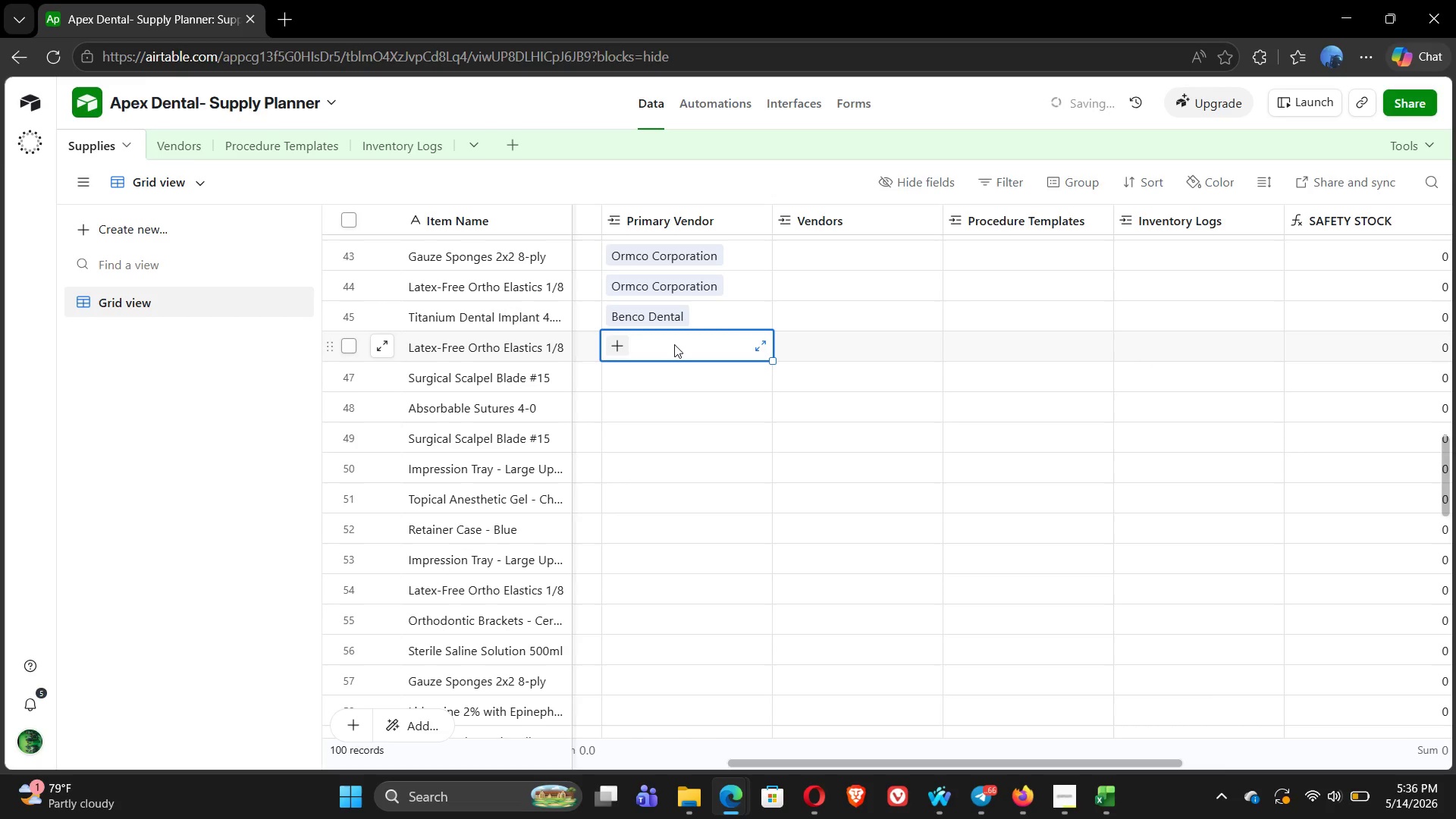 
key(Alt+Tab)
 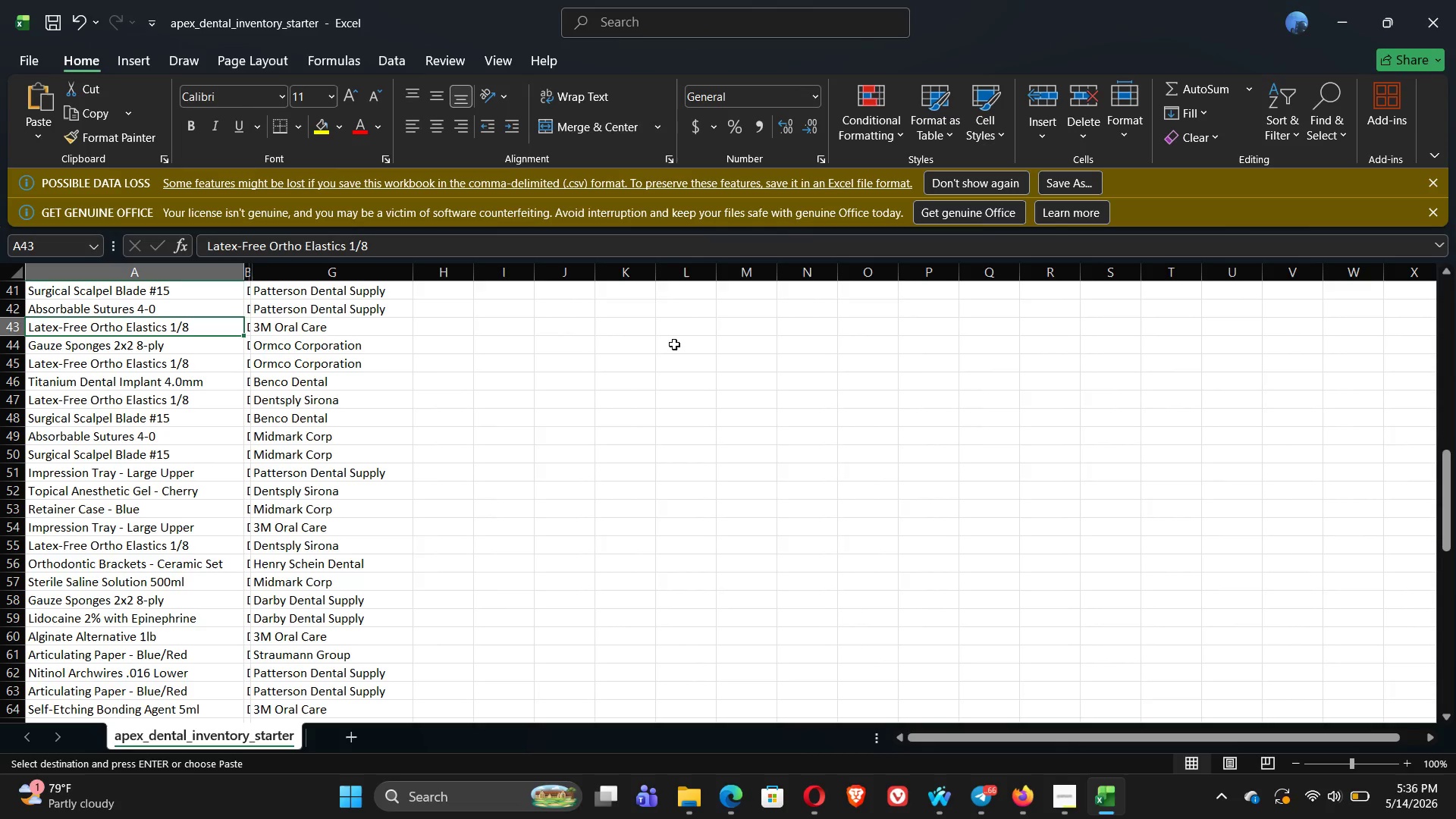 
key(Alt+Tab)
 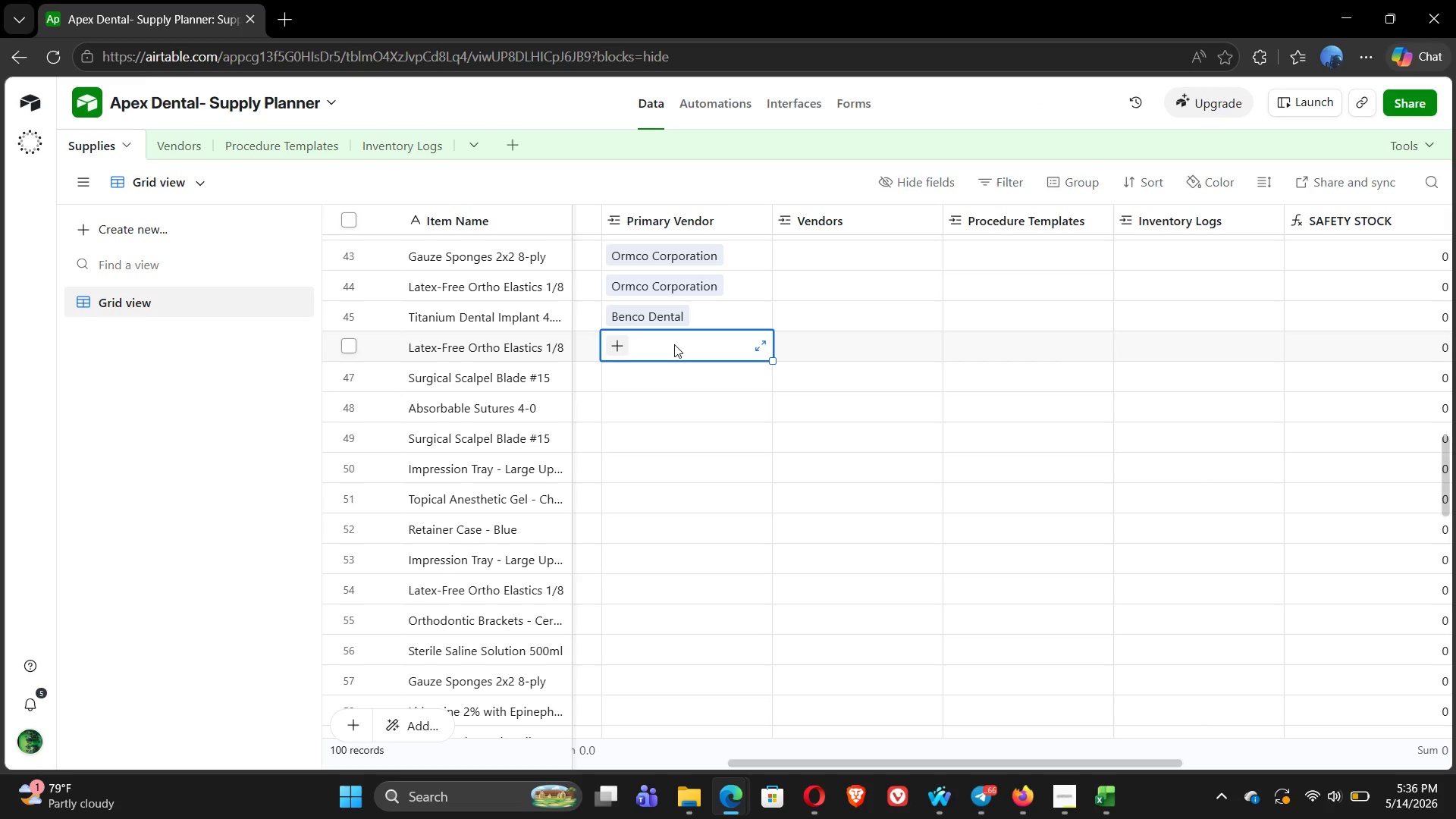 
key(Alt+AltLeft)
 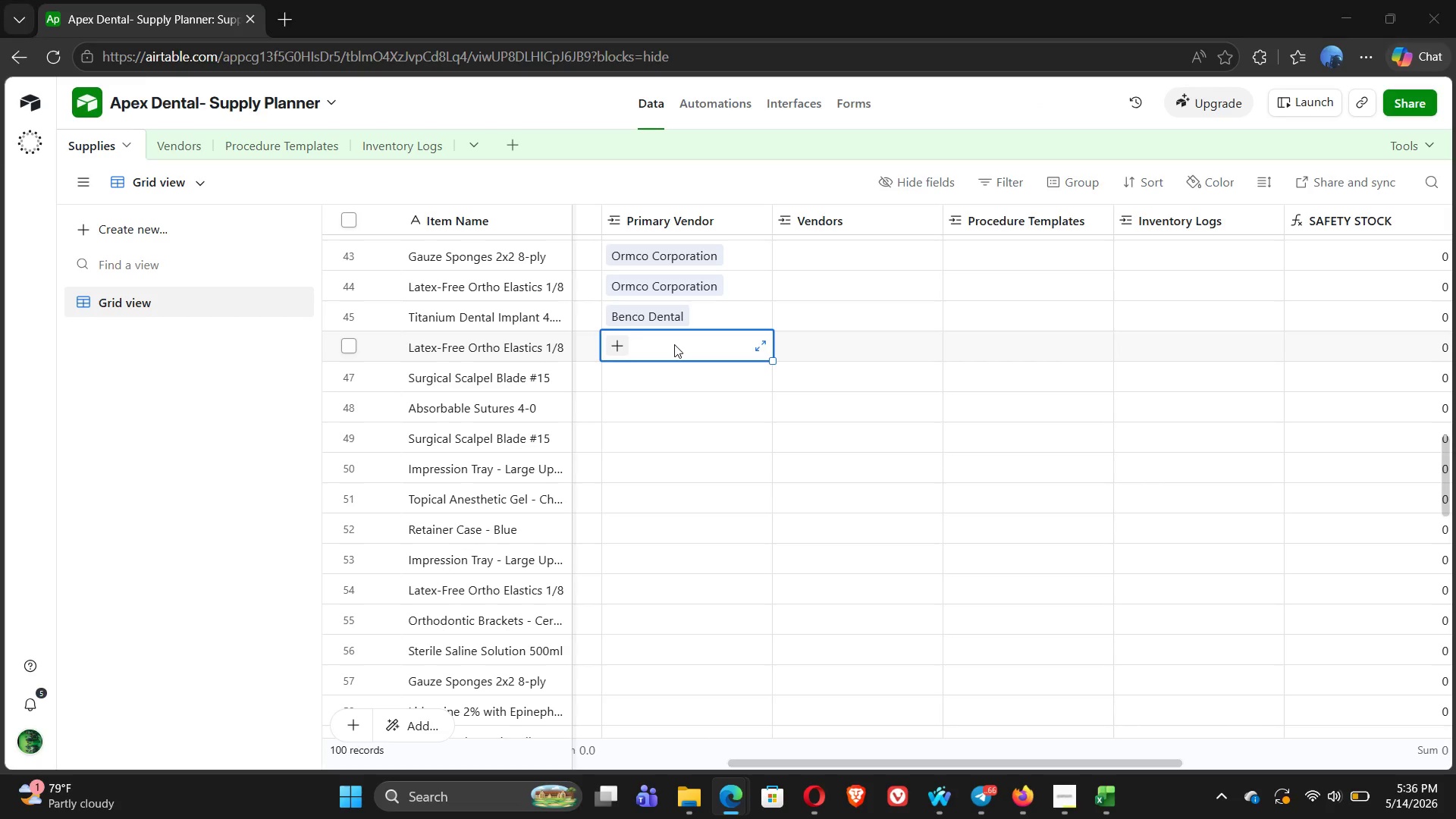 
key(Alt+Tab)
 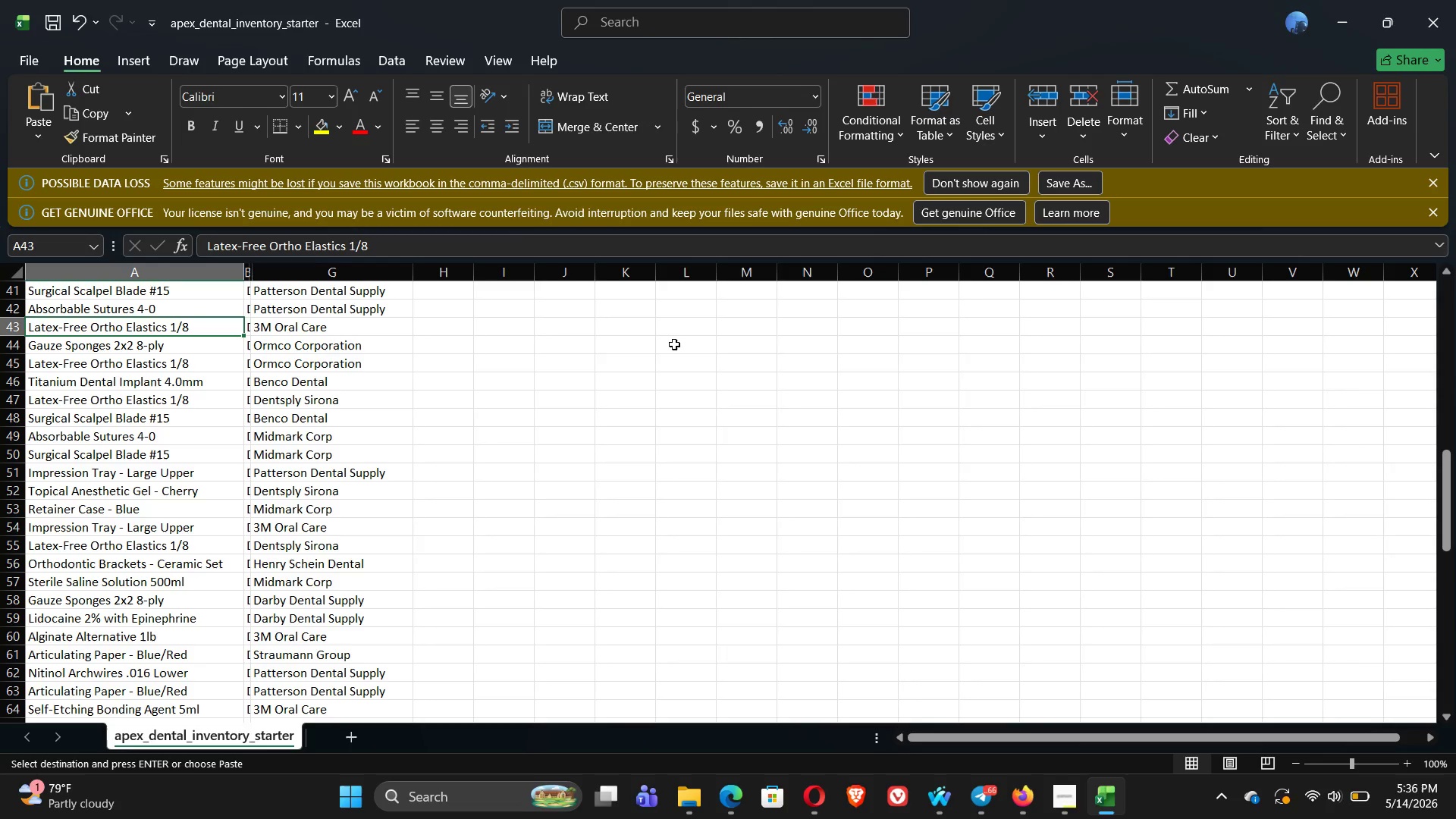 
key(ArrowDown)
 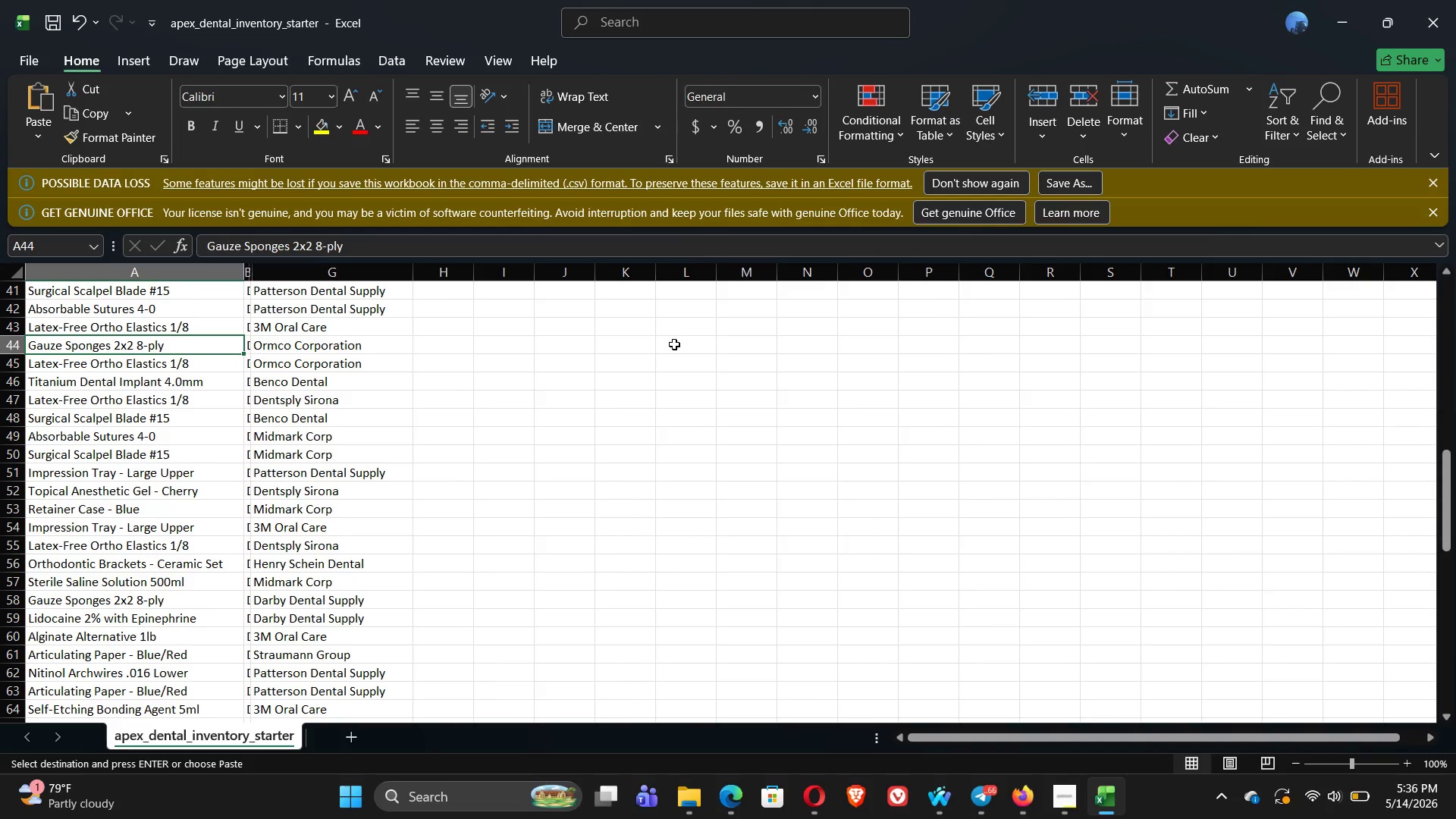 
key(ArrowDown)
 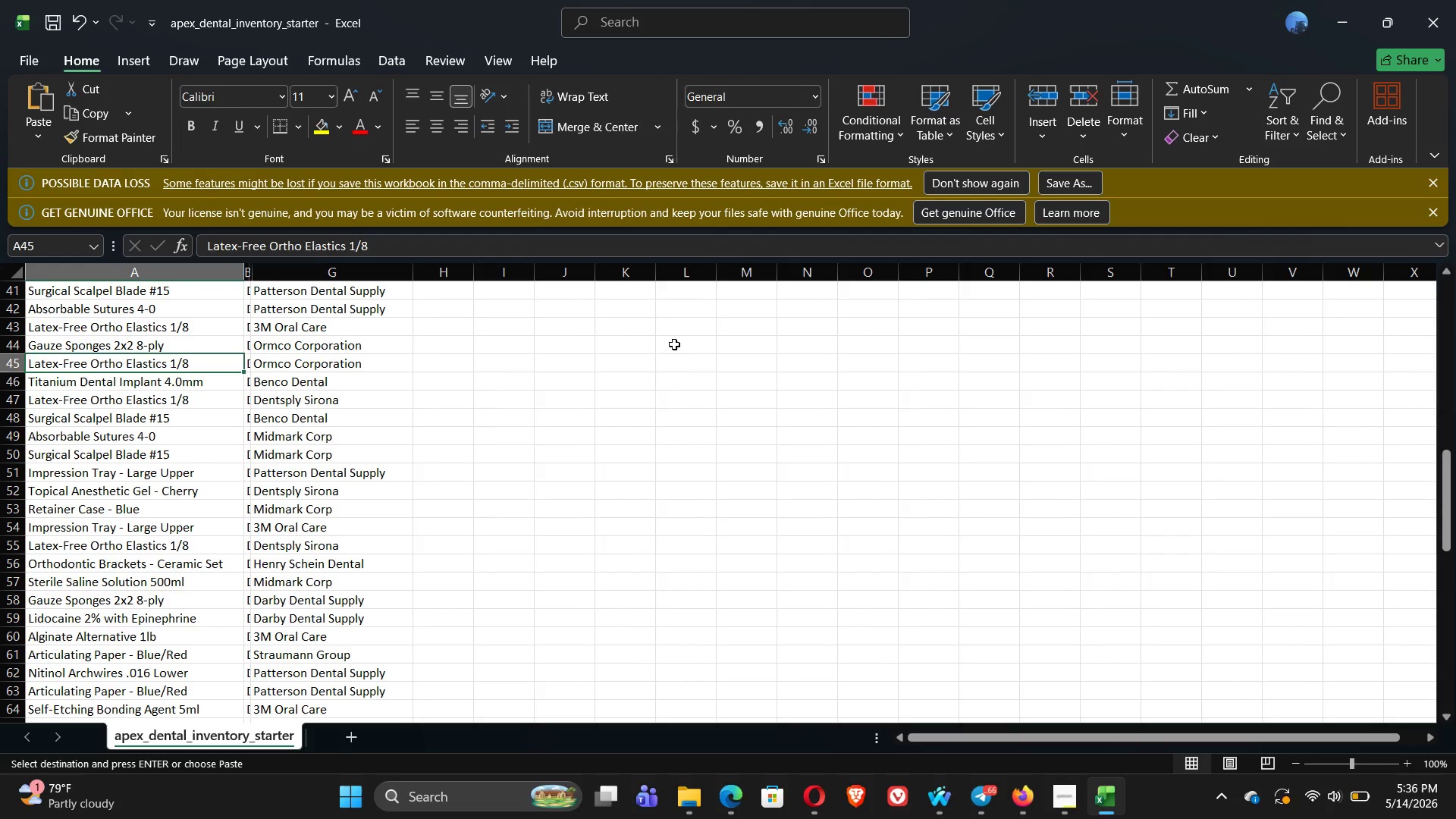 
key(ArrowDown)
 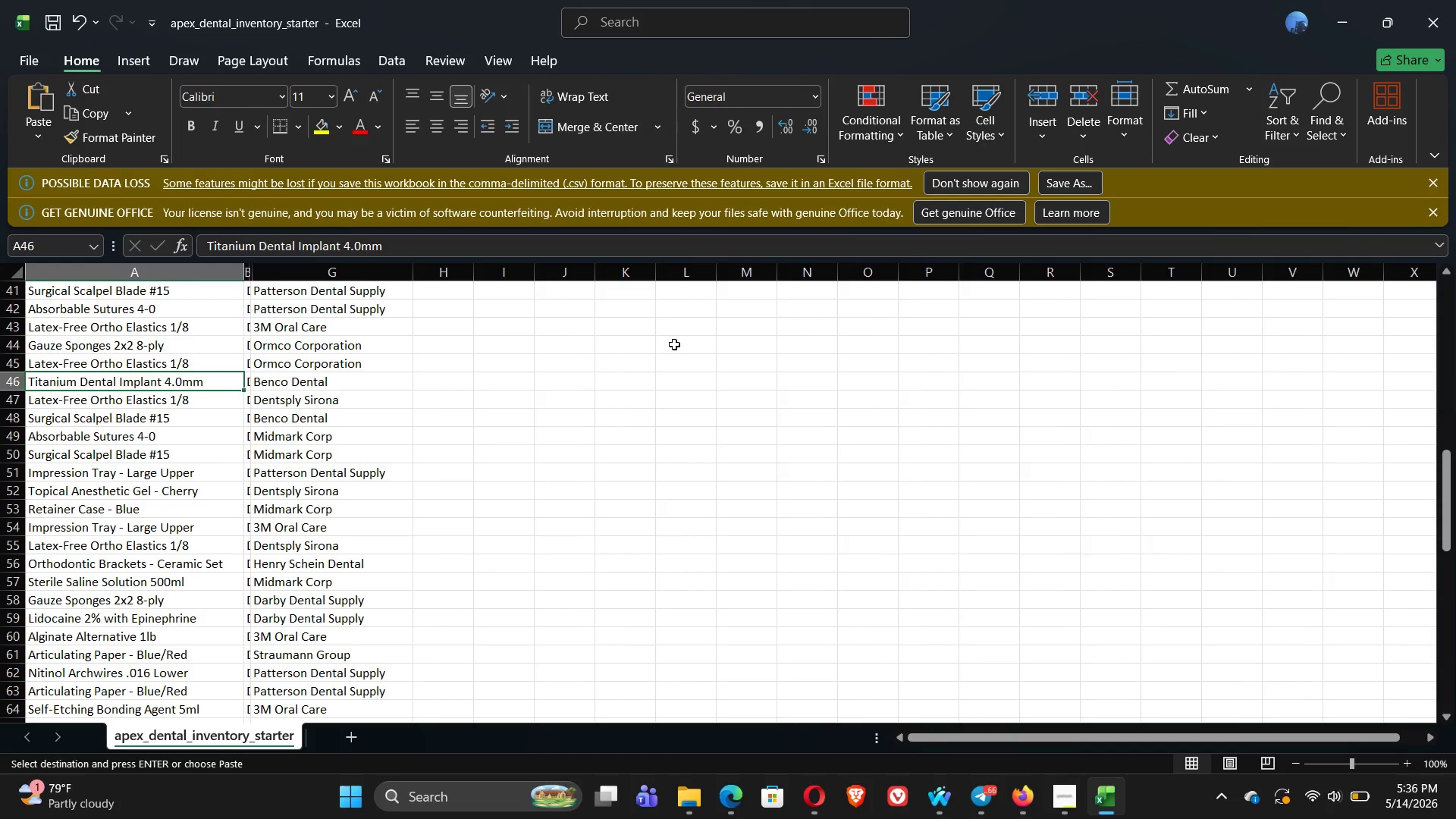 
key(ArrowDown)
 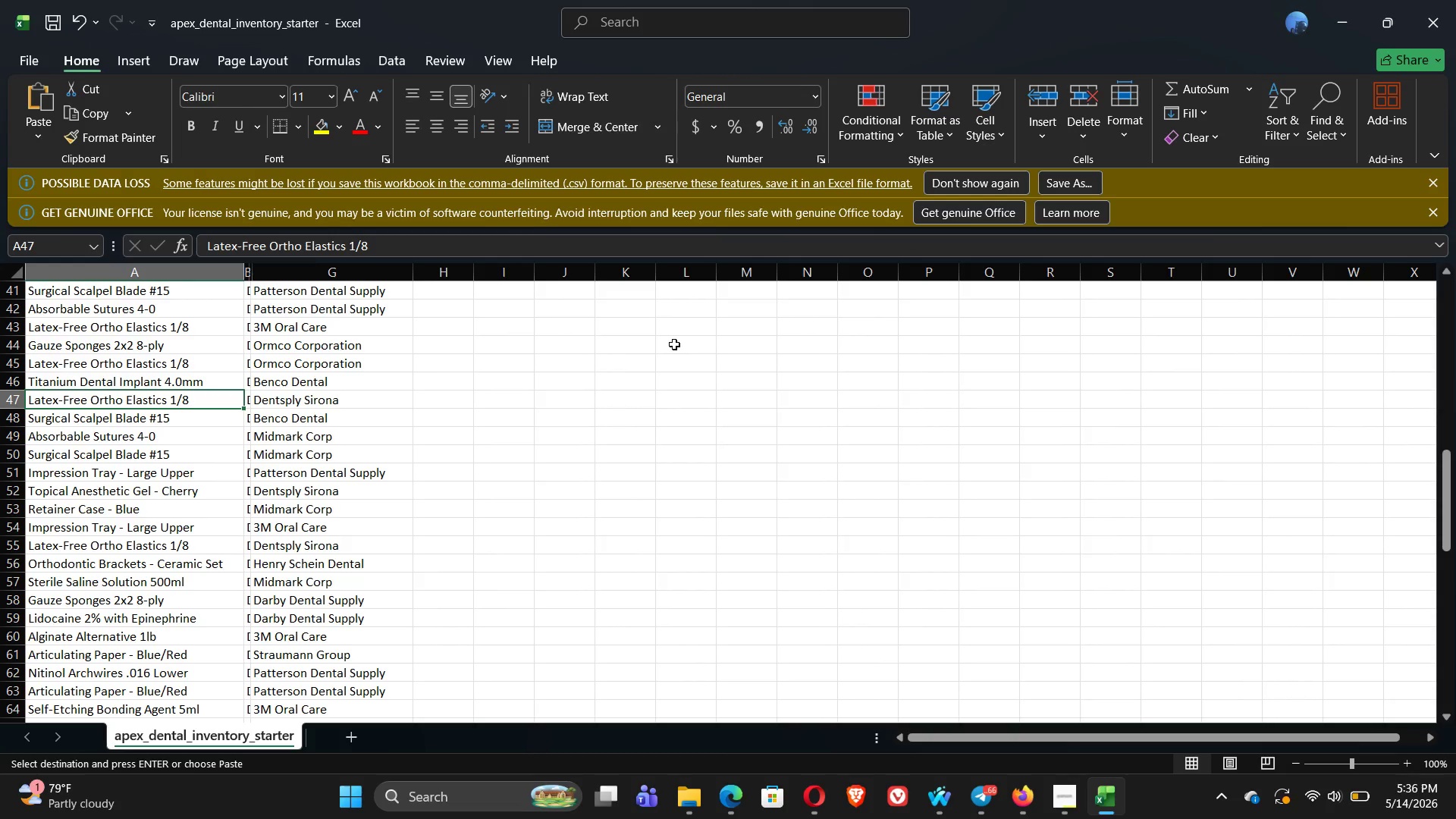 
key(Alt+Tab)
 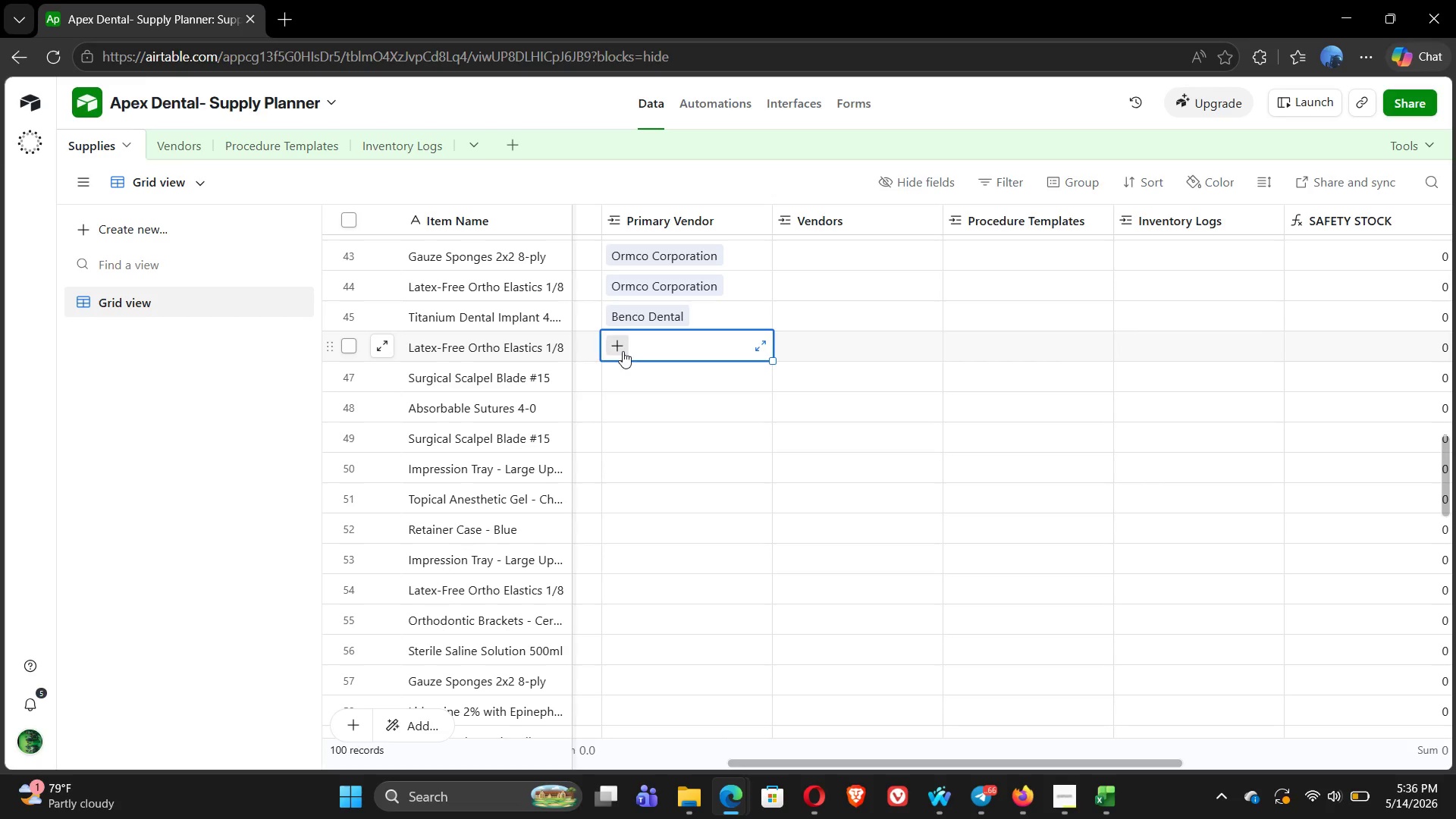 
left_click([617, 351])
 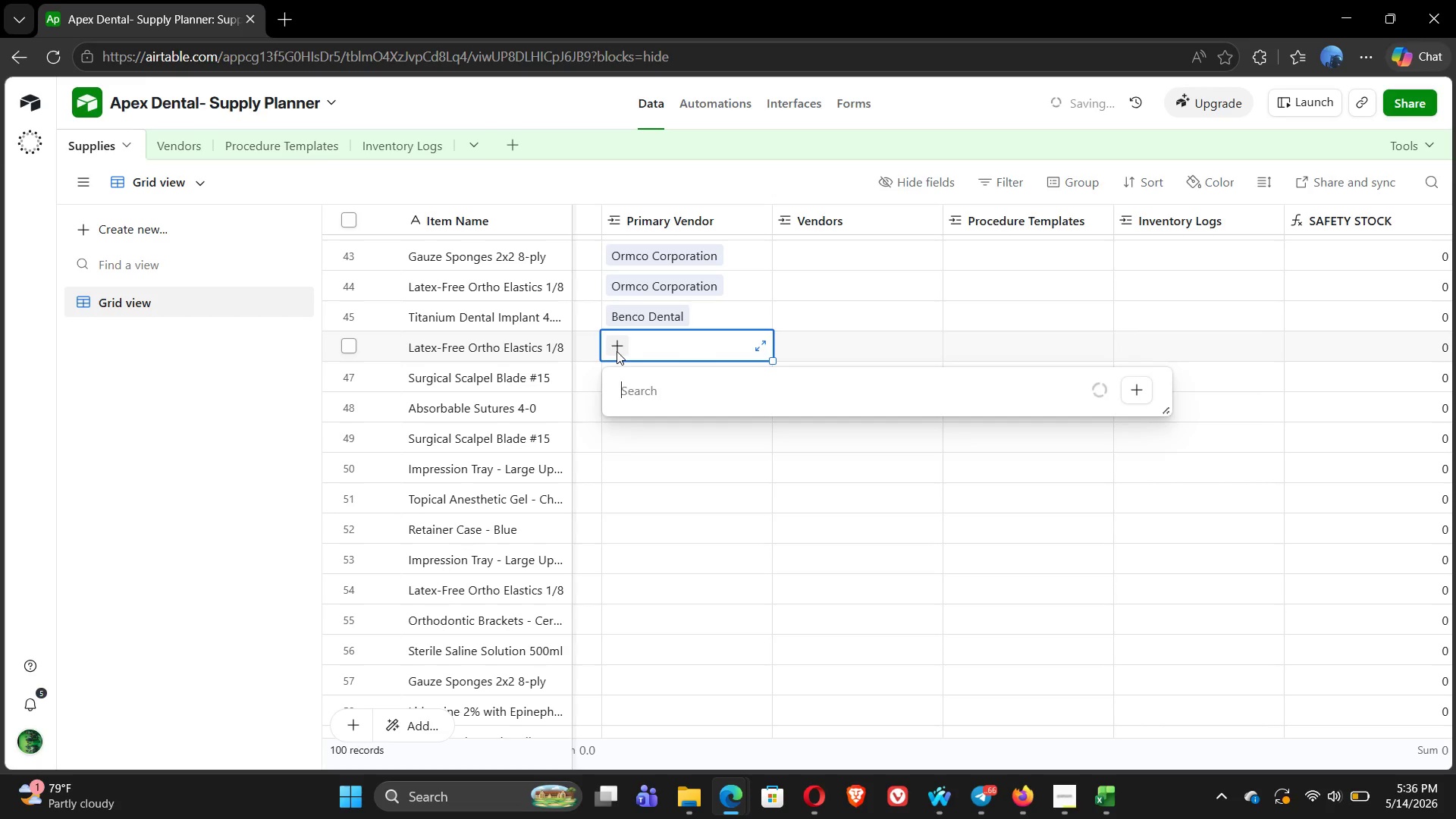 
type(DEN)
 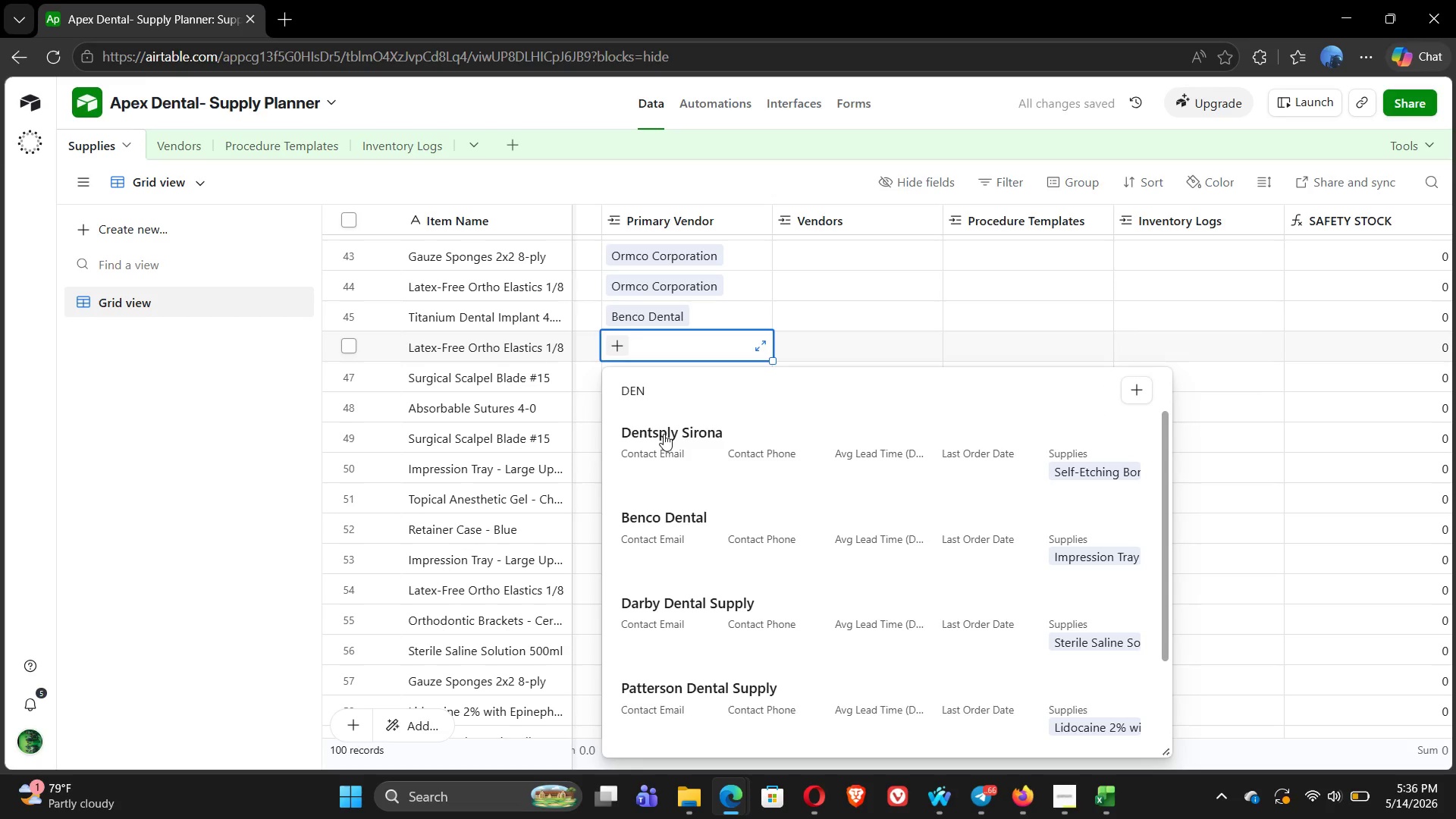 
left_click([664, 434])
 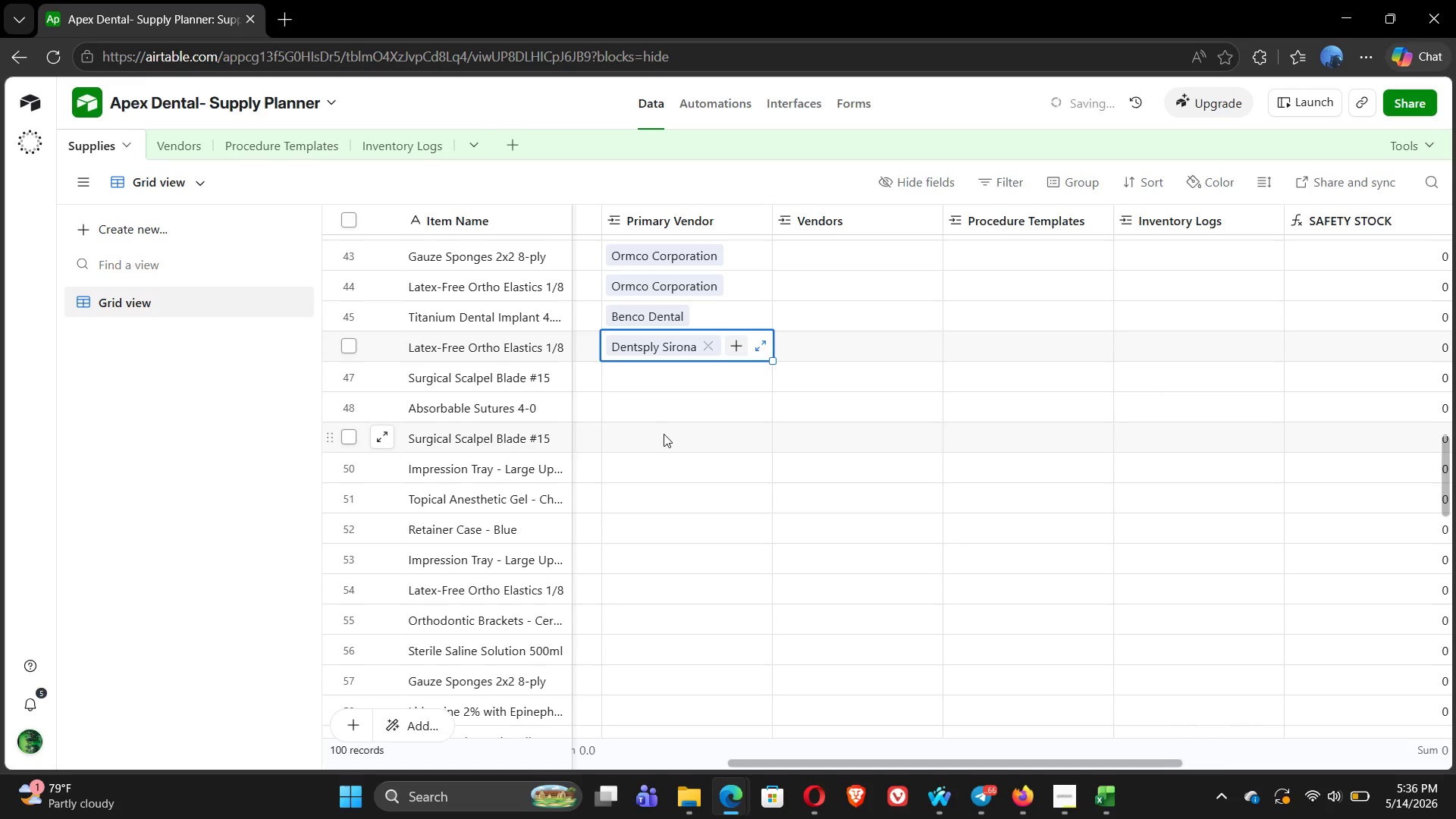 
key(Alt+Tab)
 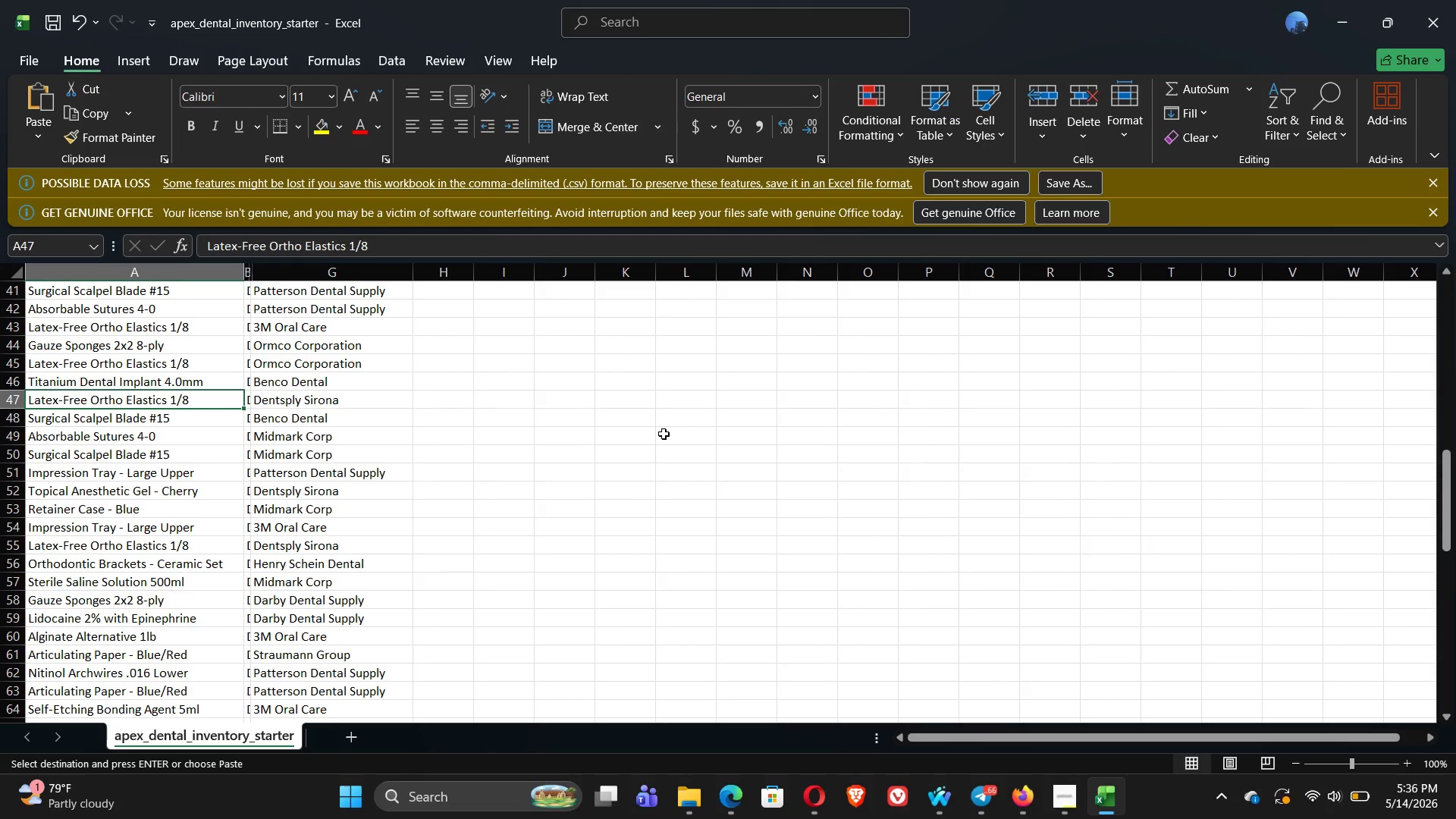 
wait(13.86)
 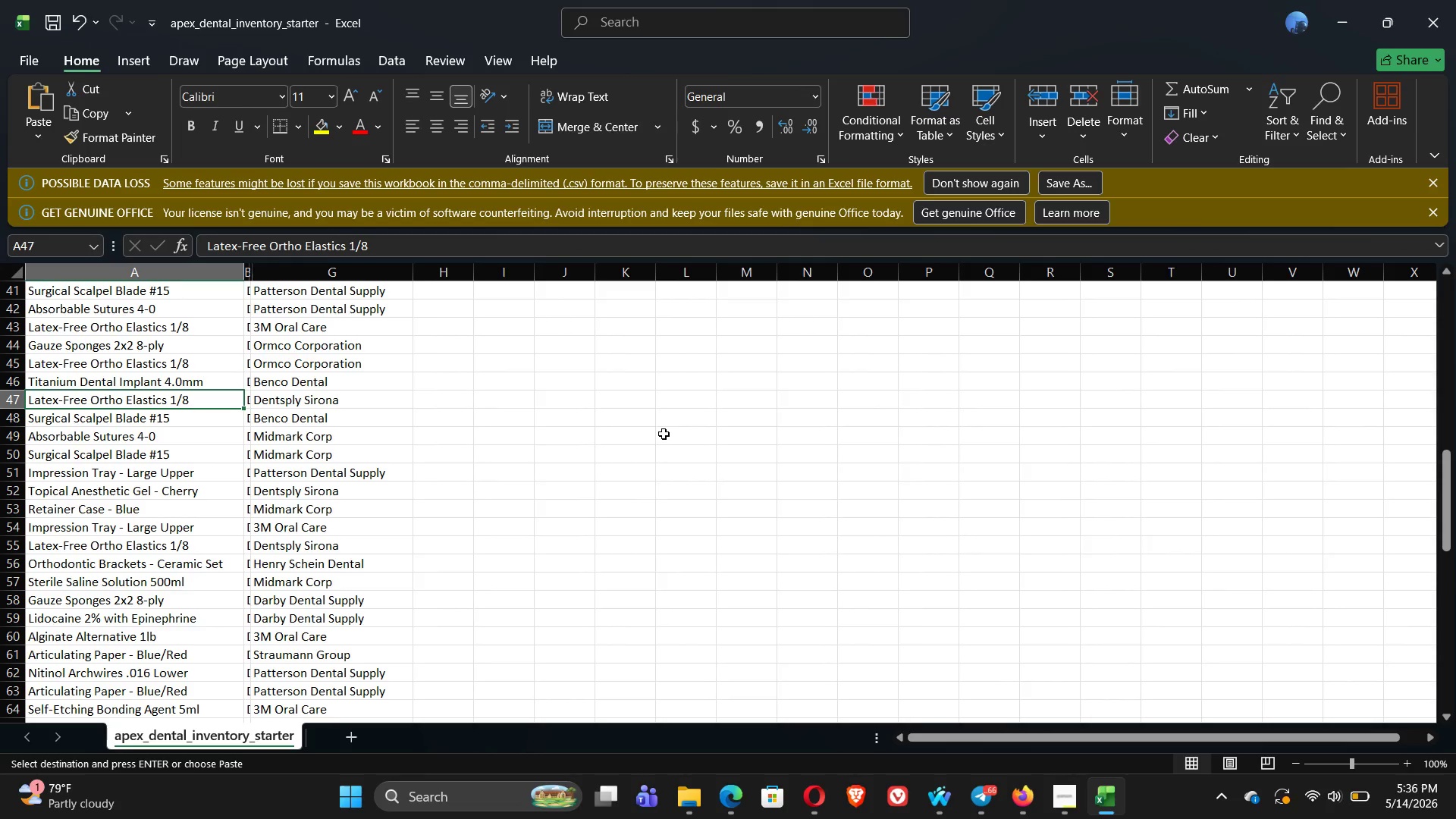 
key(Alt+Tab)
 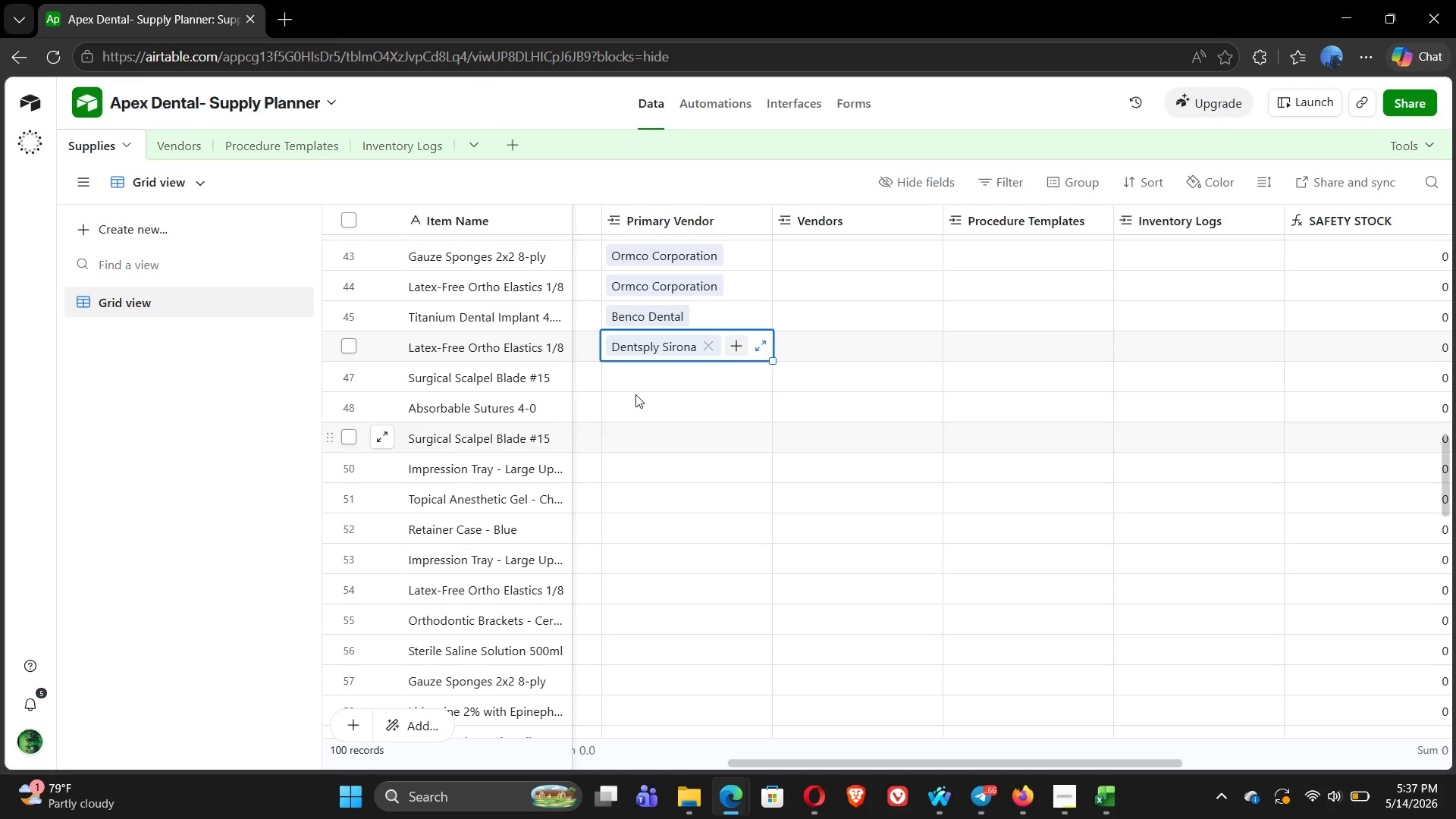 
left_click([626, 380])
 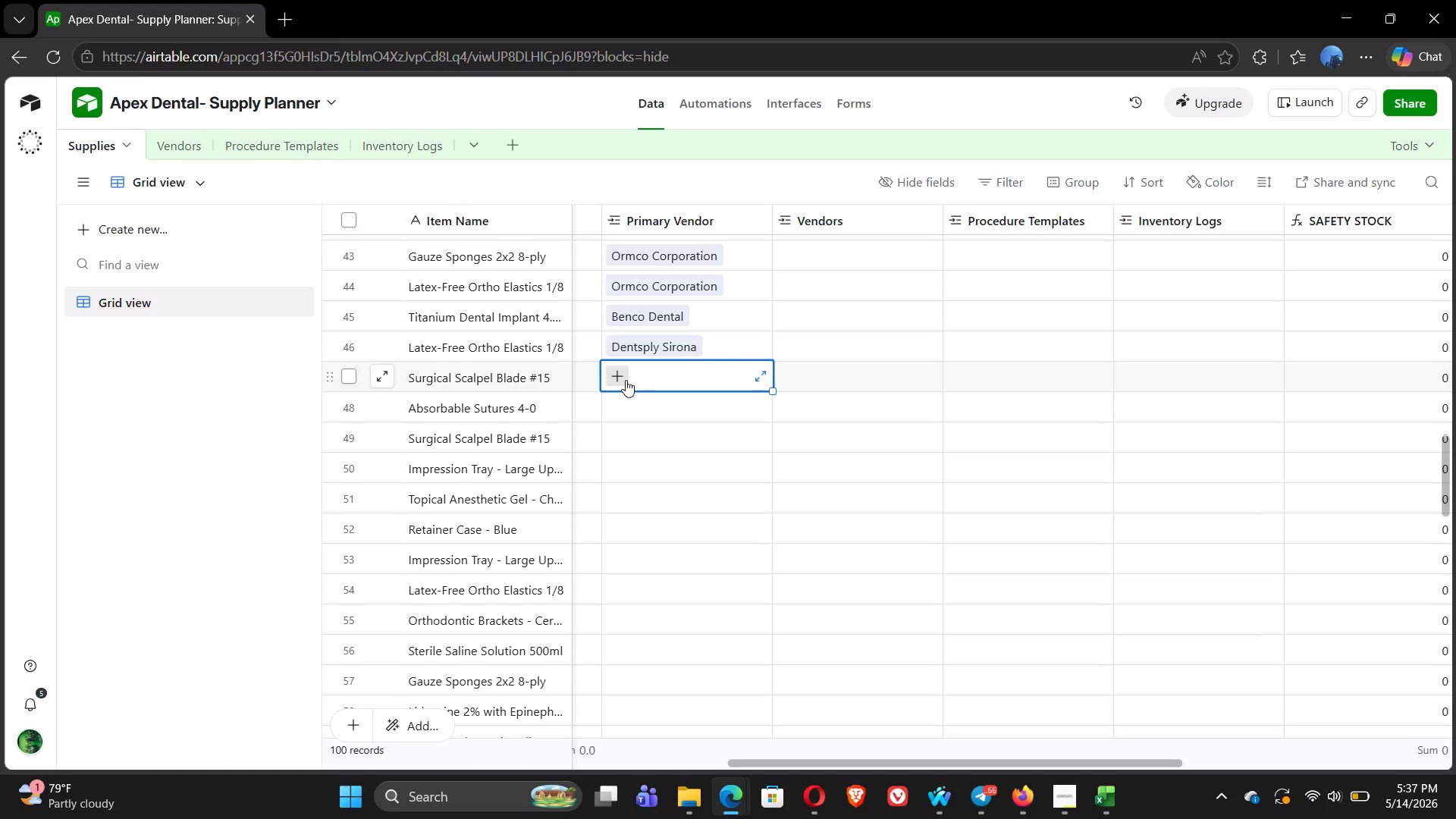 
key(Alt+Tab)
 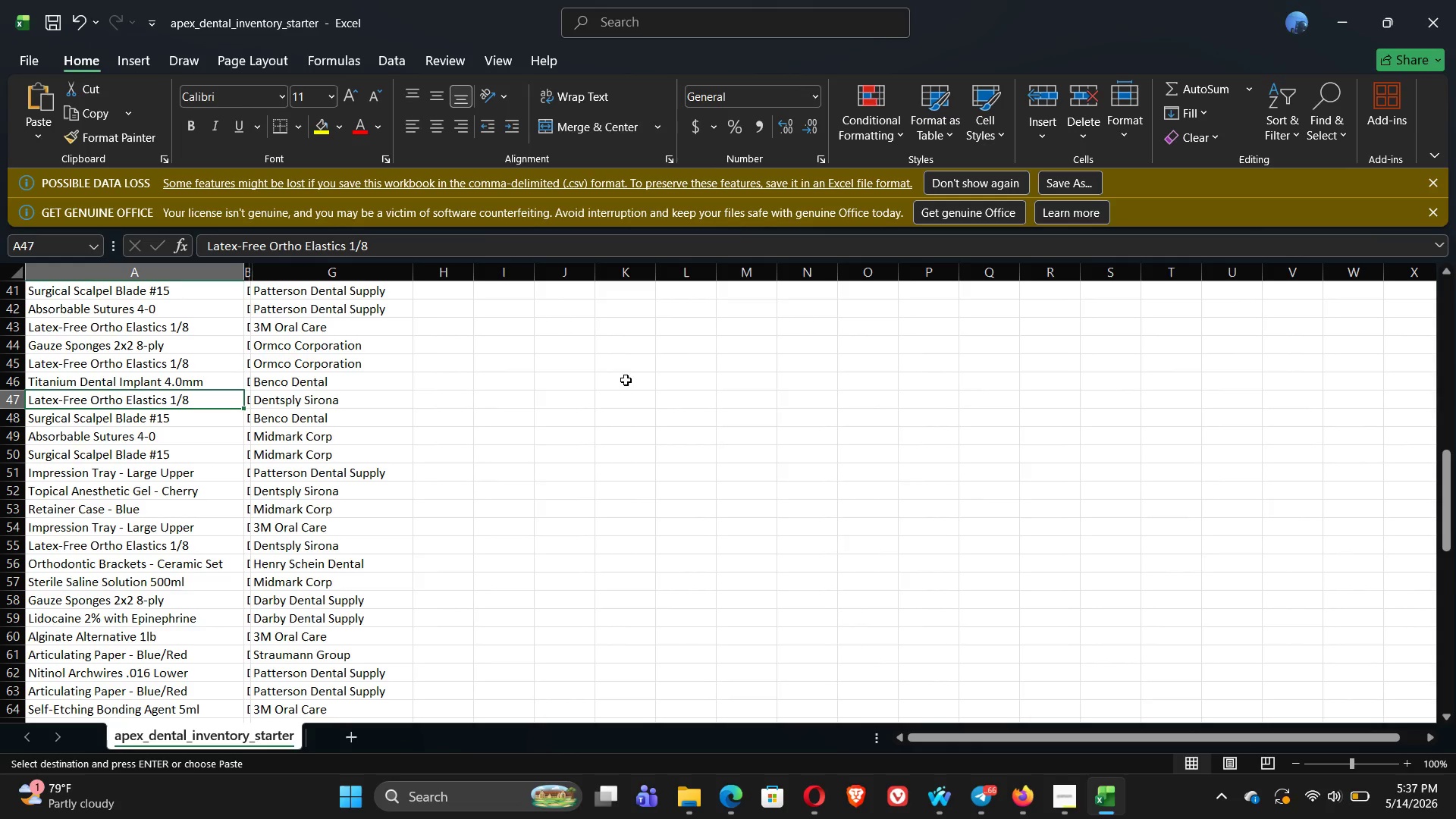 
key(Alt+Tab)
 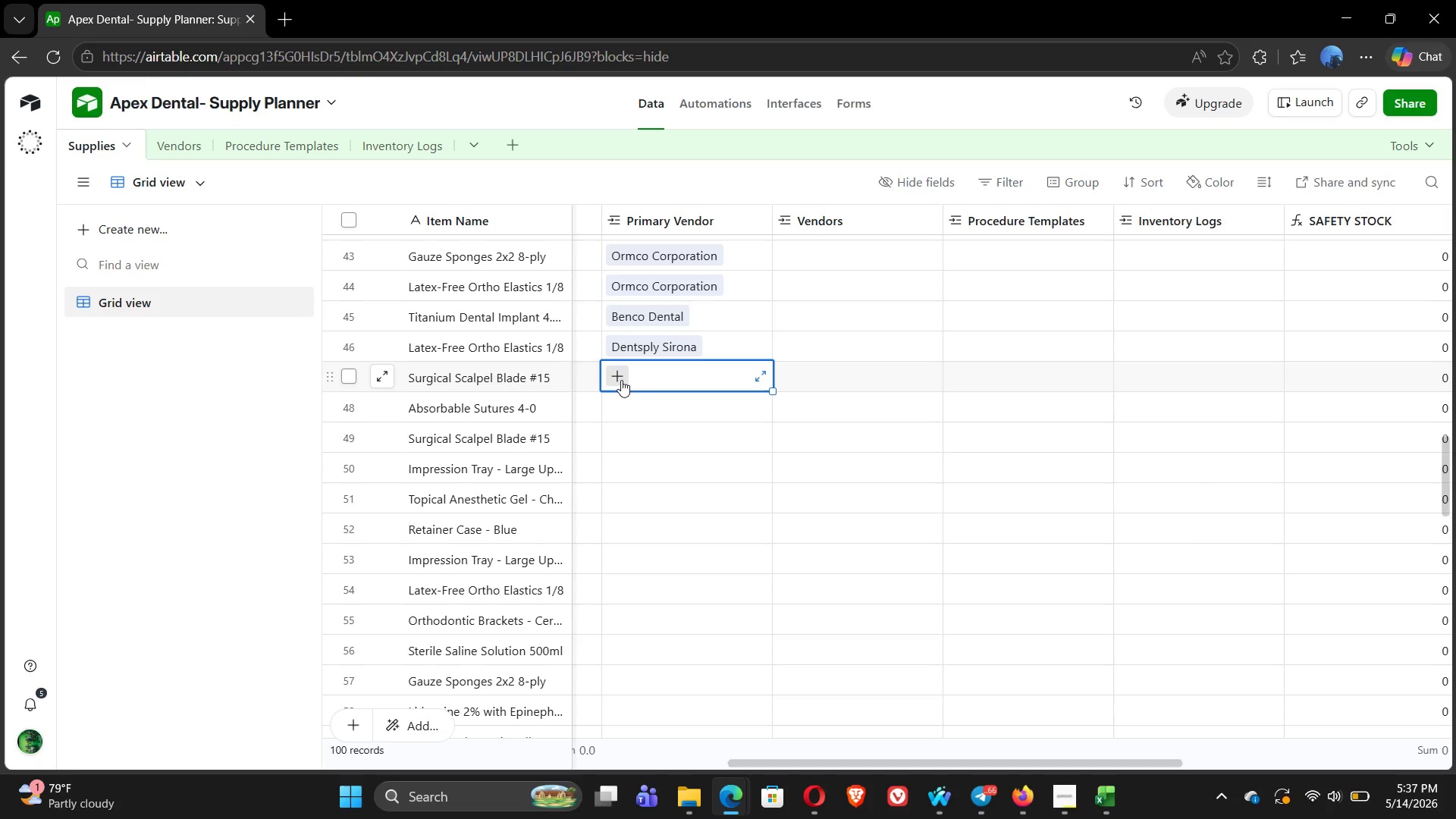 
left_click([620, 380])
 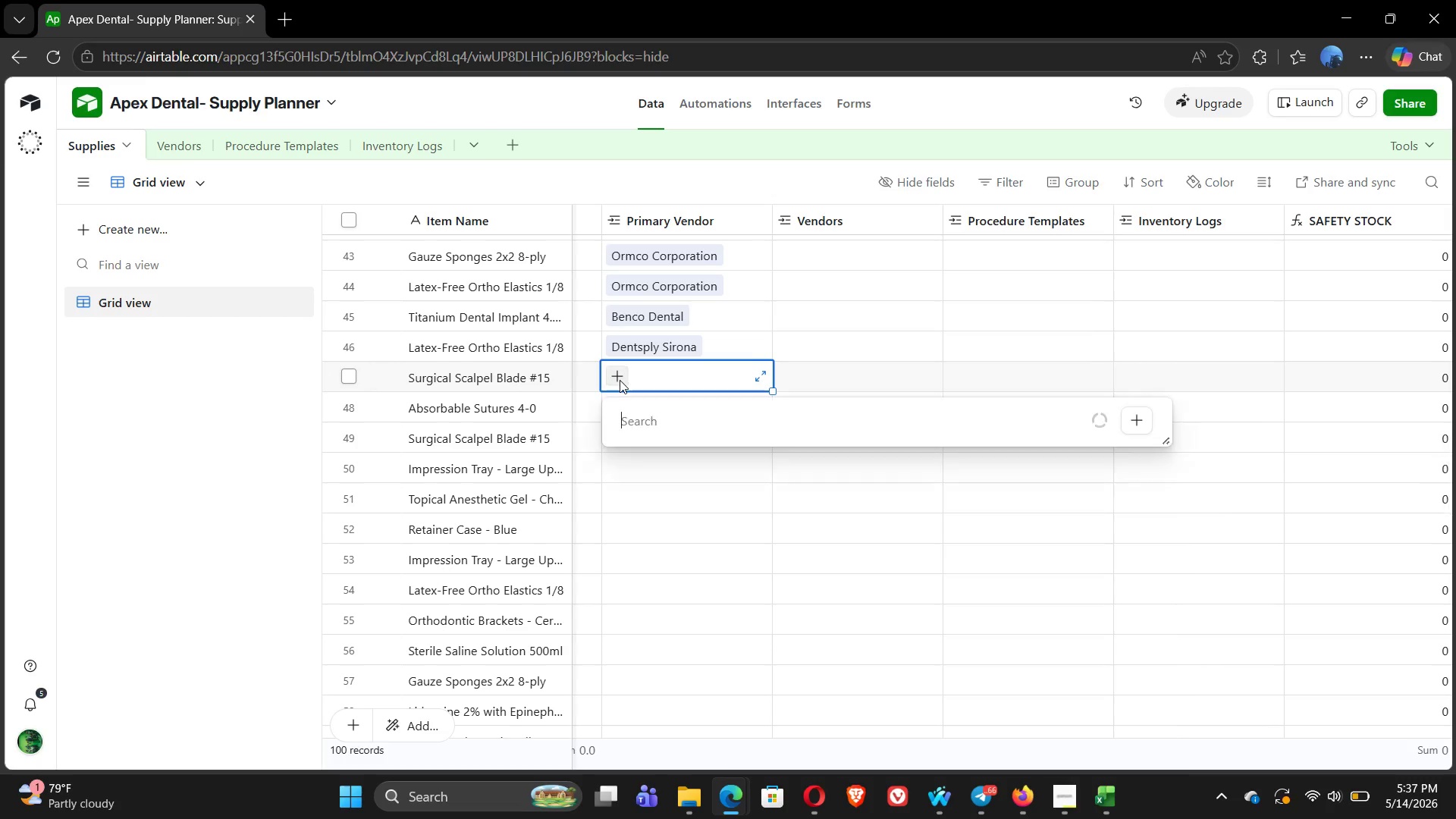 
type(BEN)
 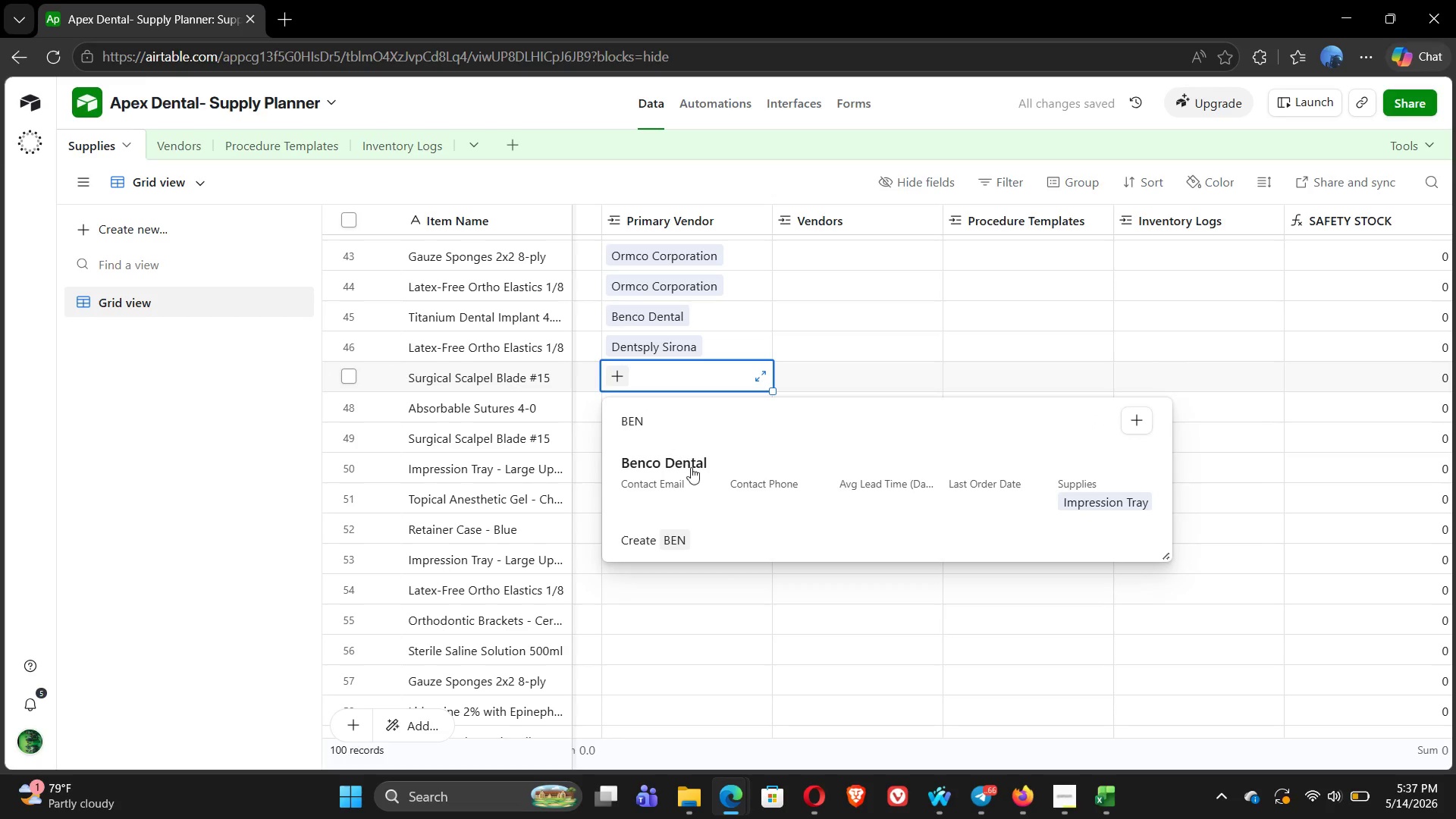 
left_click([692, 472])
 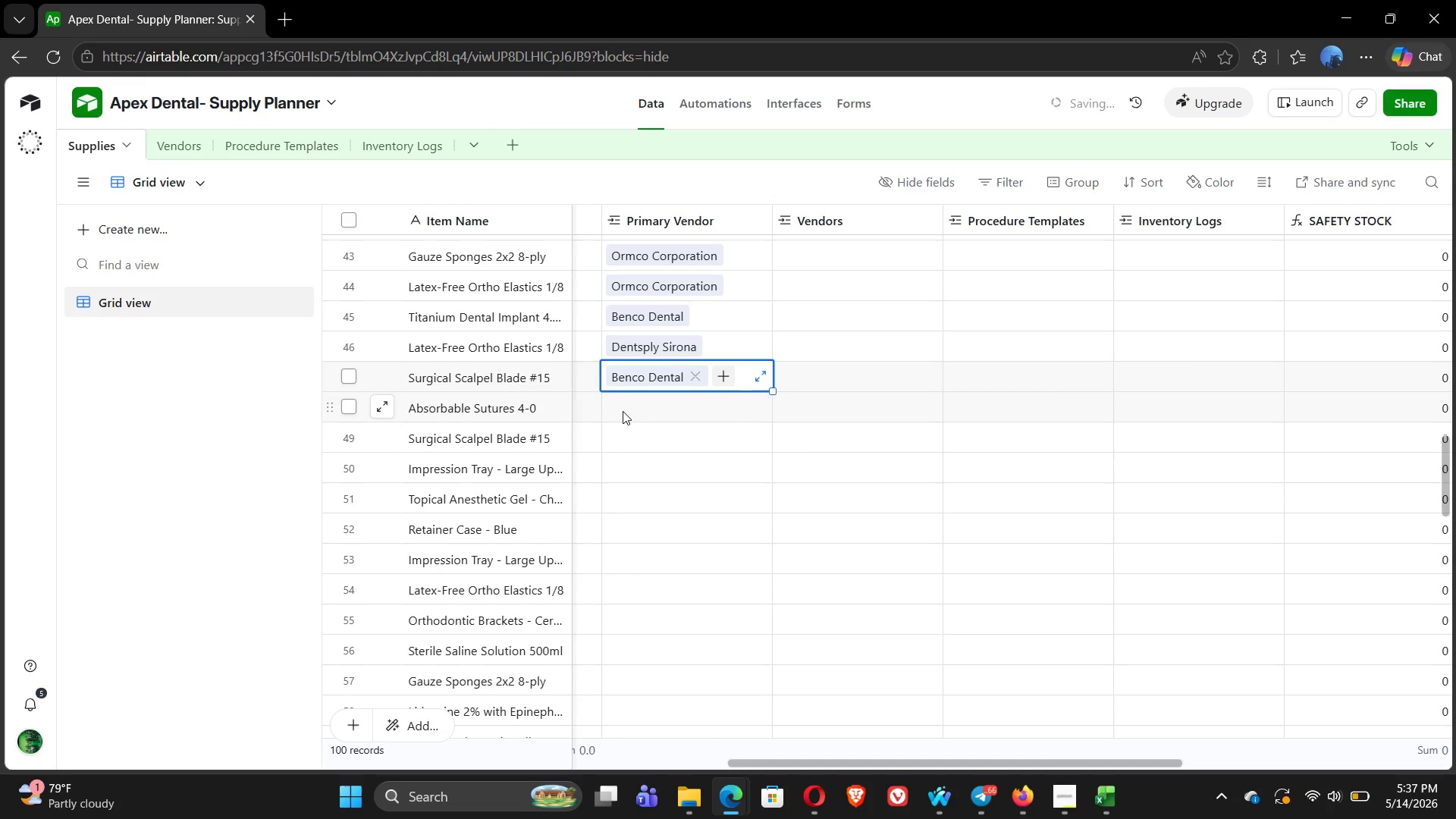 
left_click([620, 408])
 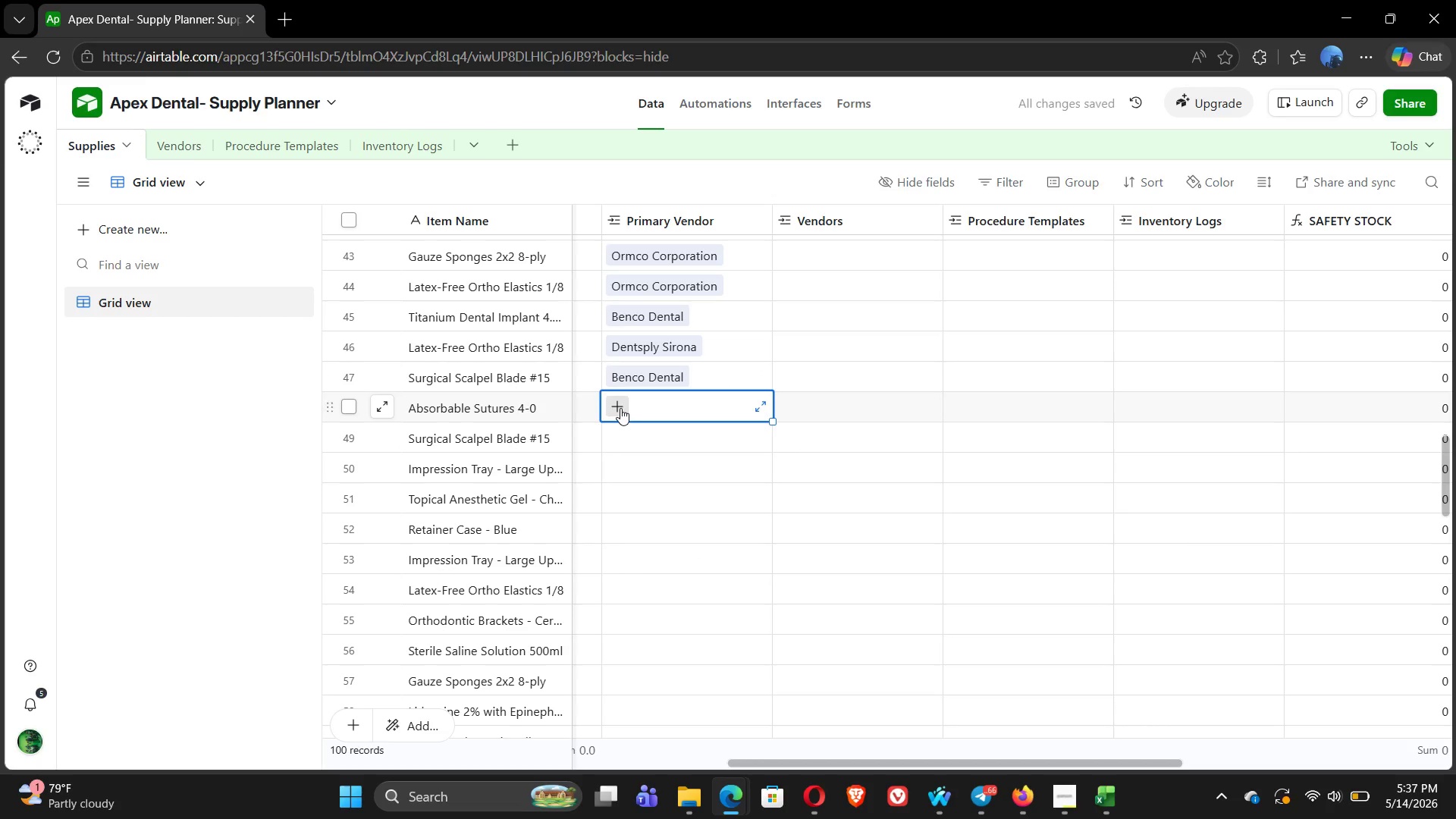 
key(Alt+Tab)
 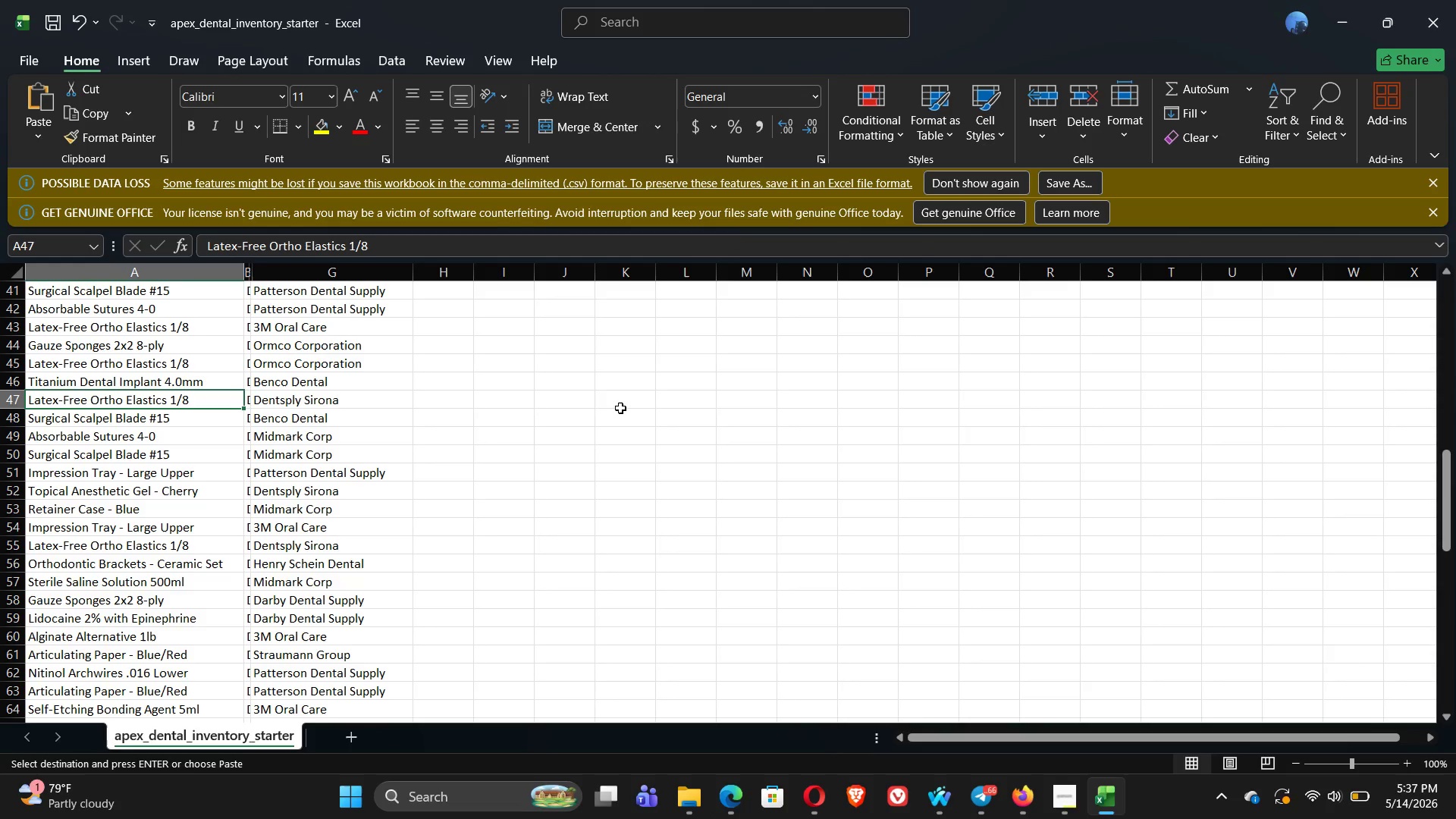 
key(ArrowDown)
 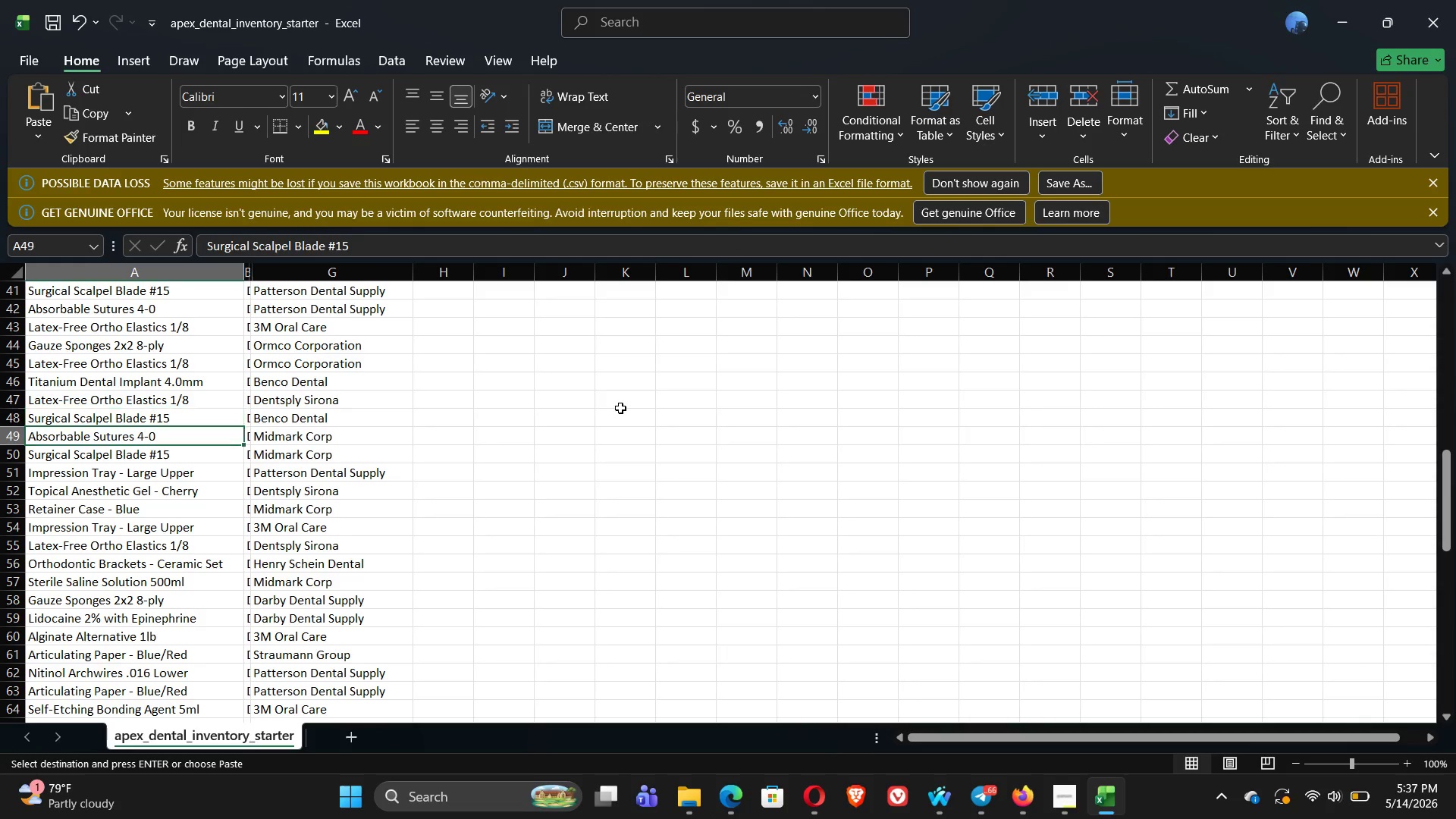 
key(ArrowDown)
 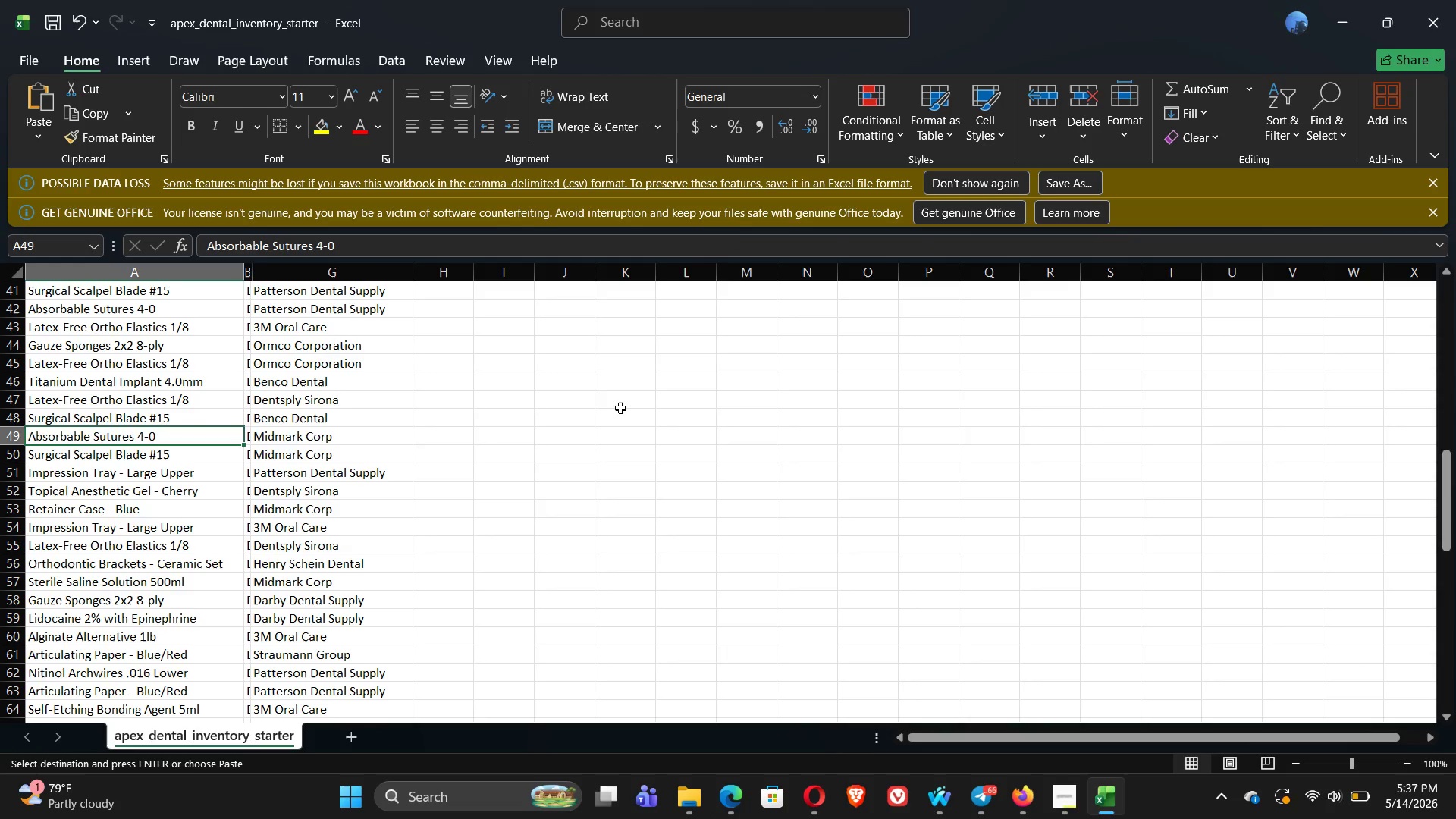 
key(Alt+Tab)
 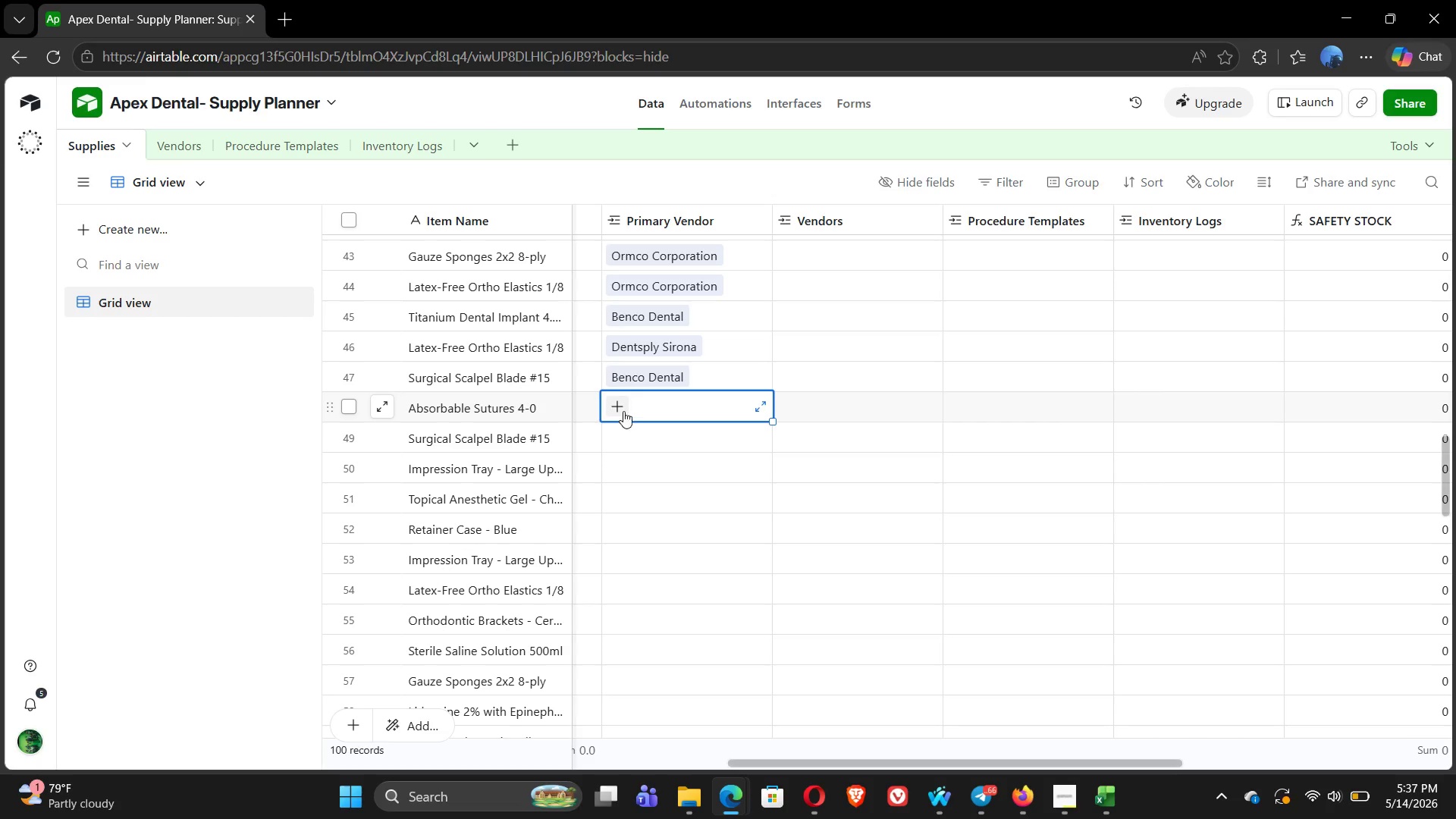 
left_click([620, 410])
 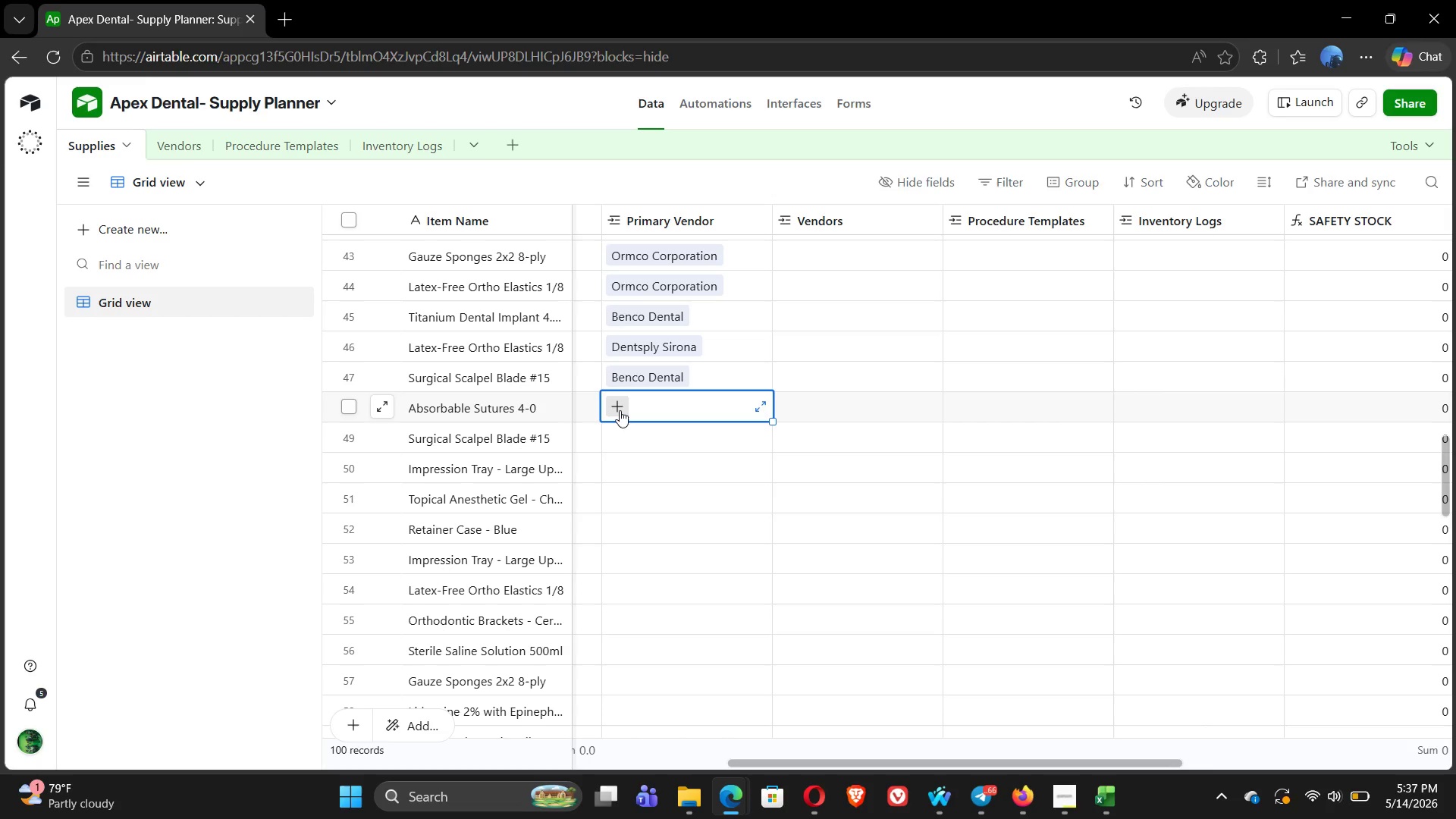 
type(MID)
 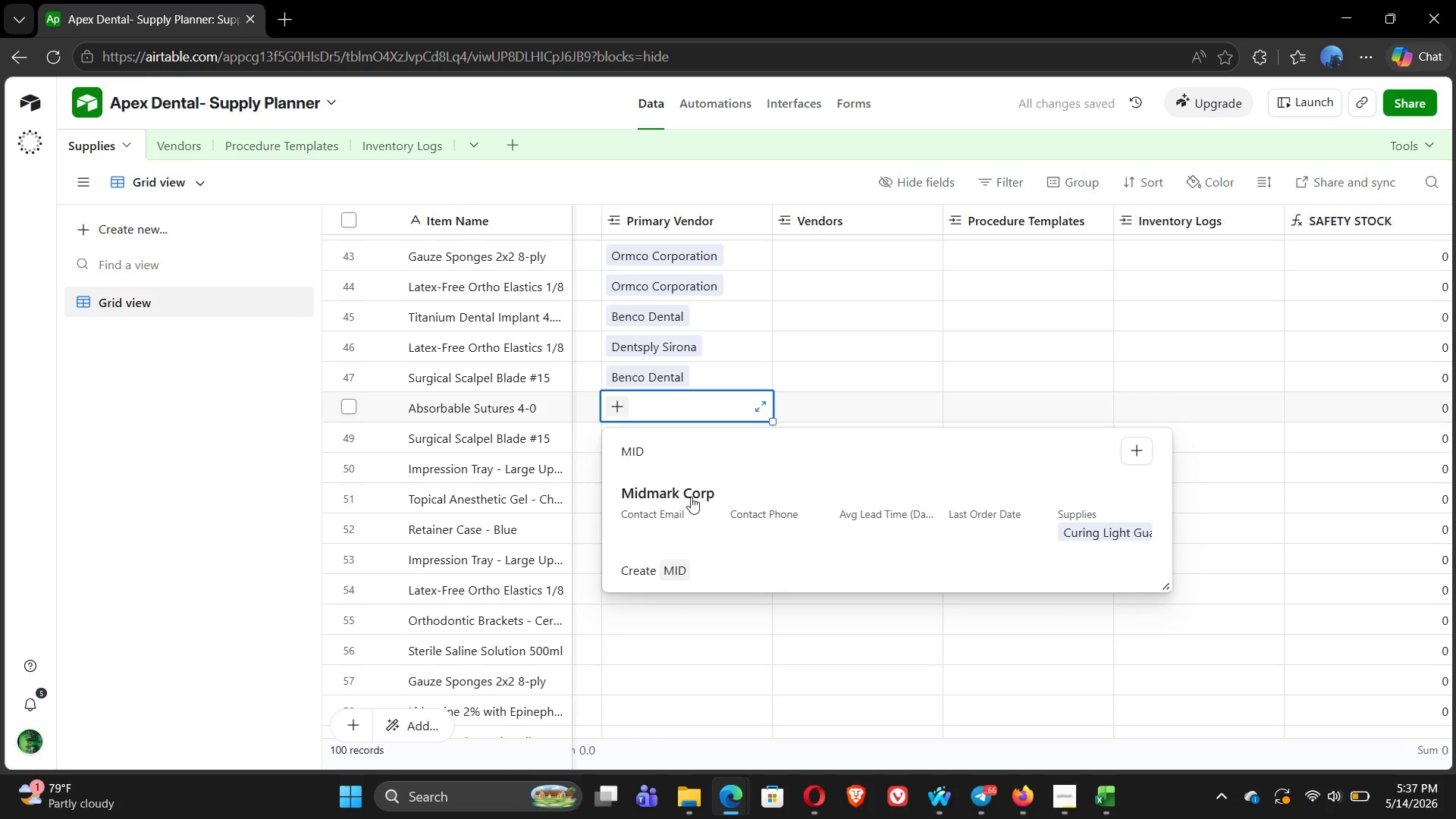 
left_click([698, 514])
 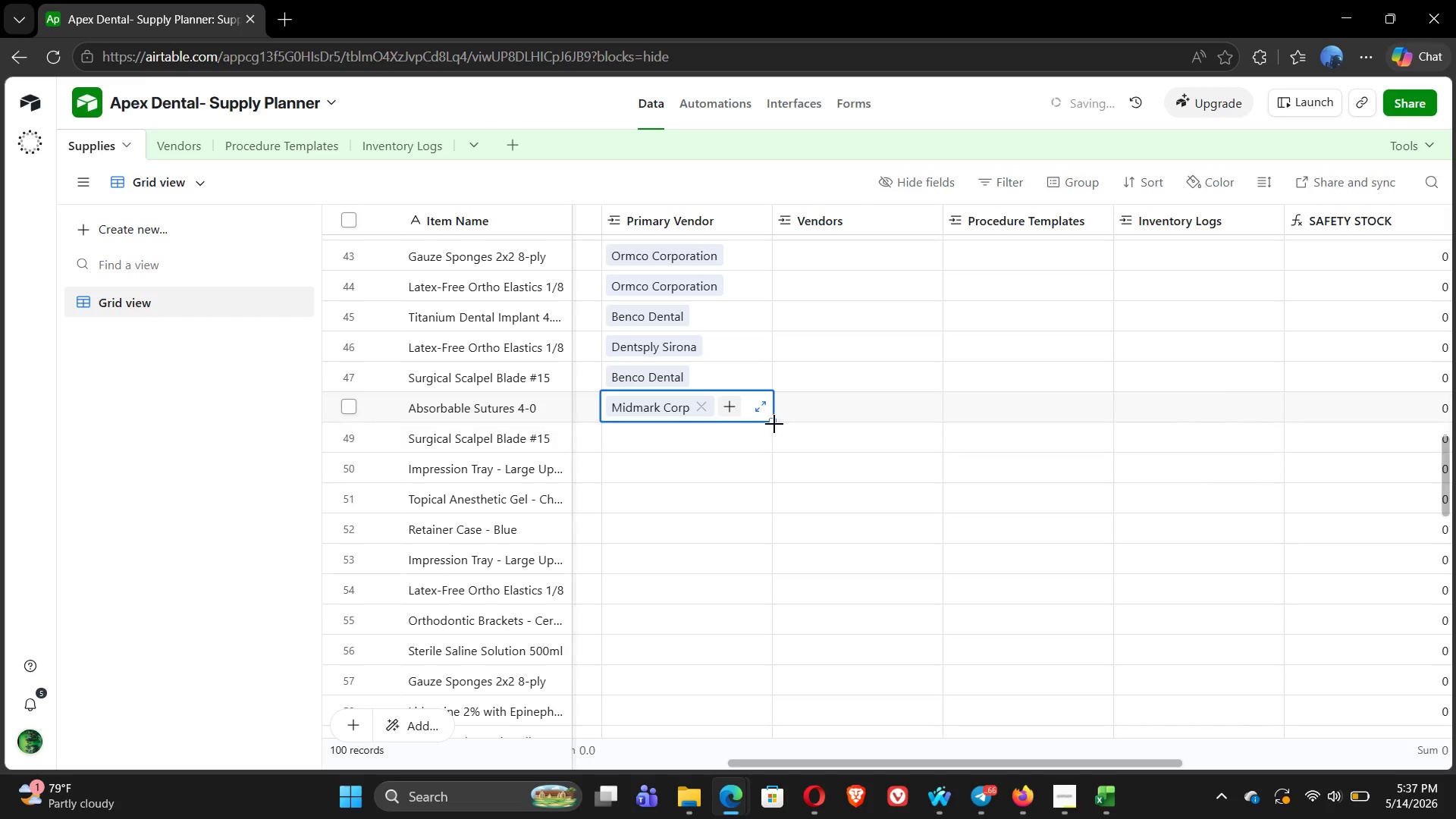 
left_click_drag(start_coordinate=[776, 423], to_coordinate=[772, 441])
 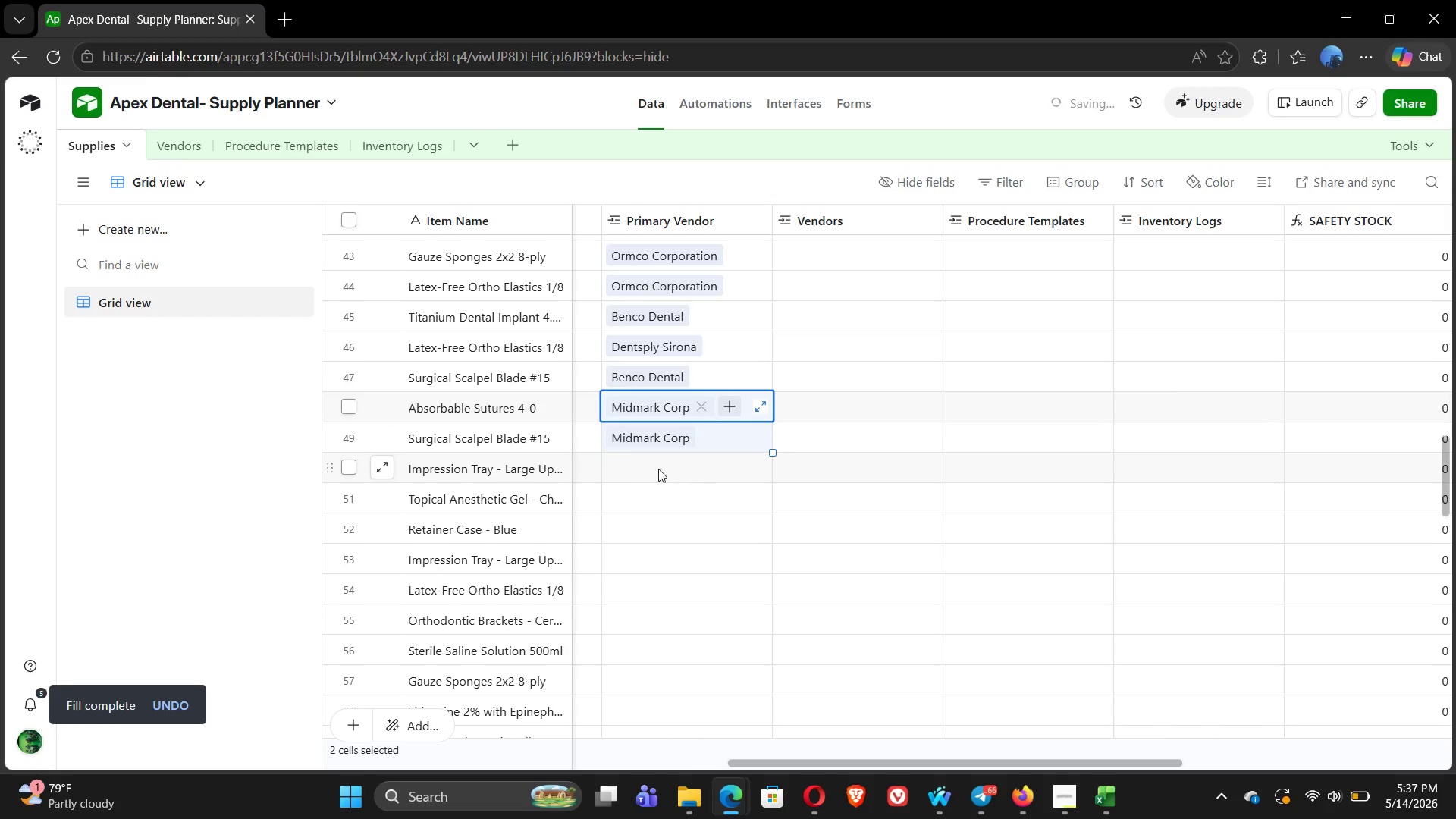 
left_click([642, 469])
 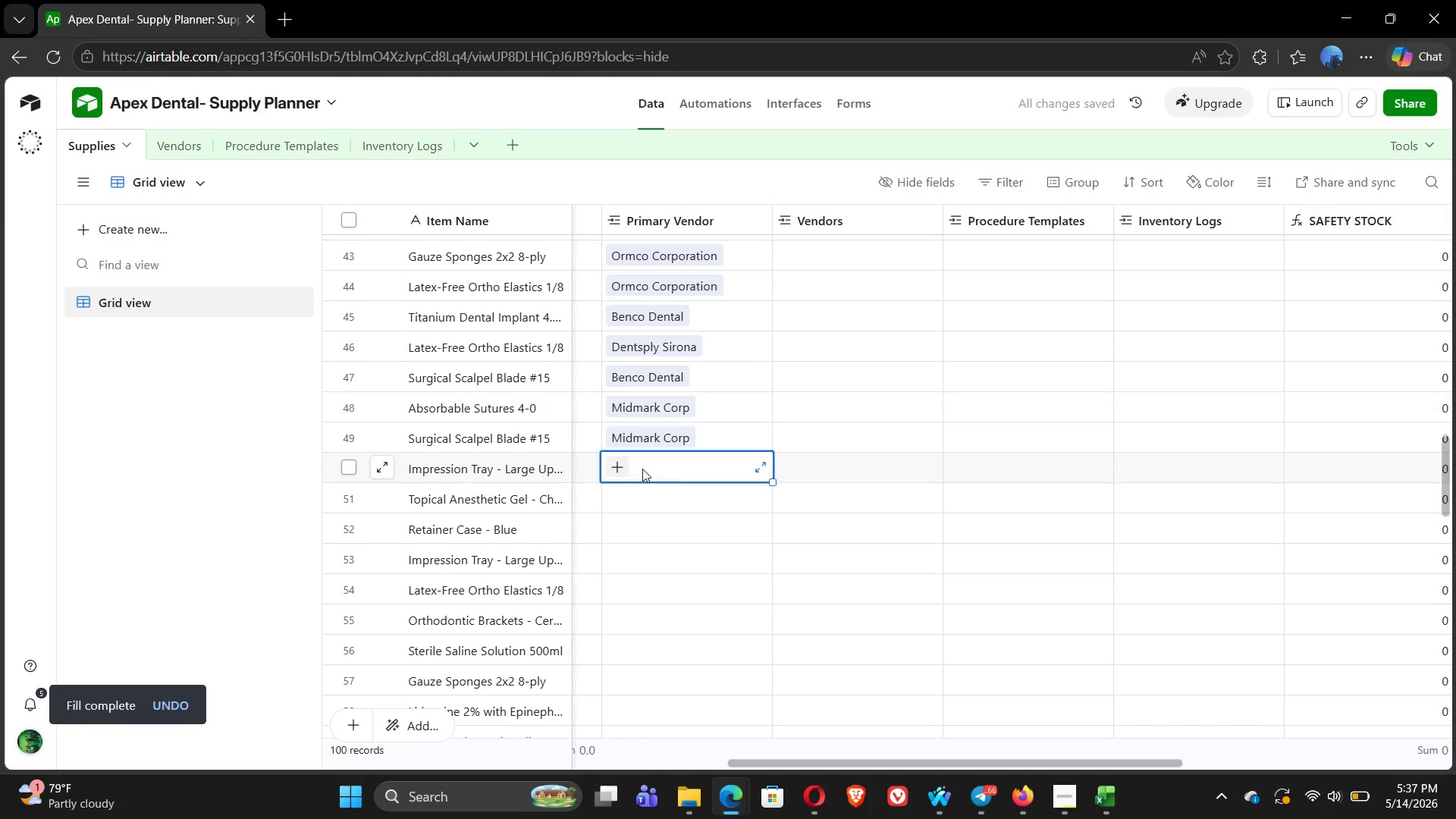 
key(Alt+Tab)
 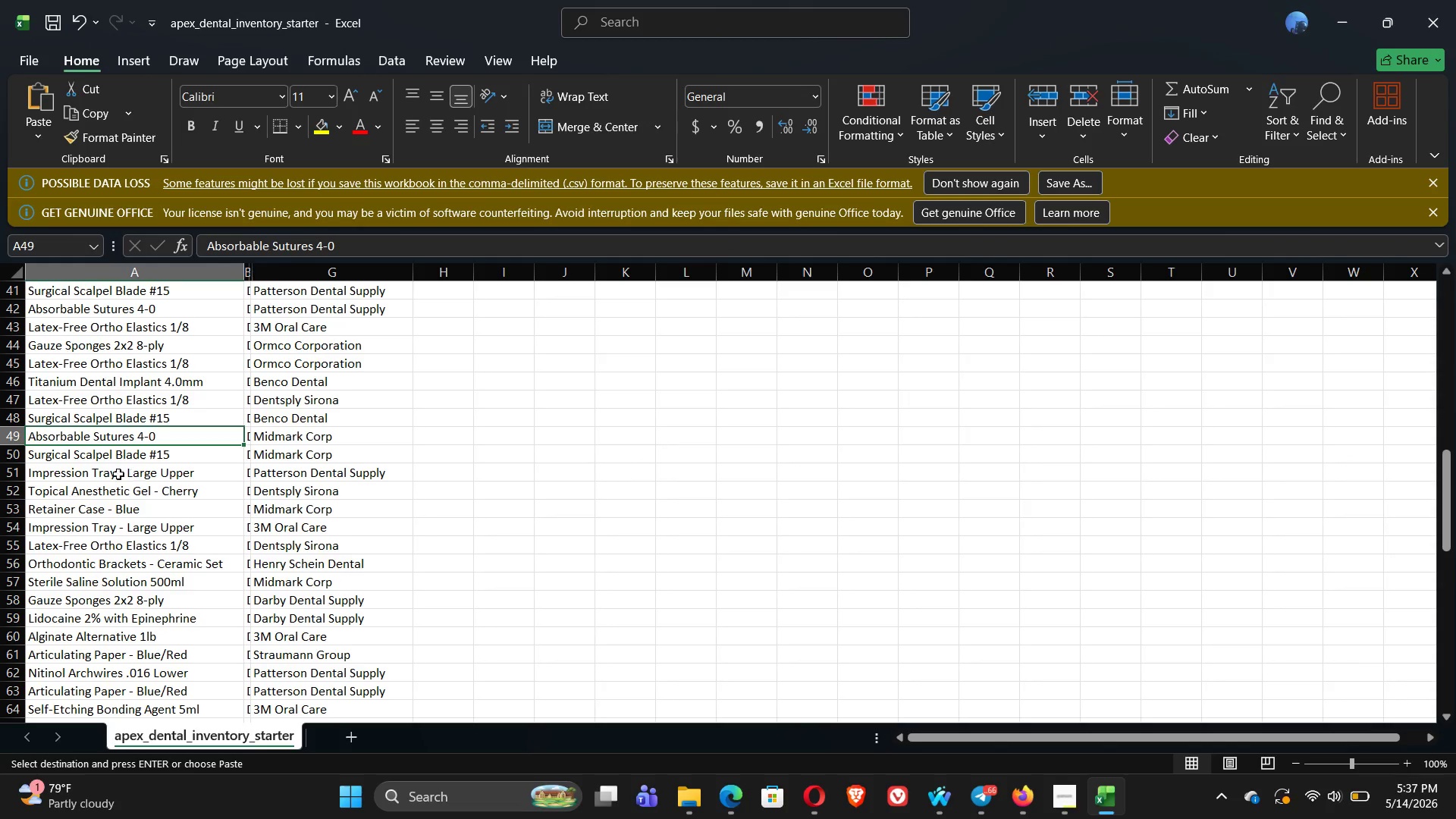 
left_click([101, 478])
 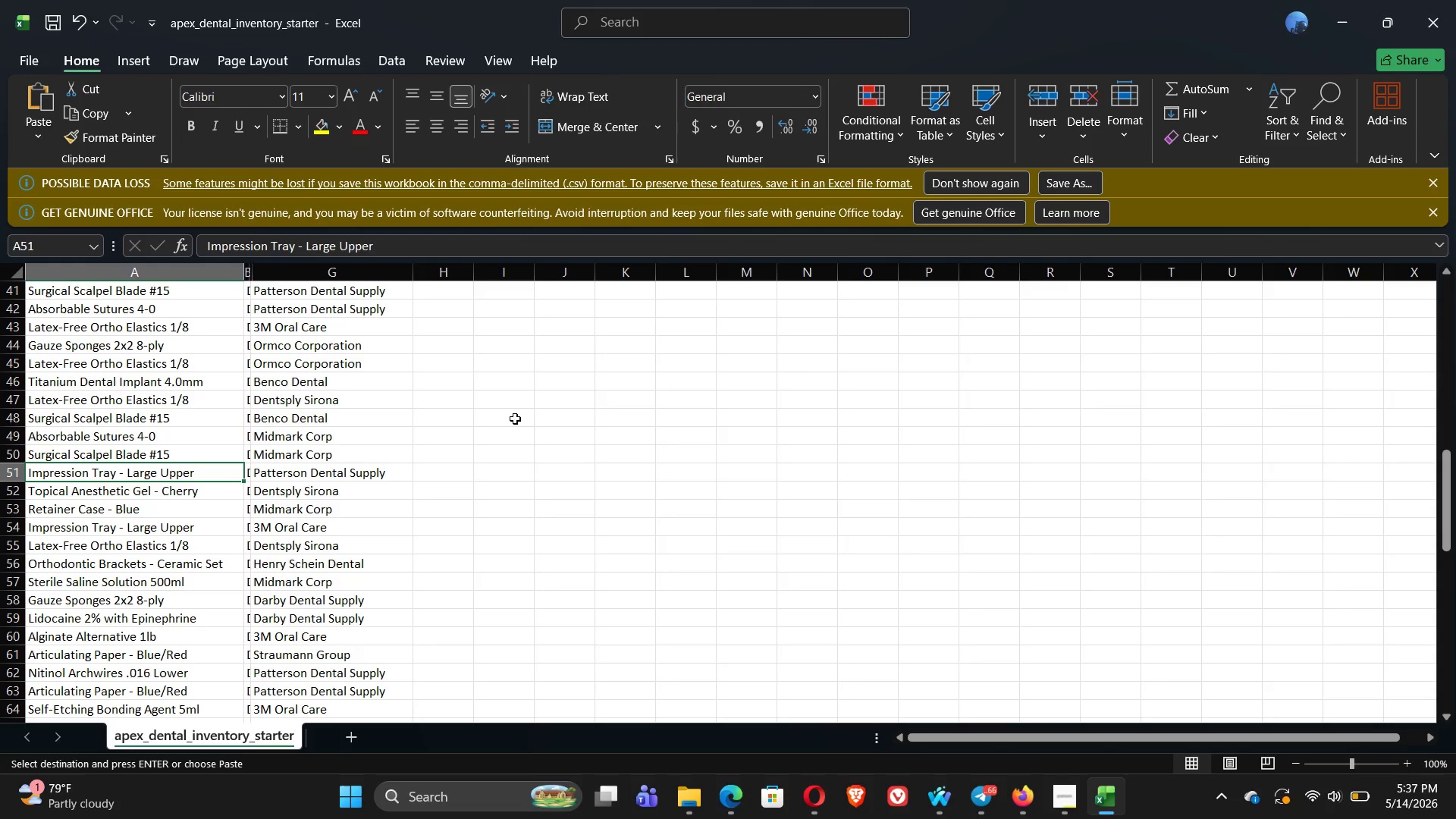 
key(Alt+Tab)
 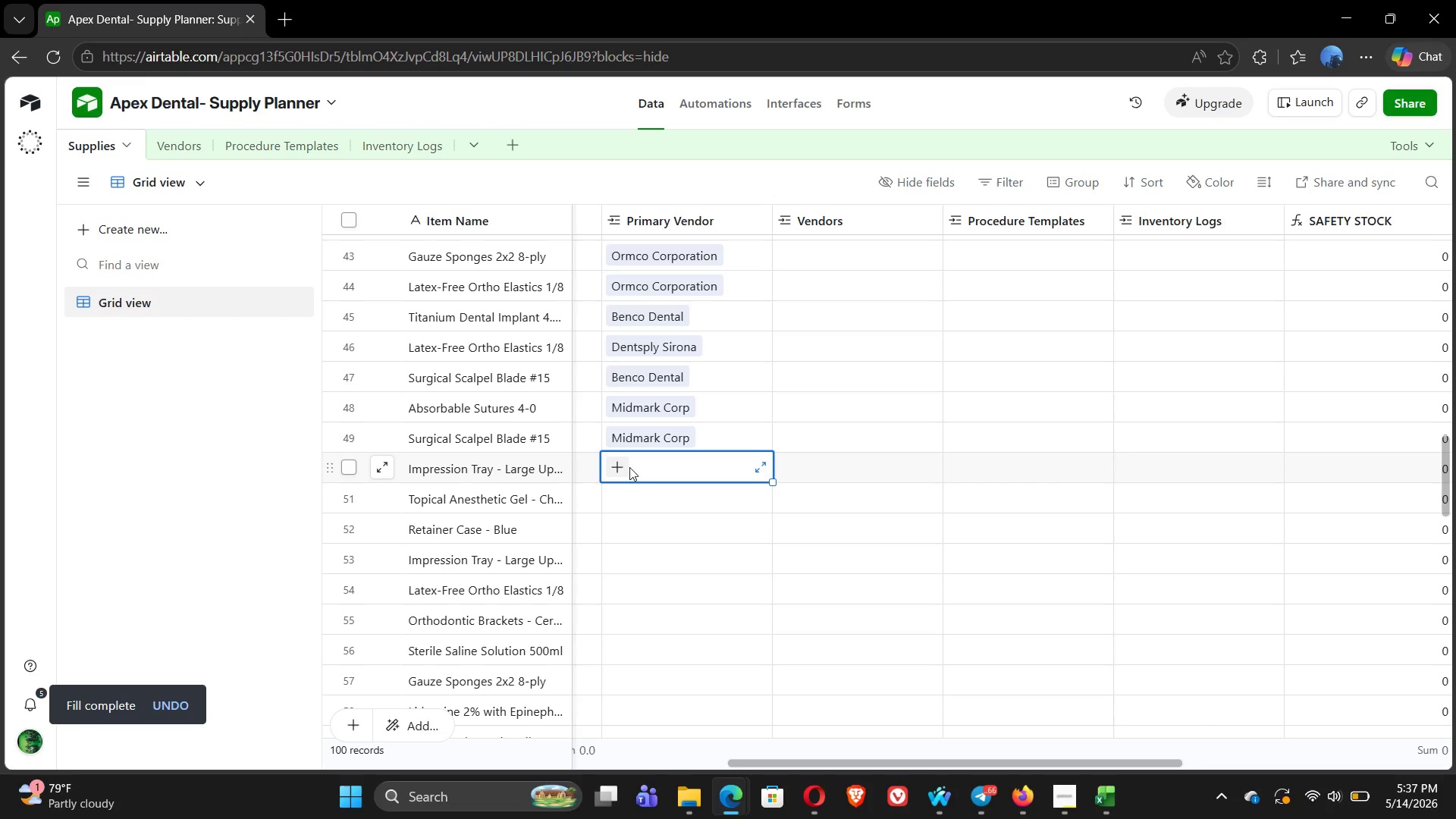 
left_click([617, 466])
 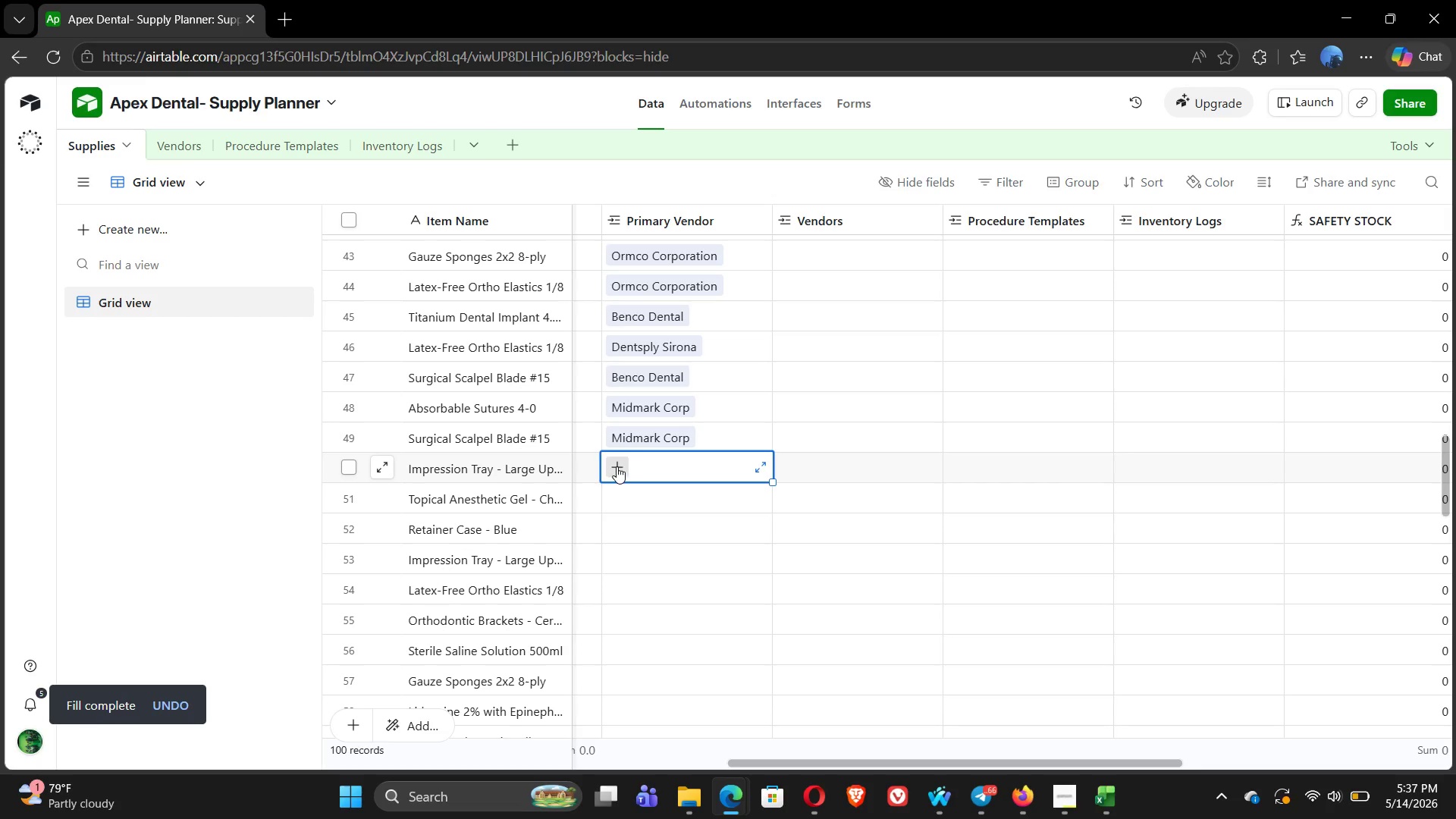 
type(PA)
 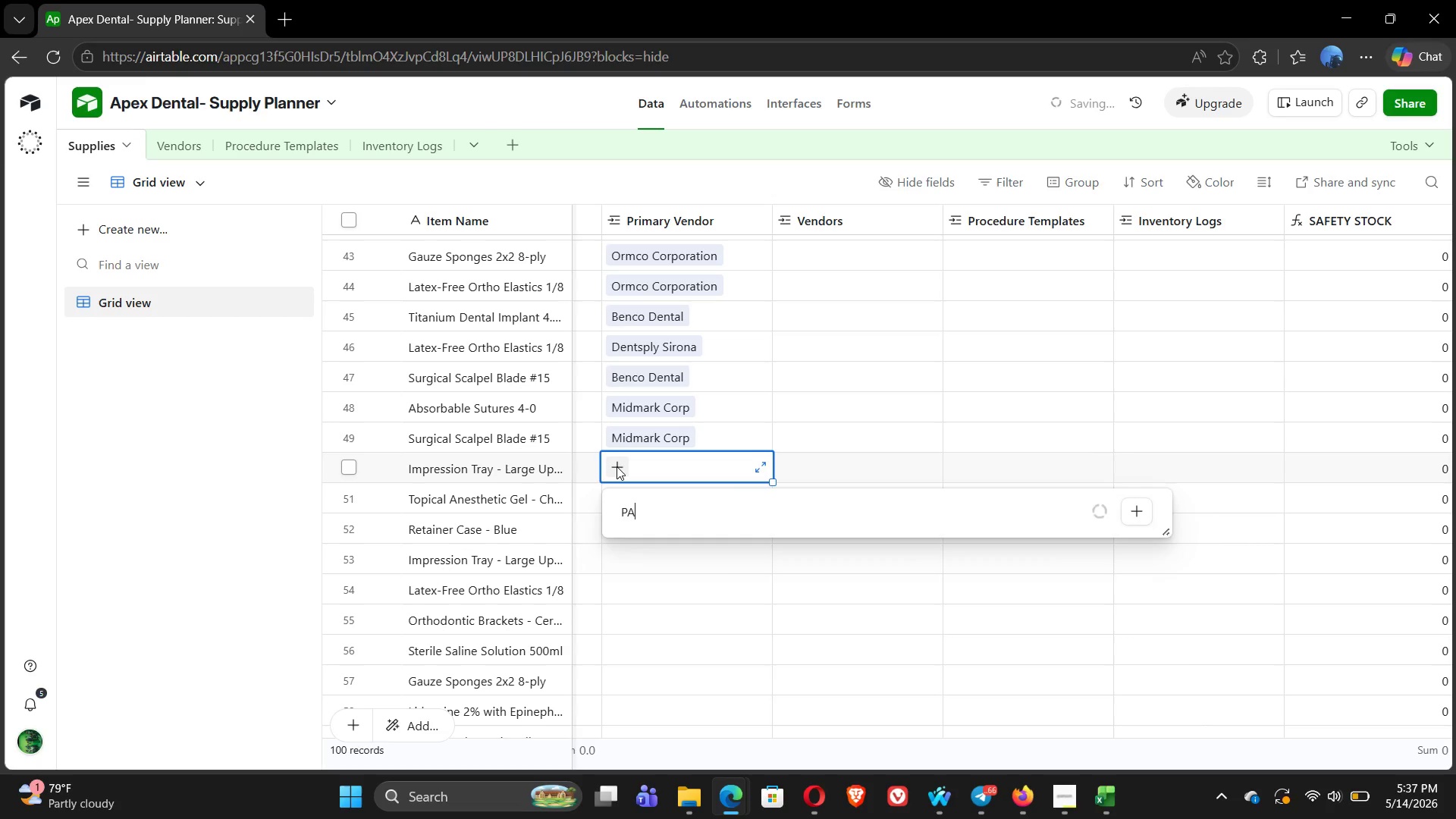 
left_click([684, 566])
 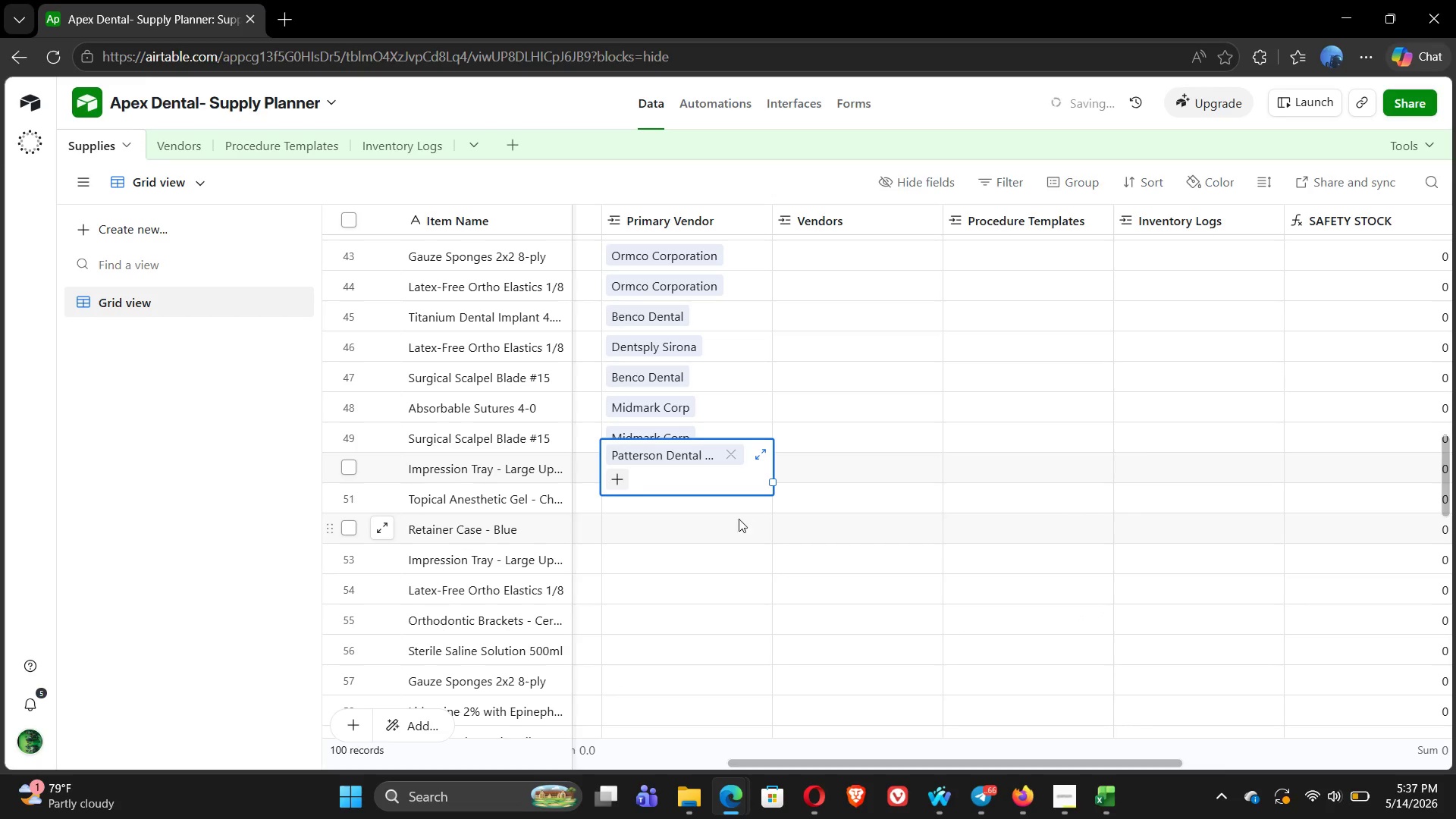 
left_click([706, 510])
 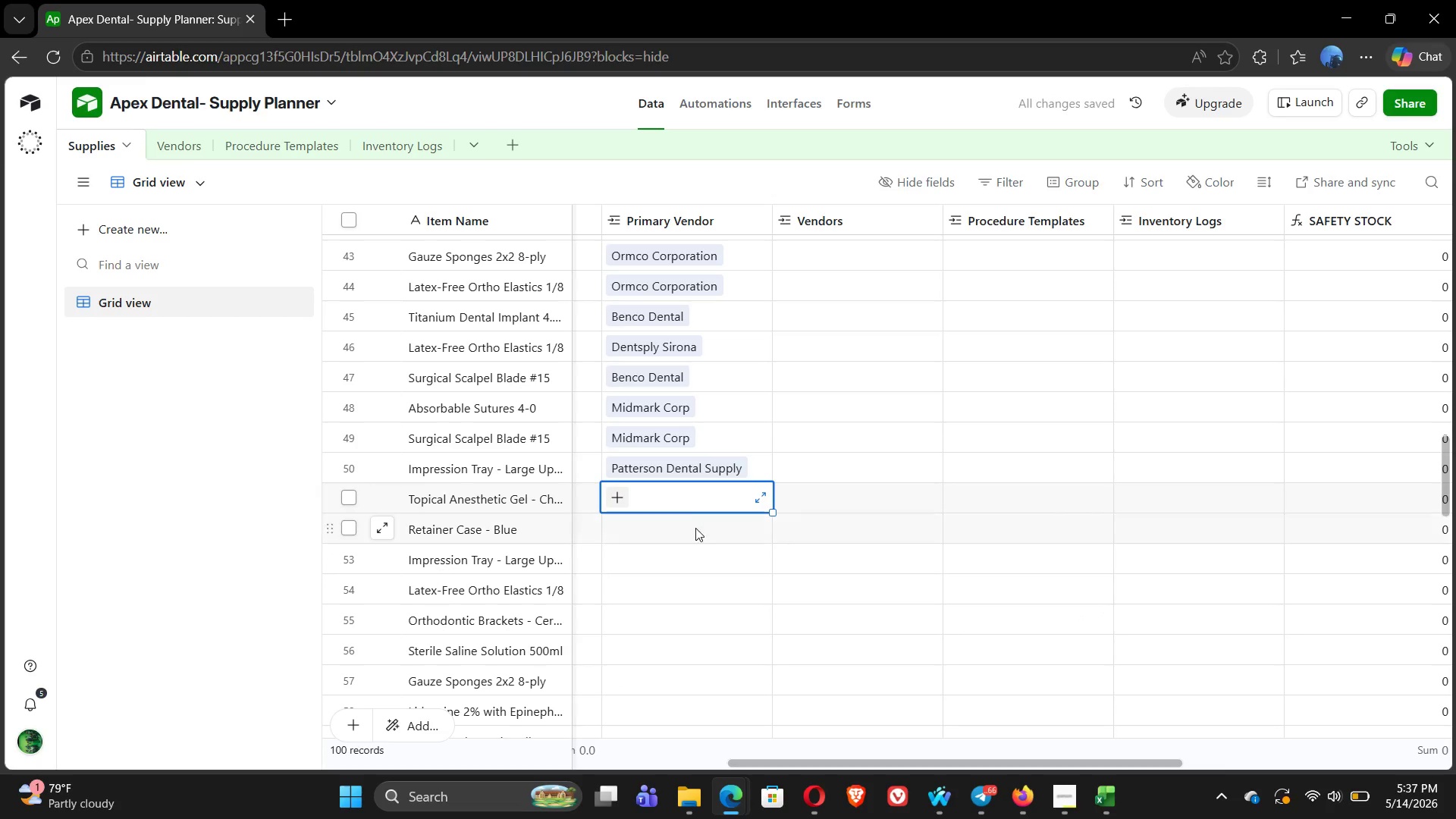 
key(Alt+Tab)
 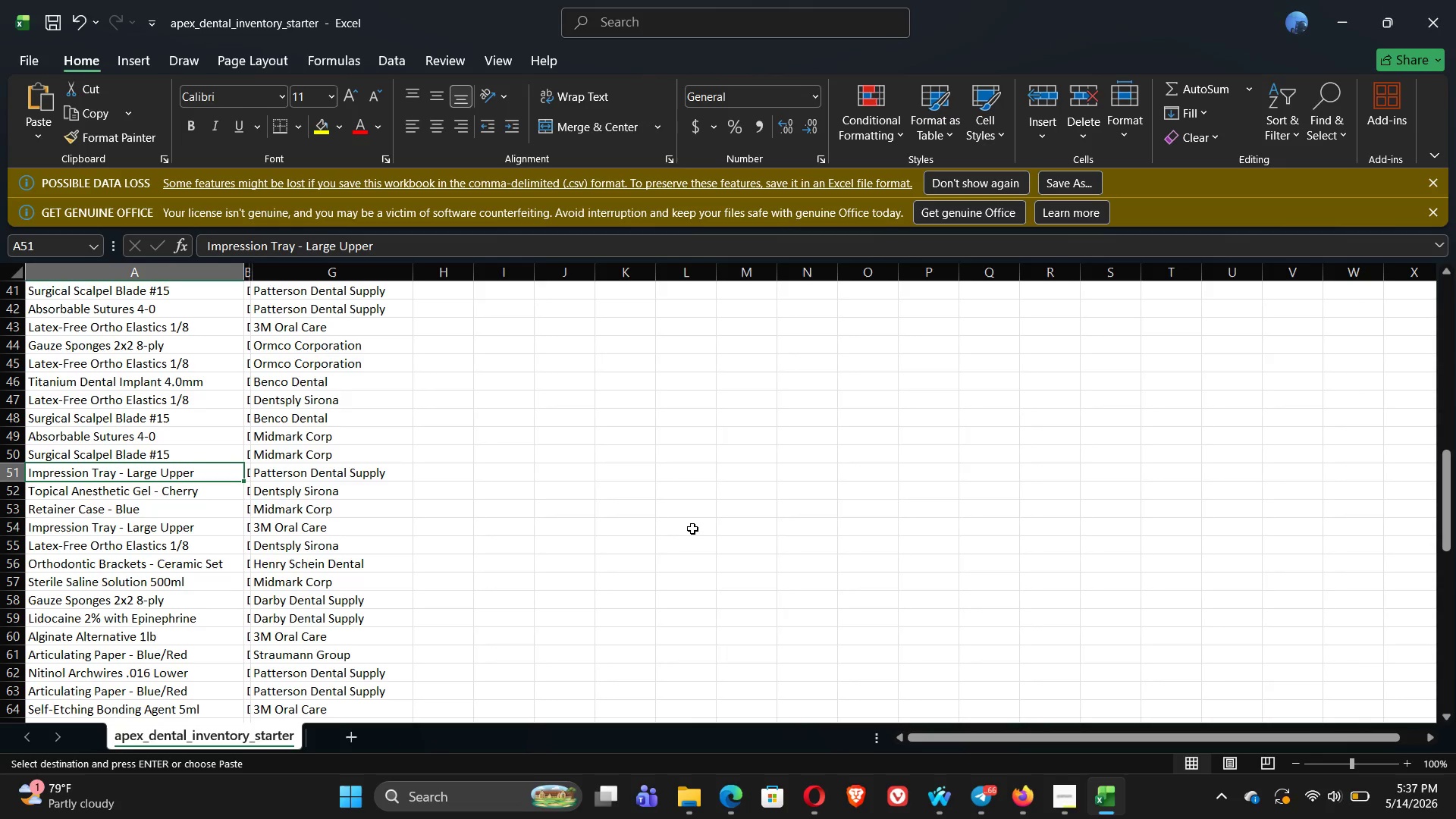 
key(Alt+Tab)
 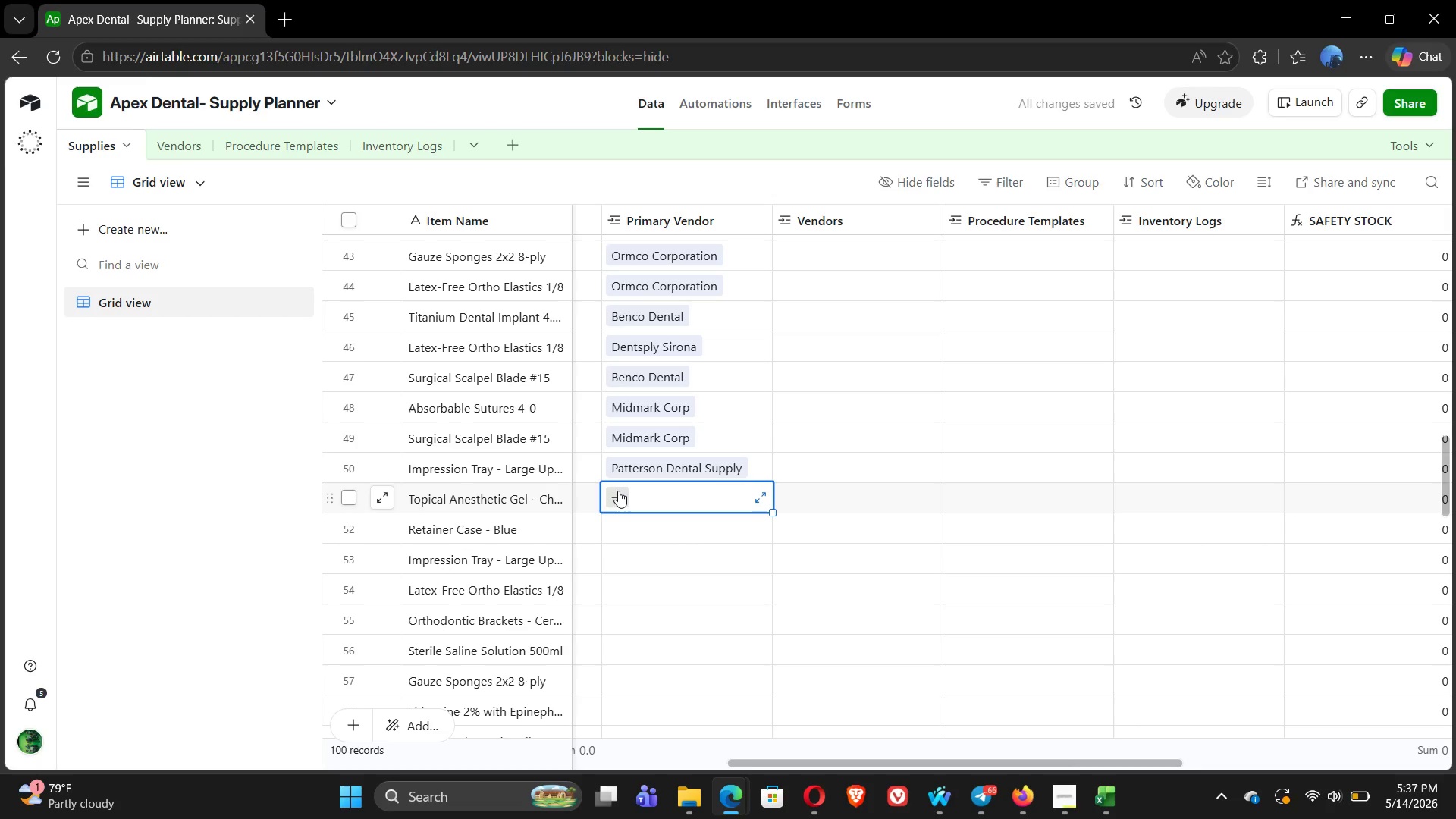 
left_click([616, 491])
 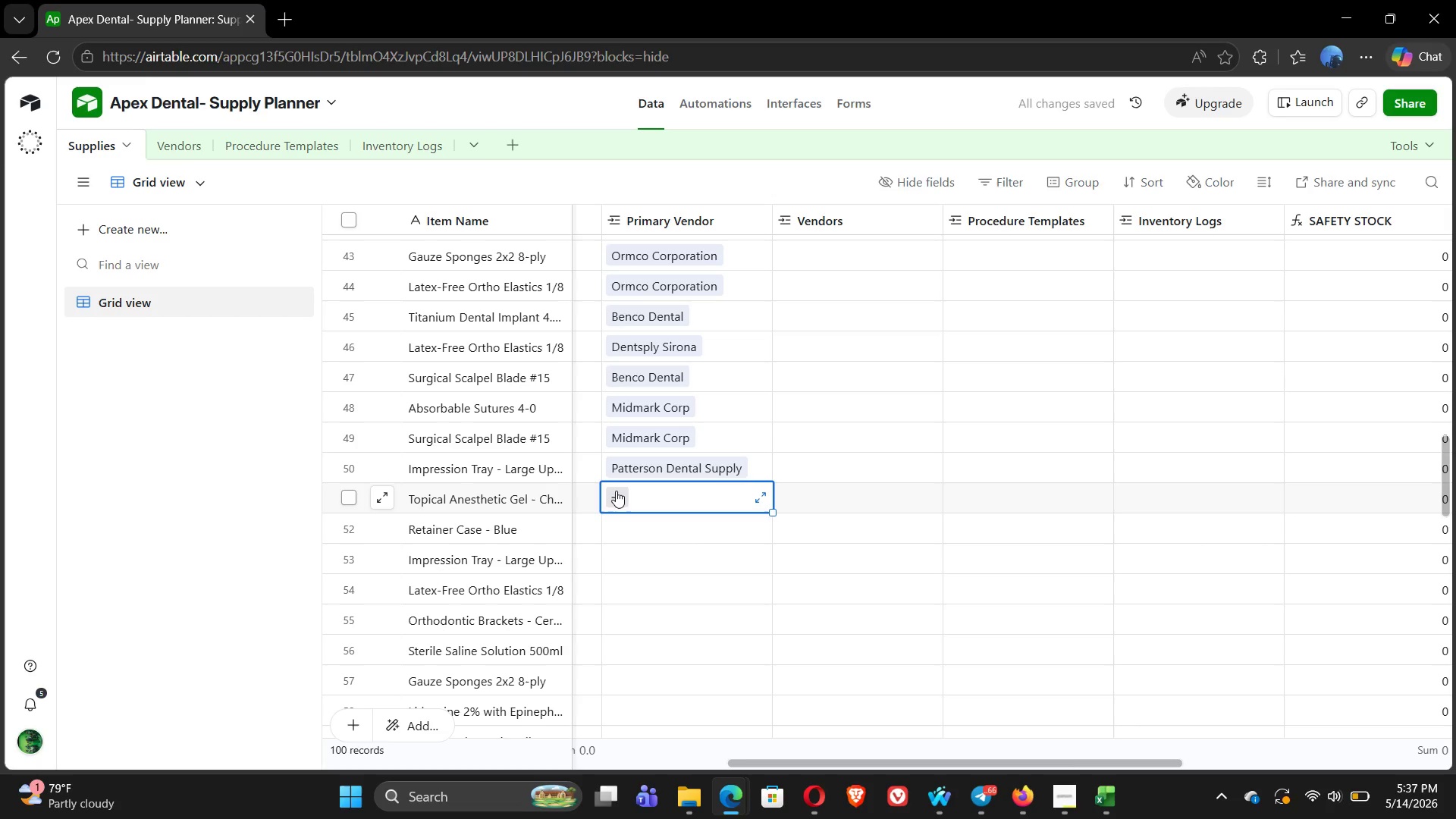 
type(DW)
key(Backspace)
type(E)
 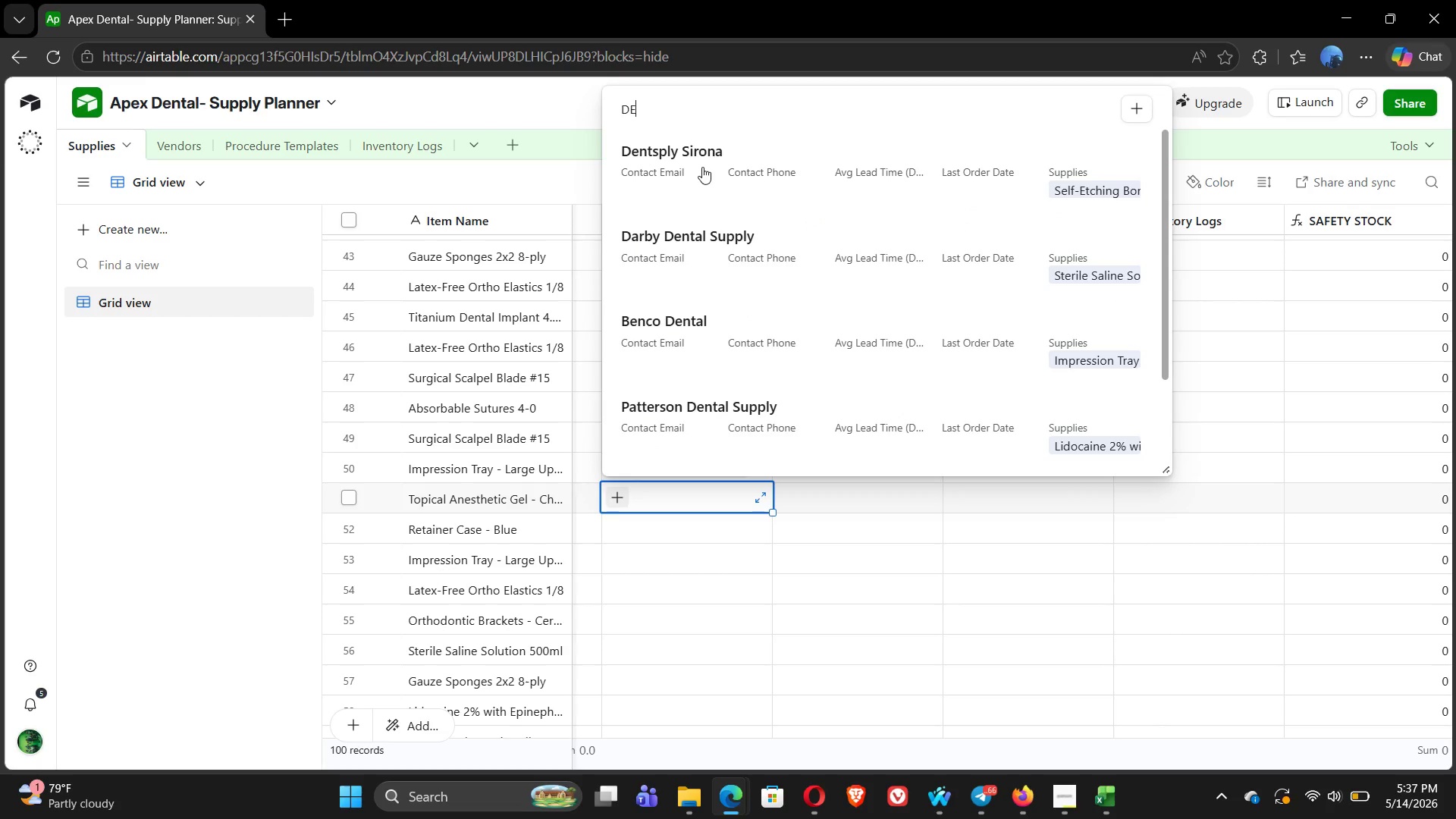 
left_click([698, 158])
 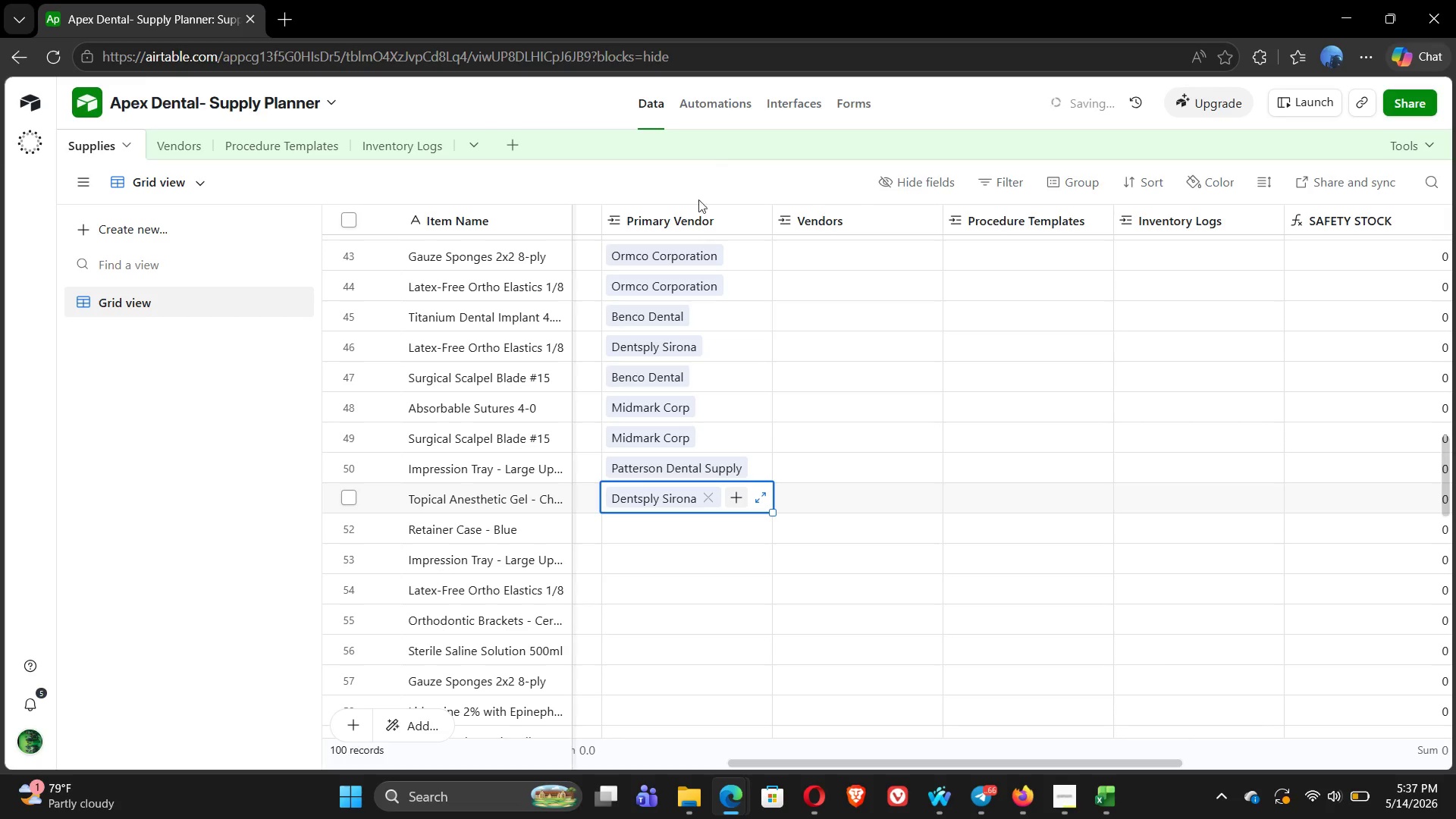 
key(Alt+Tab)
 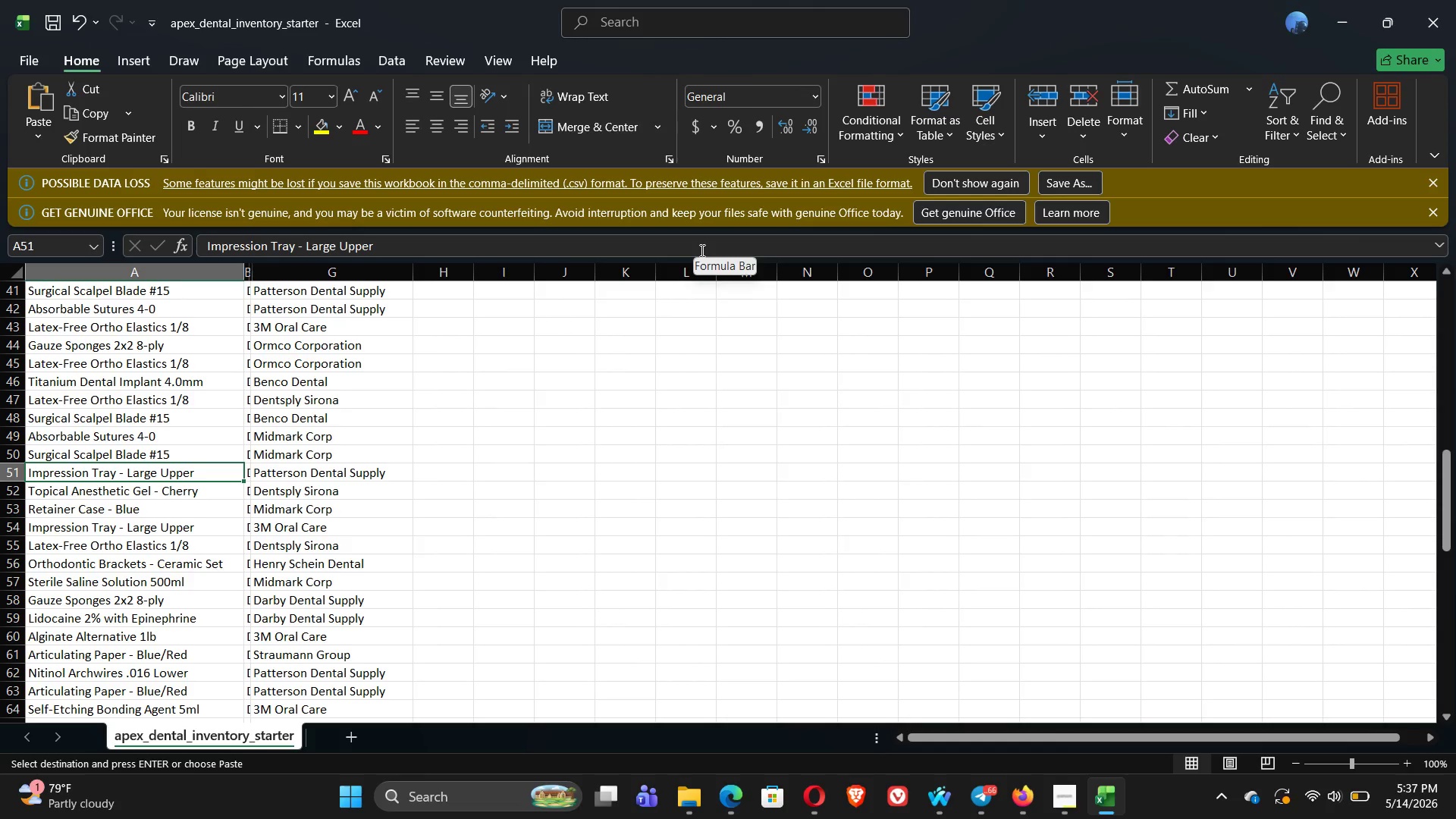 
key(ArrowDown)
 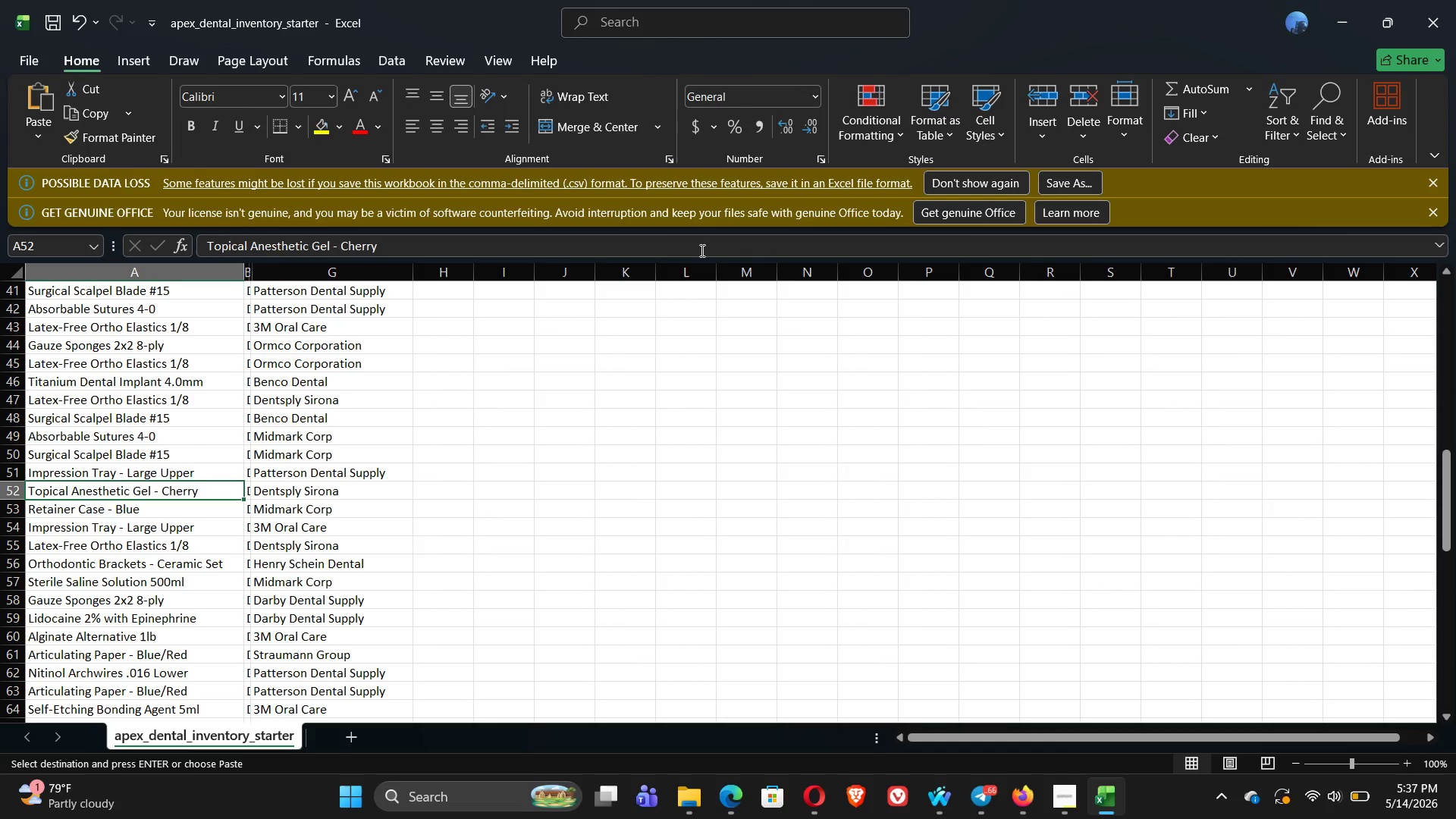 
key(Alt+Tab)
 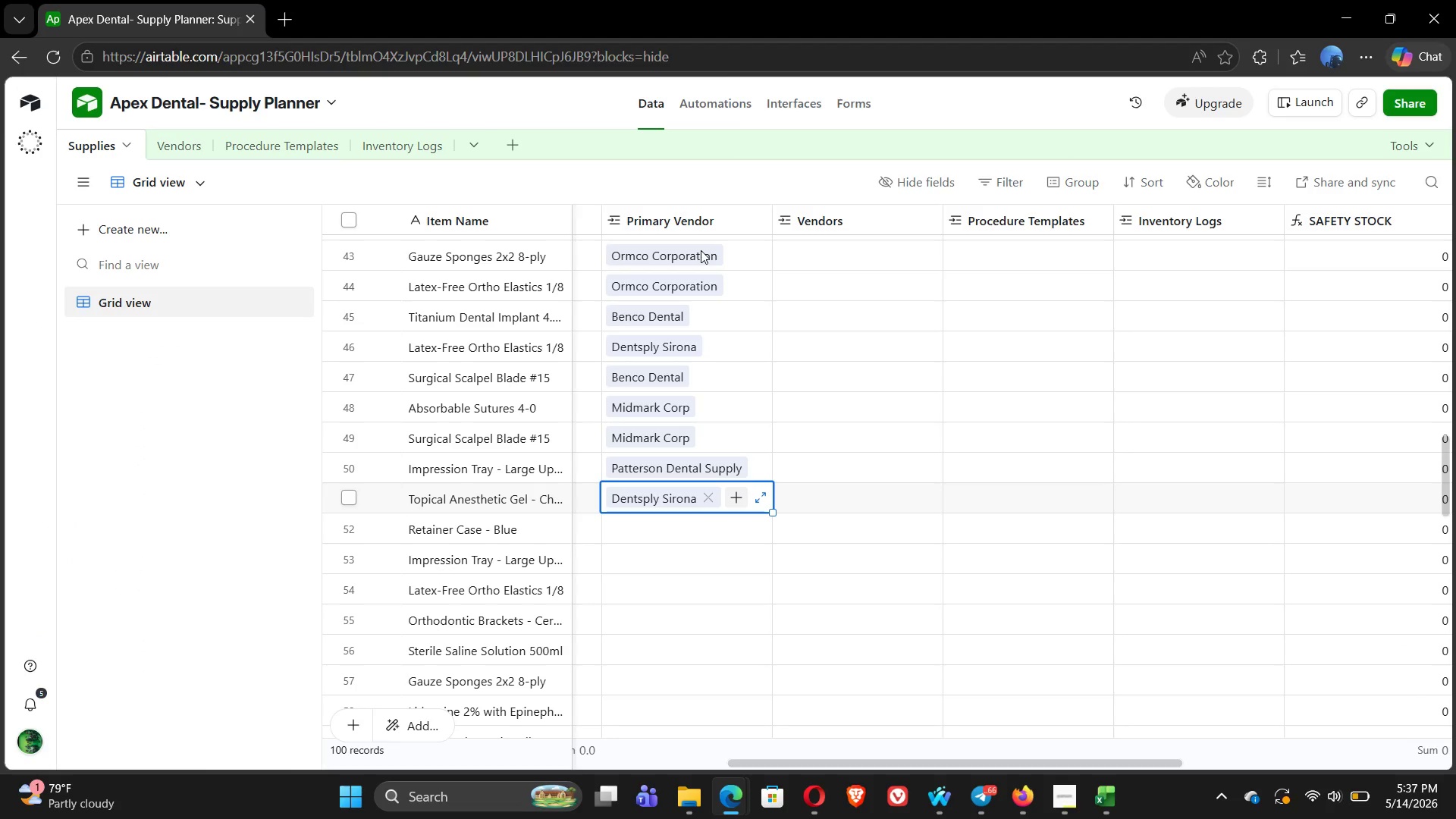 
key(Alt+Tab)
 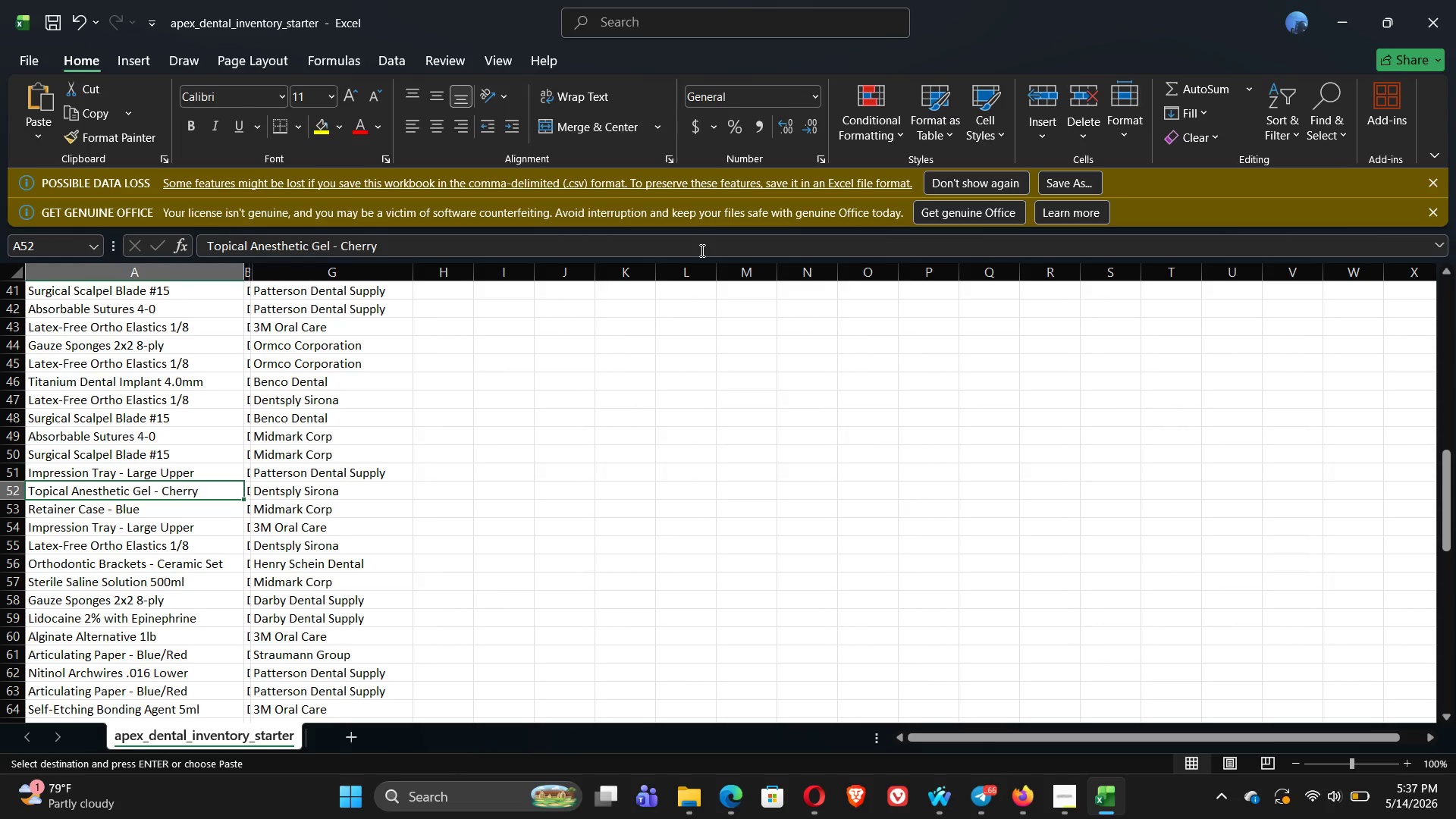 
key(Alt+AltLeft)
 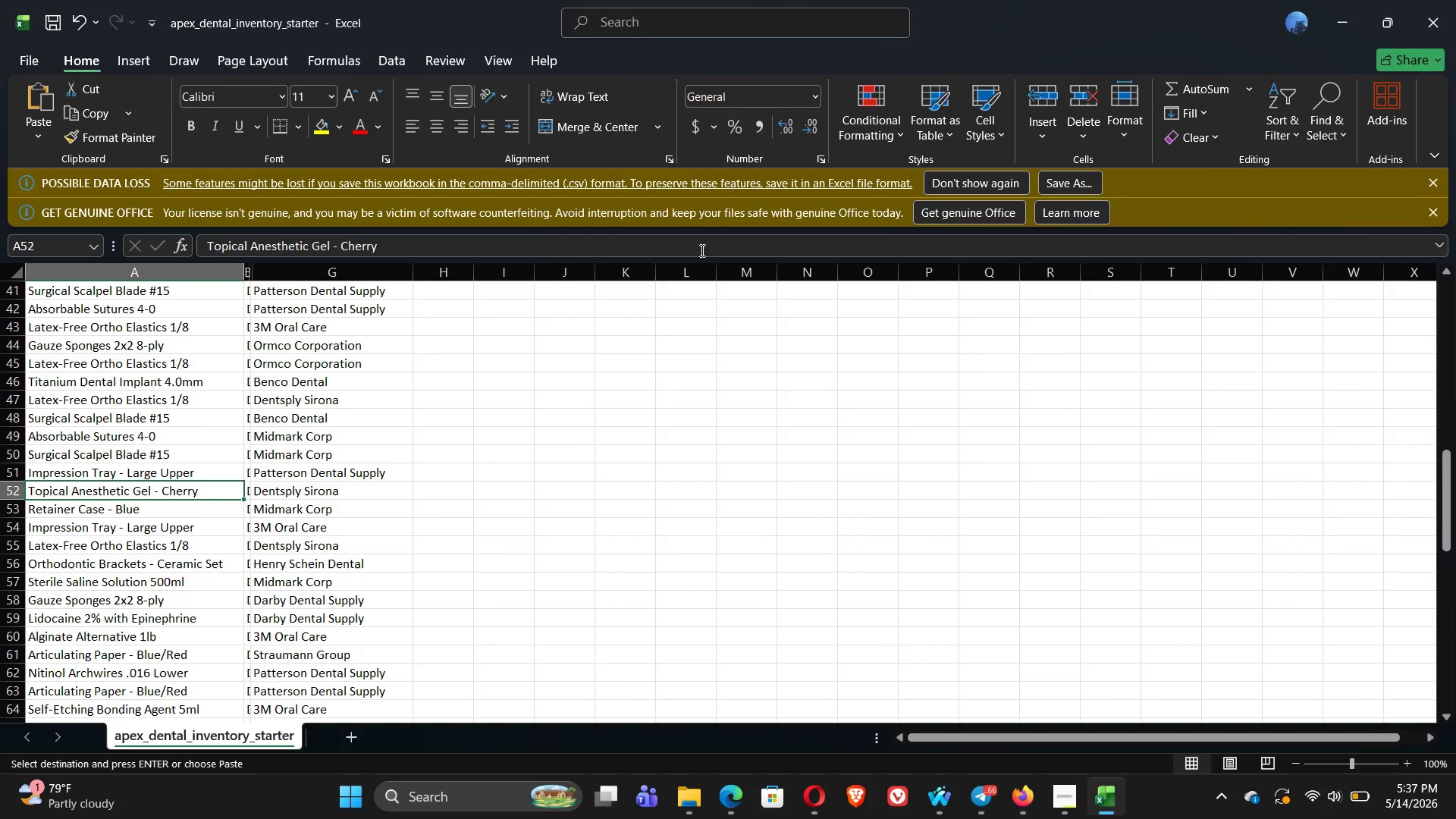 
key(Alt+Tab)
 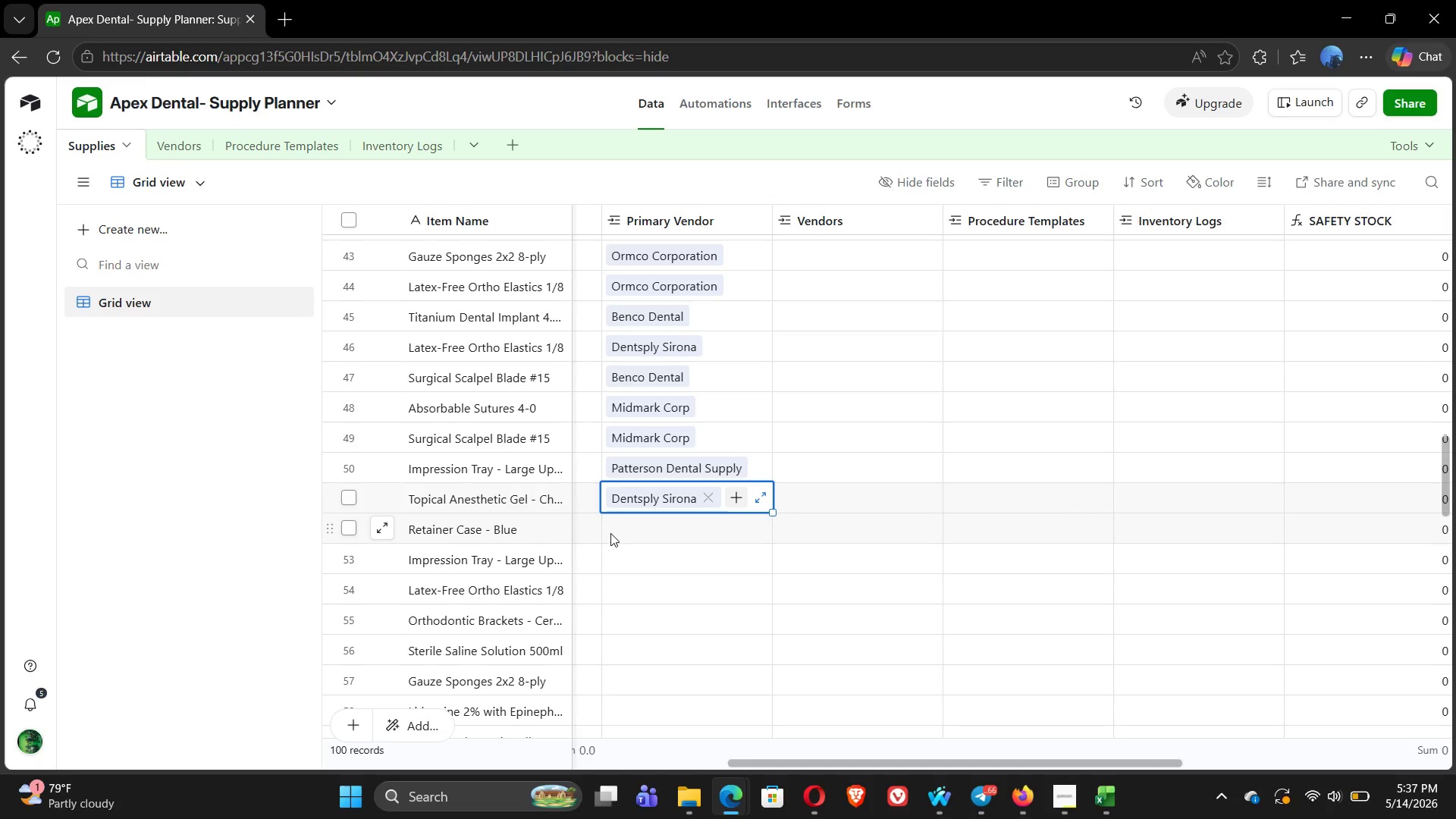 
left_click([620, 527])
 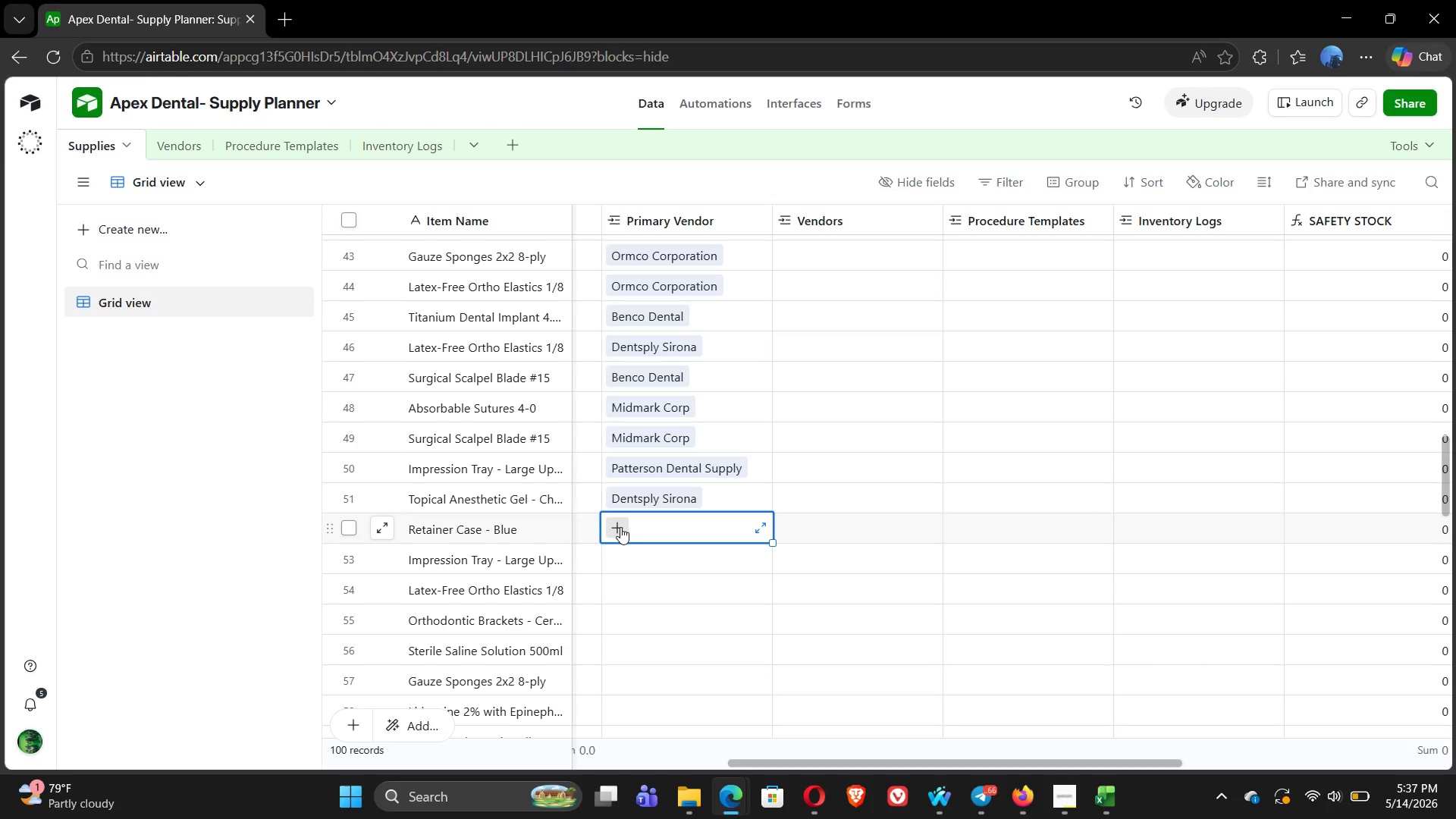 
left_click([620, 527])
 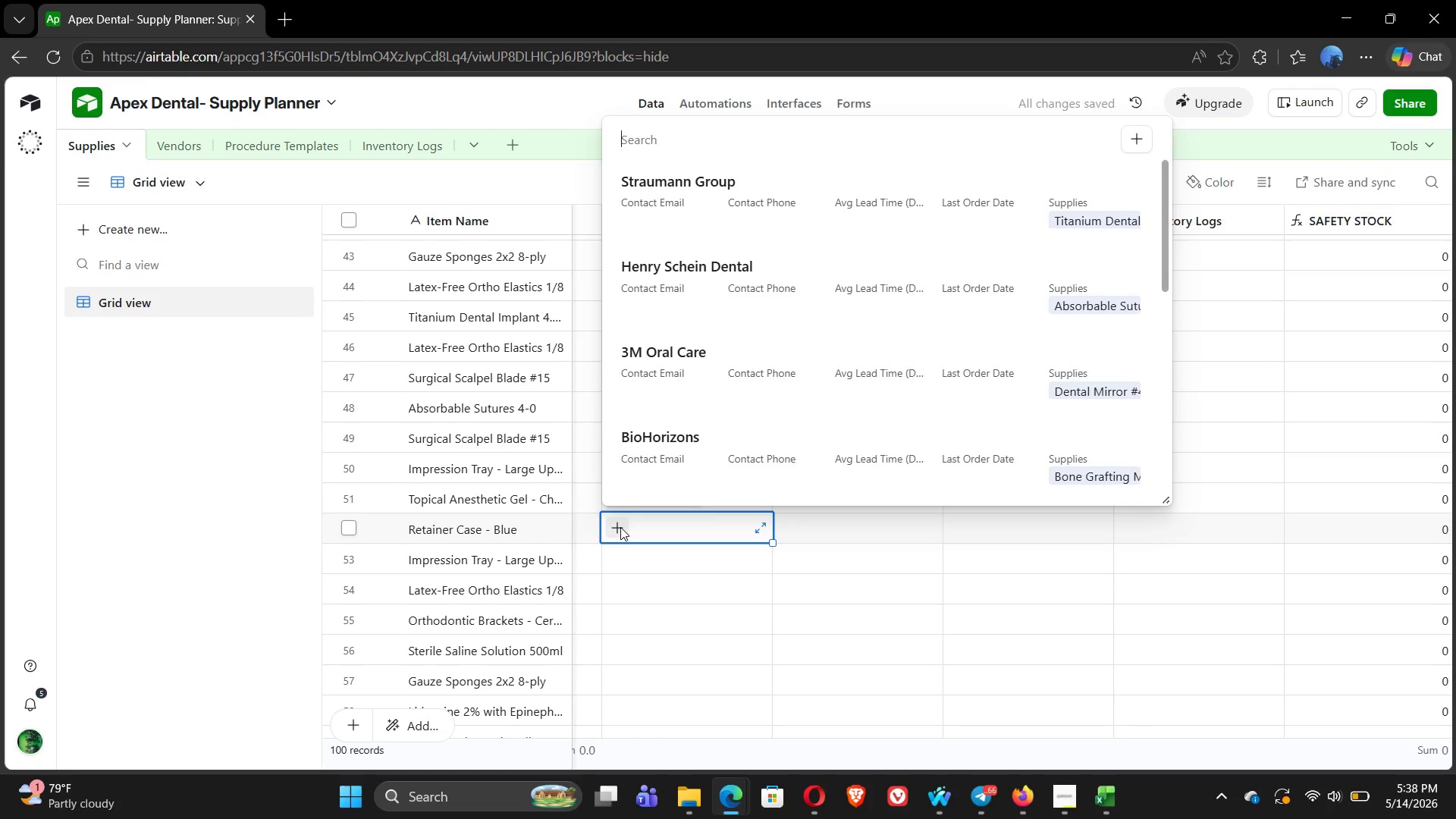 
type(MI)
 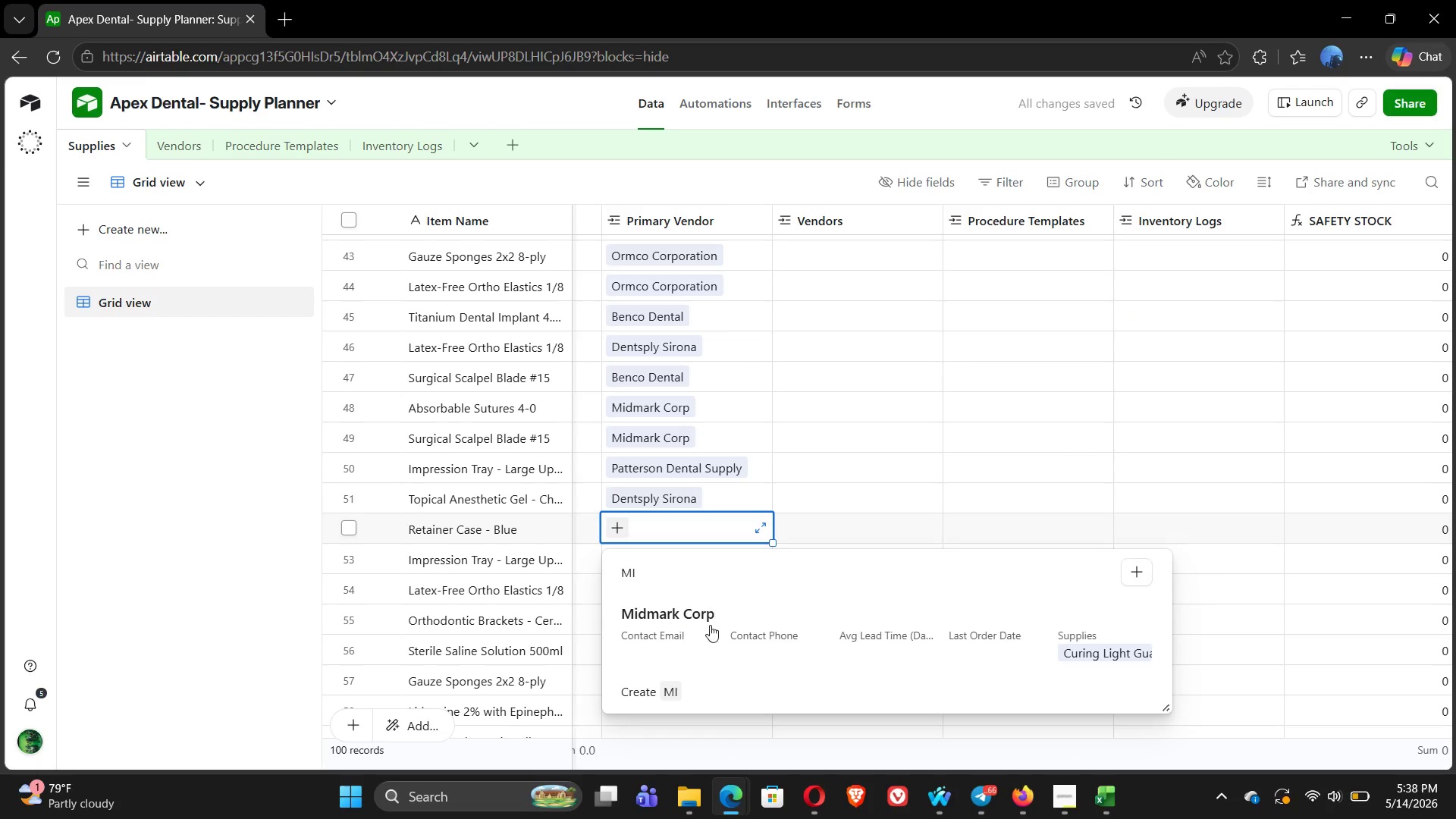 
left_click([699, 642])
 